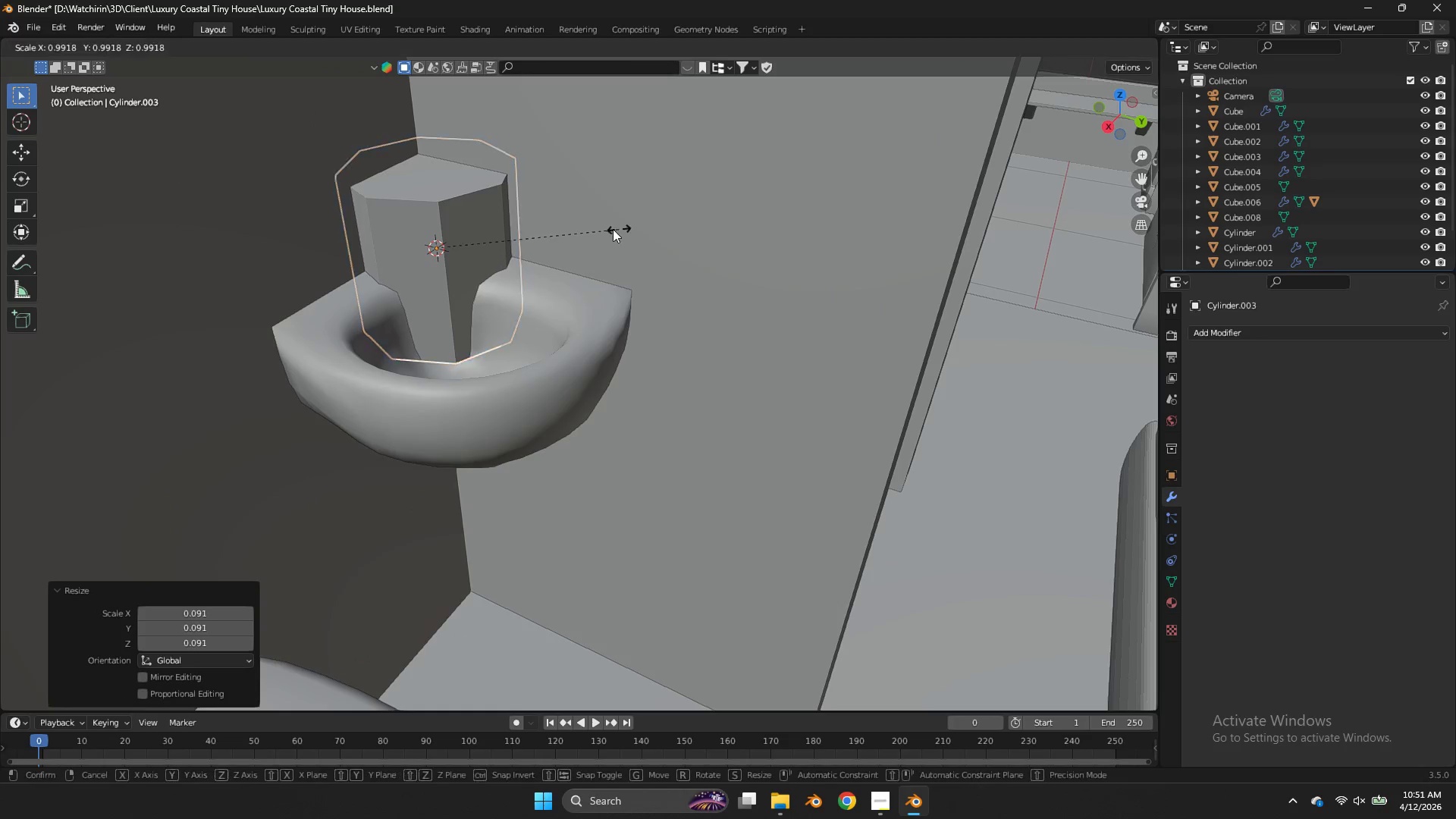 
key(S)
 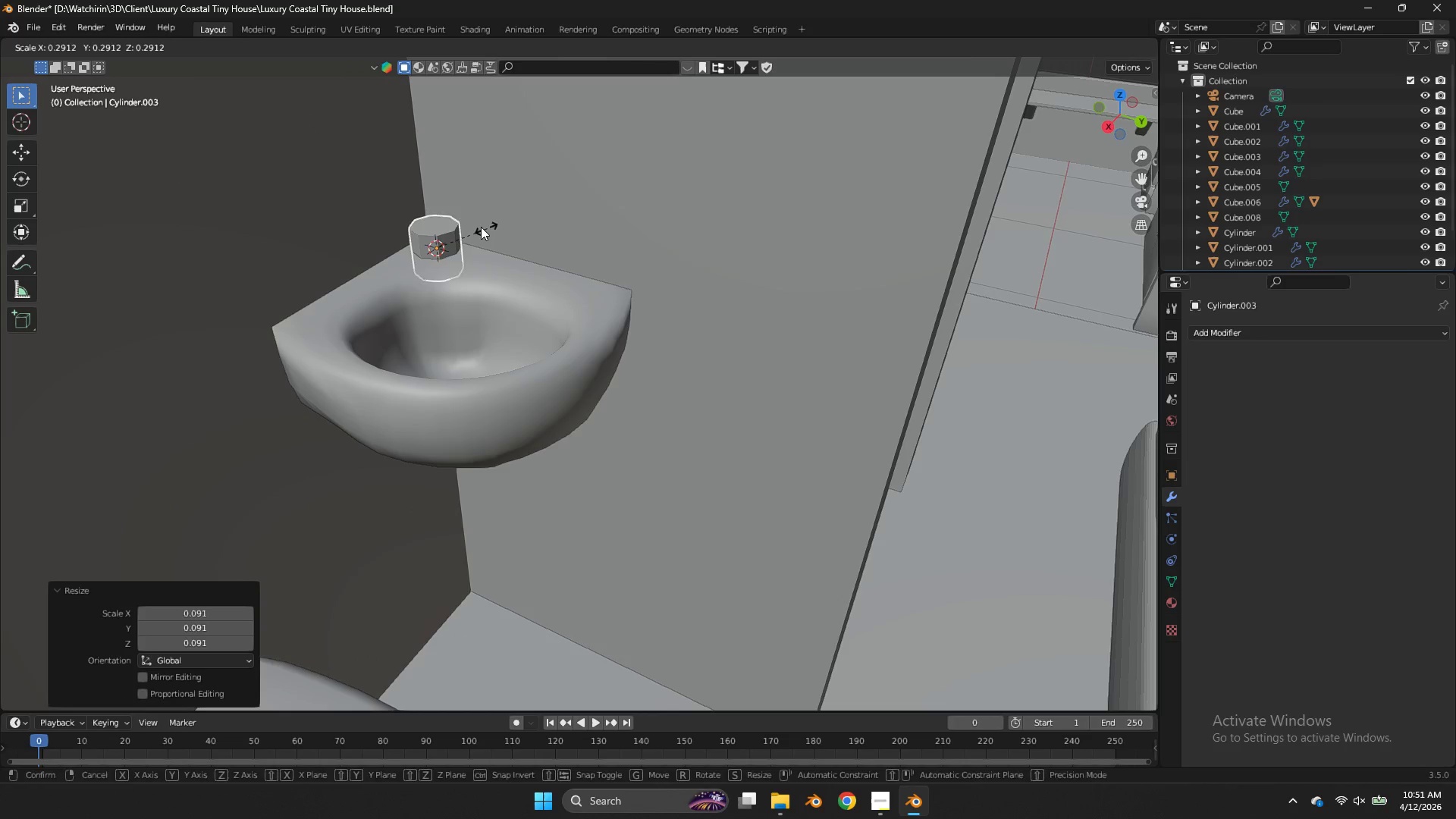 
left_click([473, 226])
 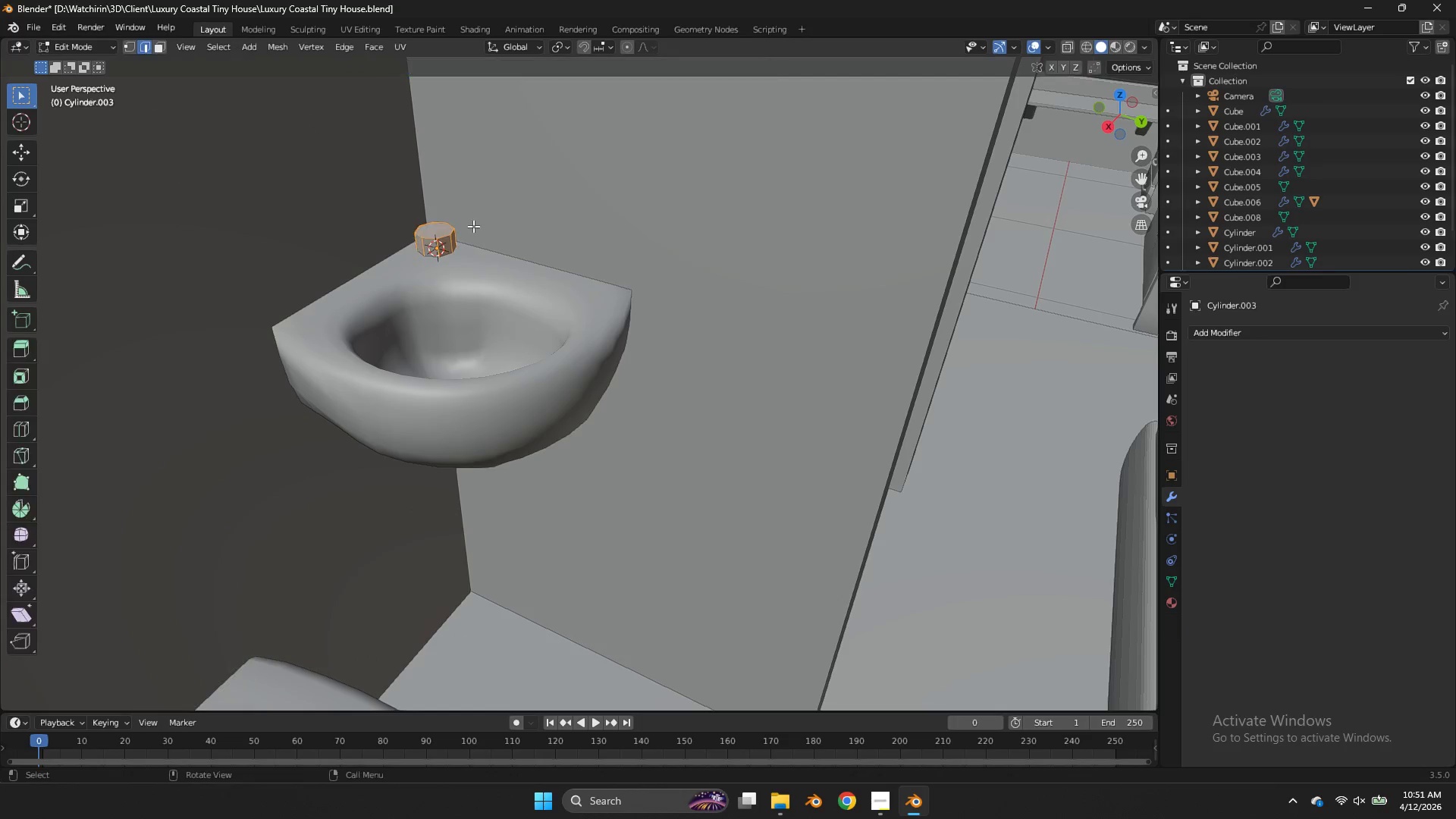 
key(Tab)
 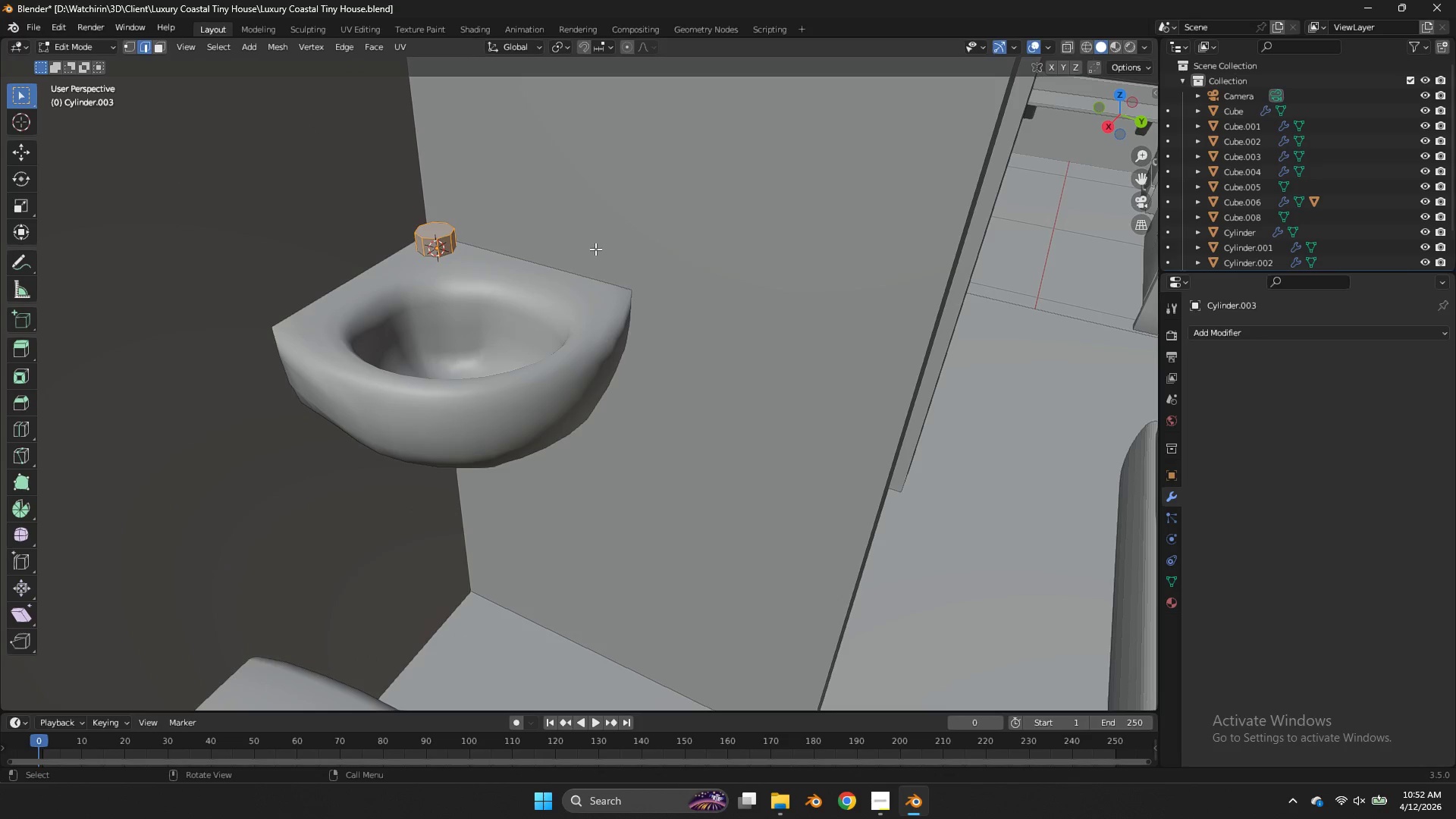 
key(S)
 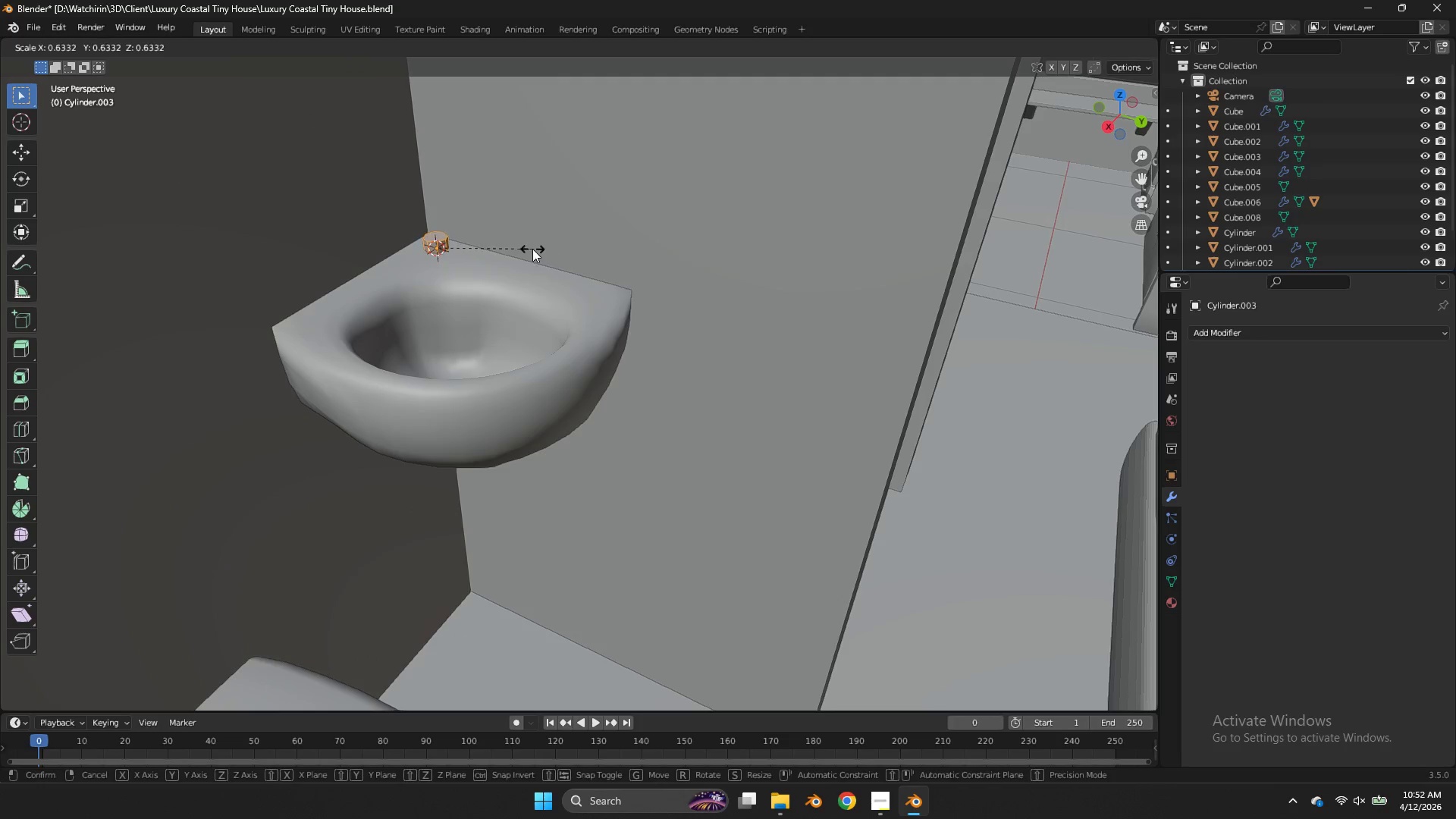 
left_click([532, 249])
 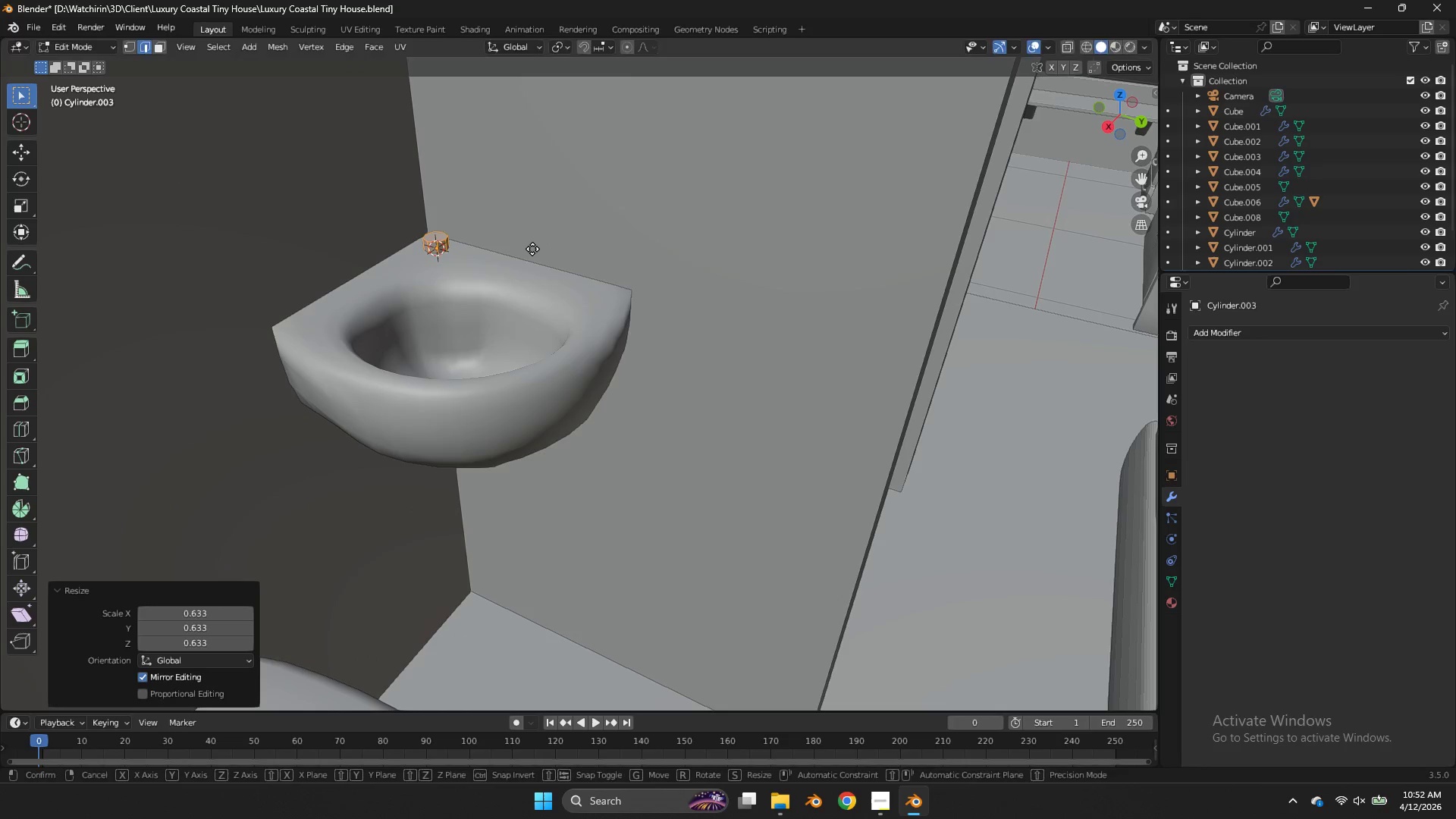 
type(gz)
 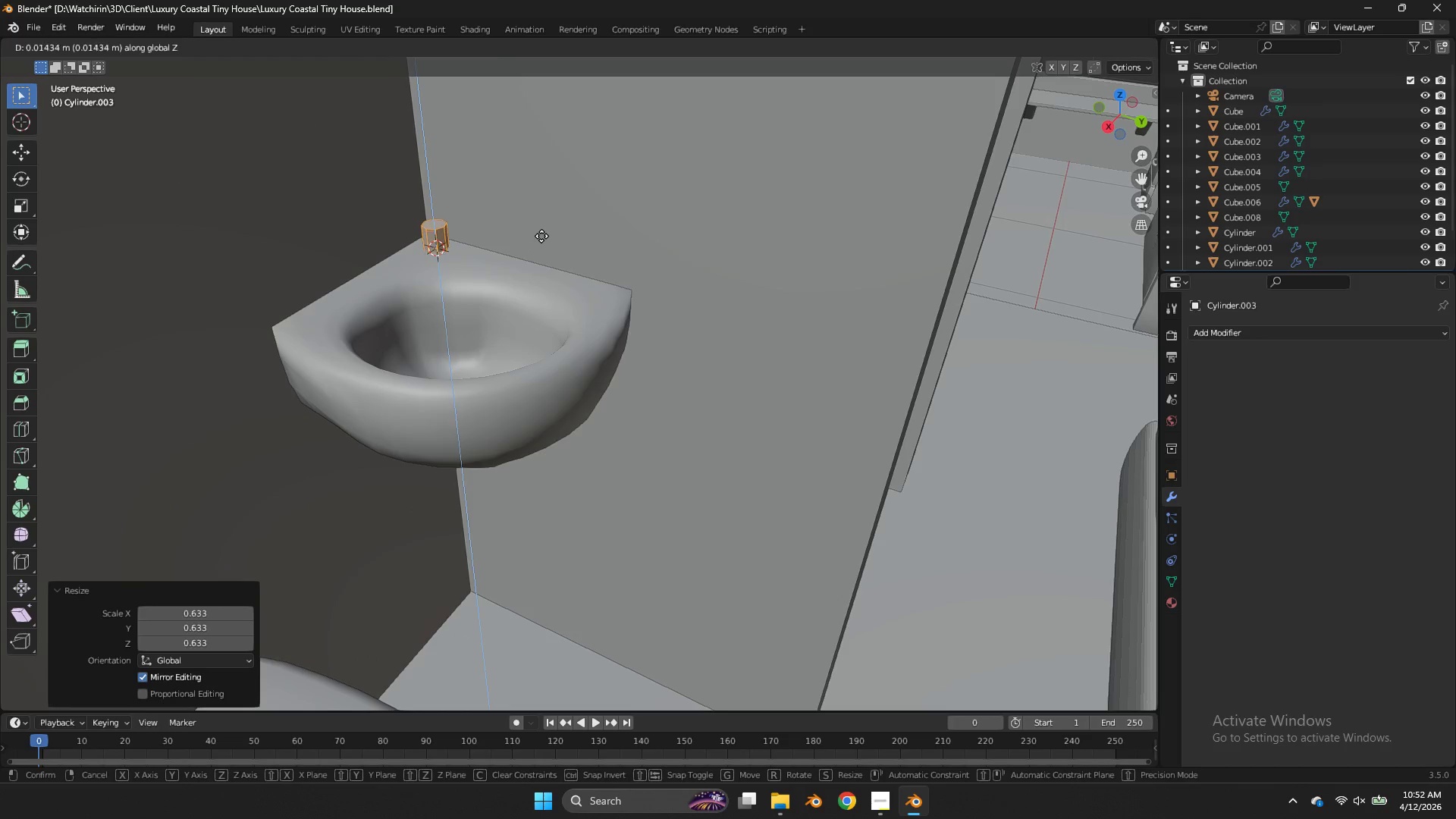 
right_click([541, 236])
 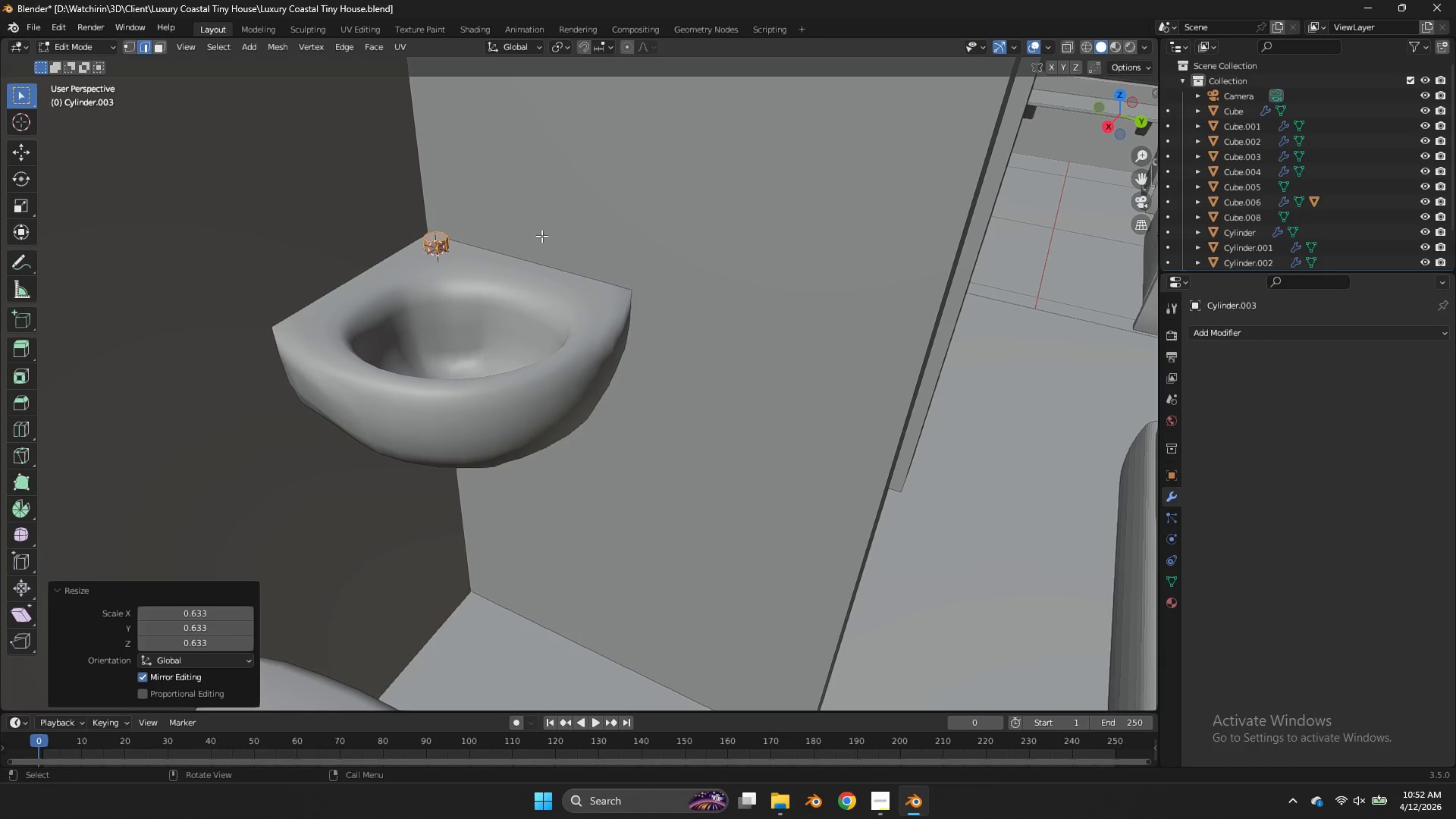 
type(sz)
 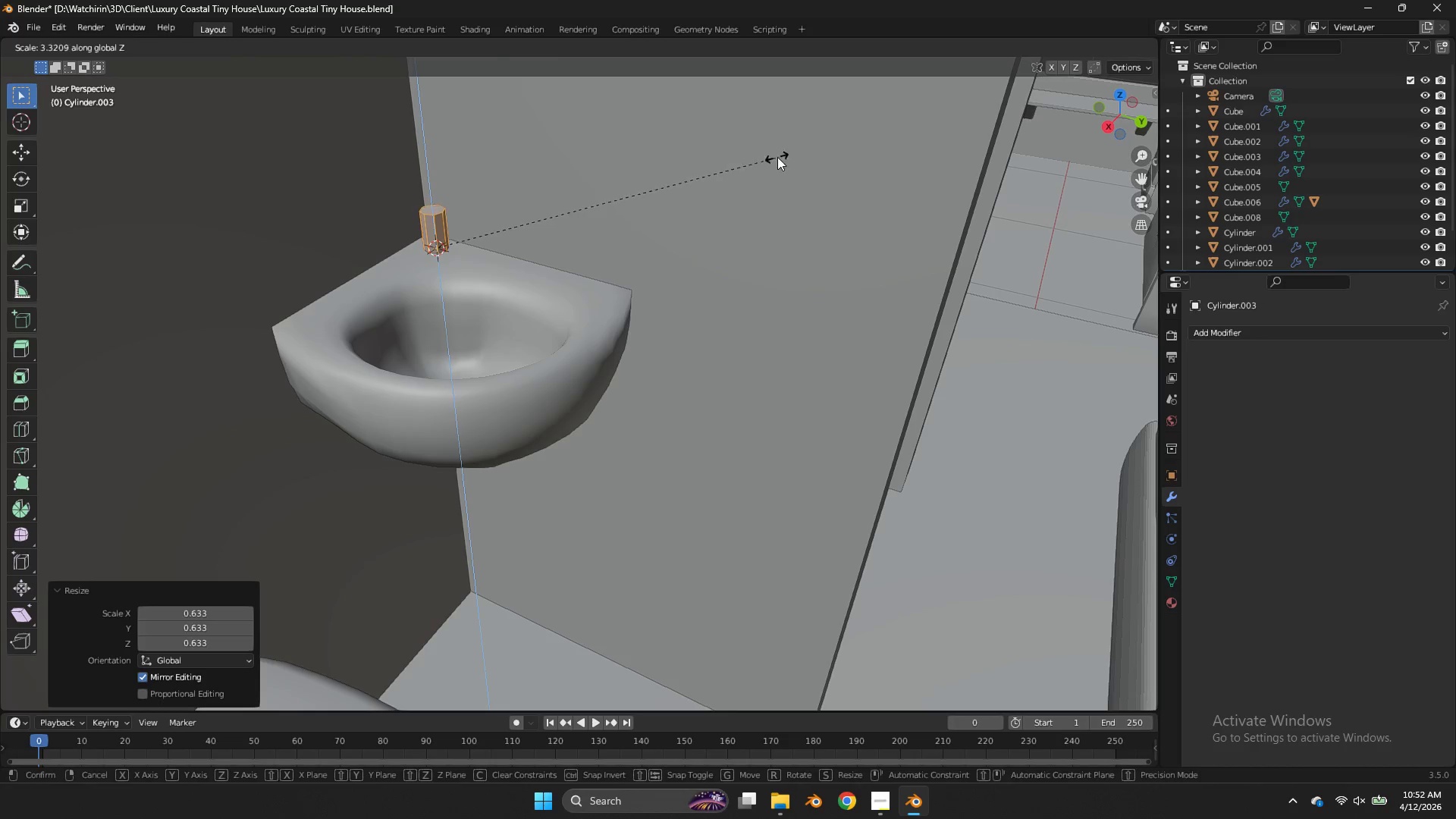 
left_click([777, 157])
 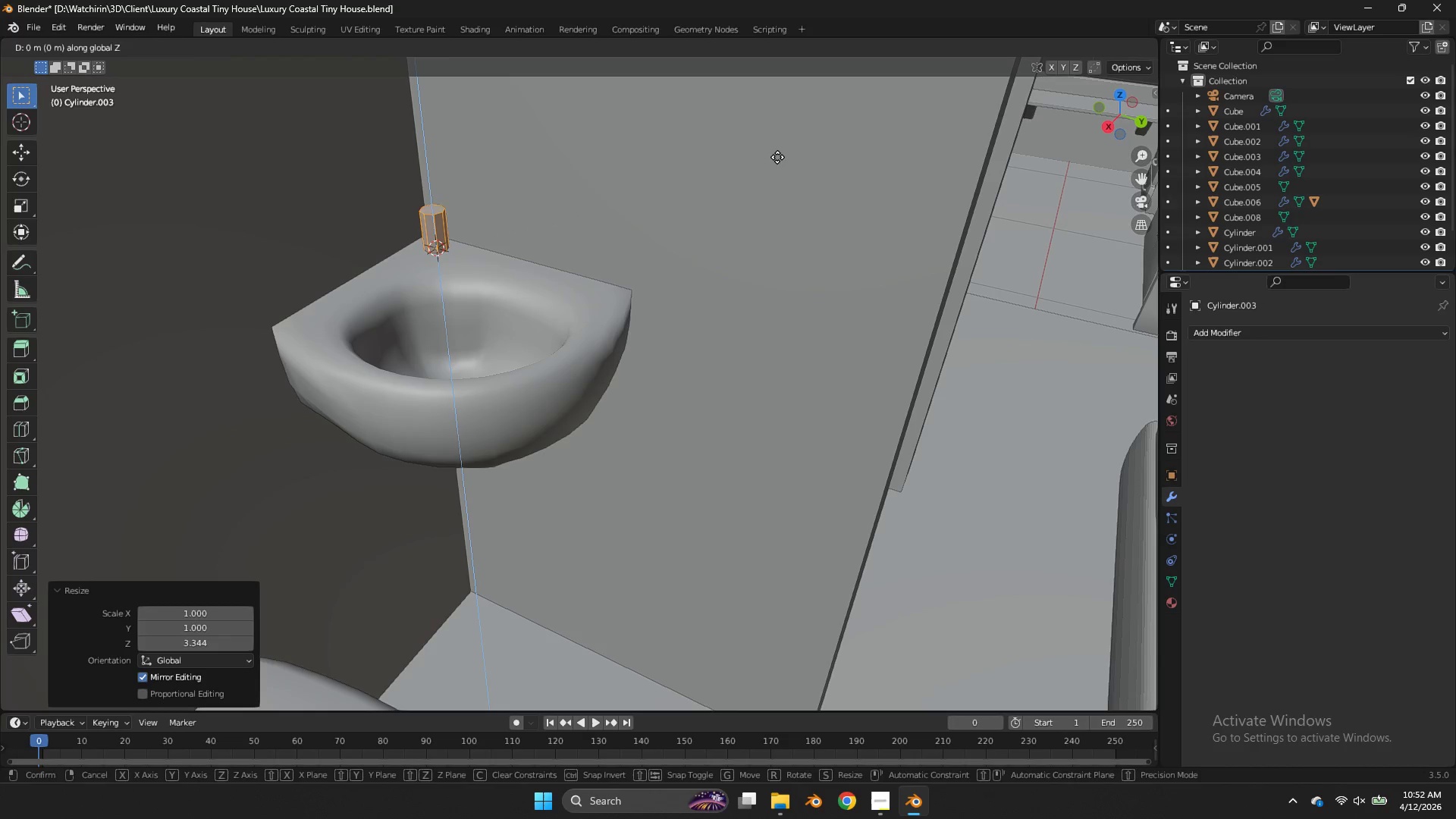 
type(gz)
 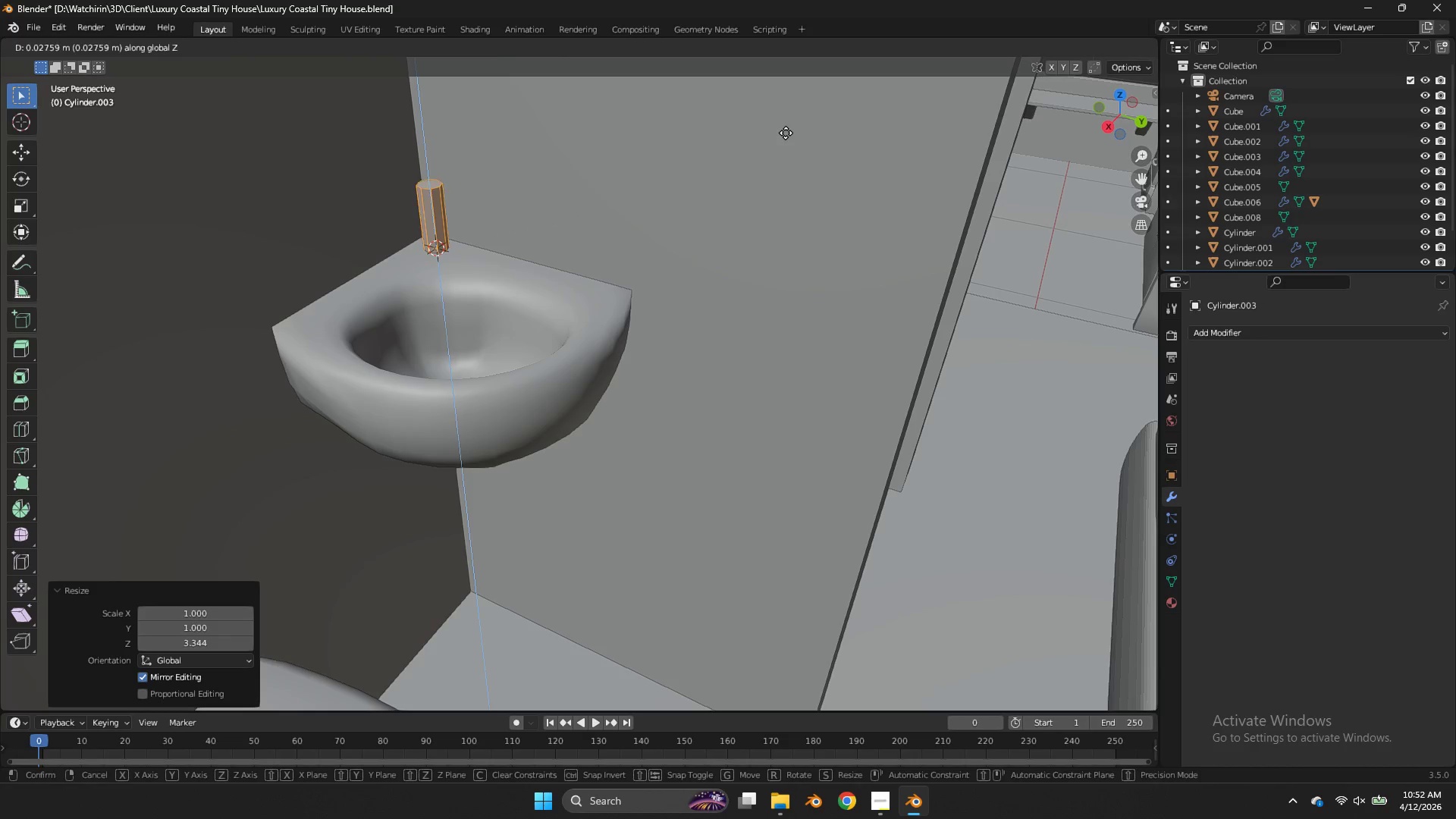 
left_click([786, 133])
 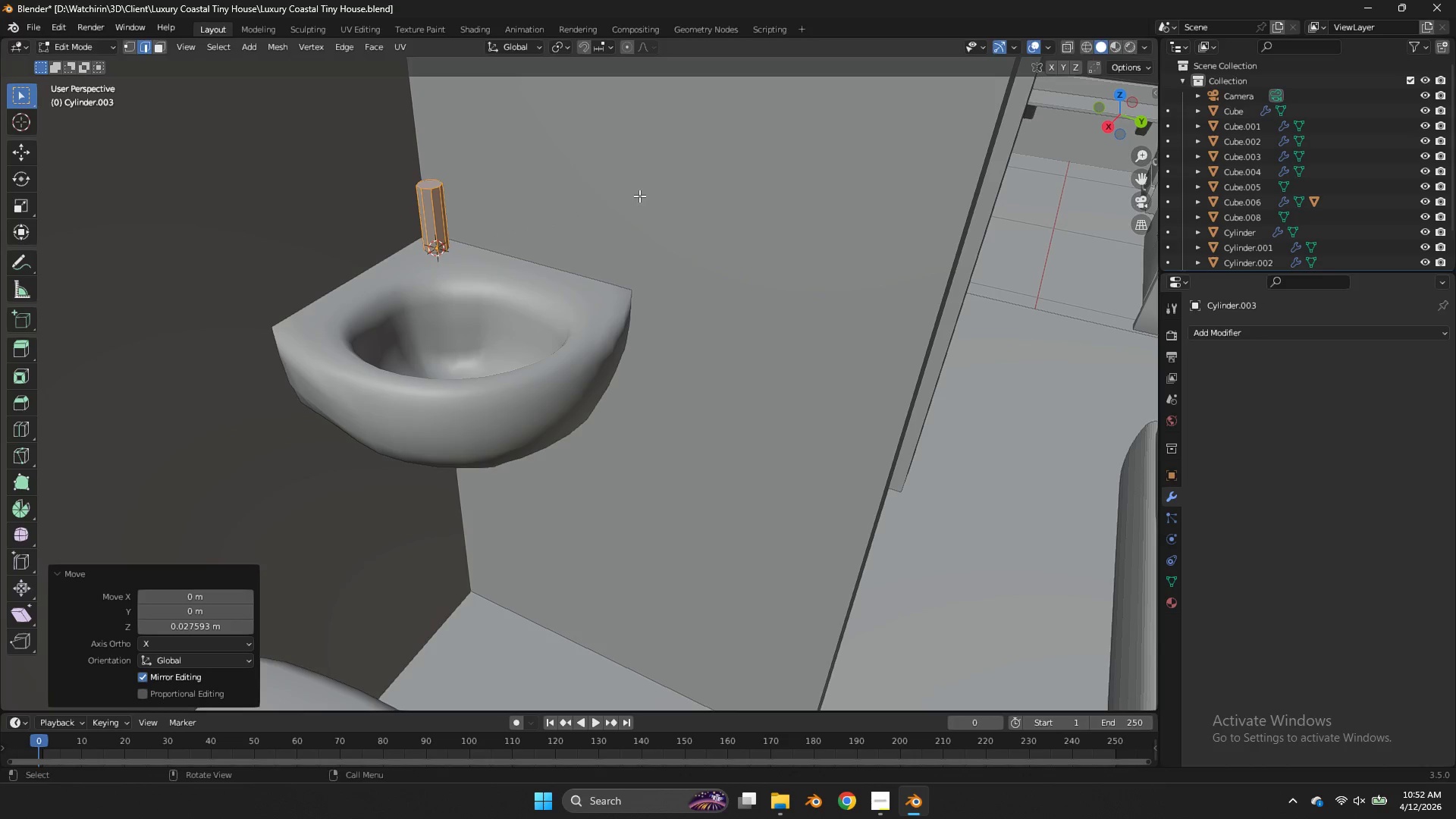 
type(sz/)
 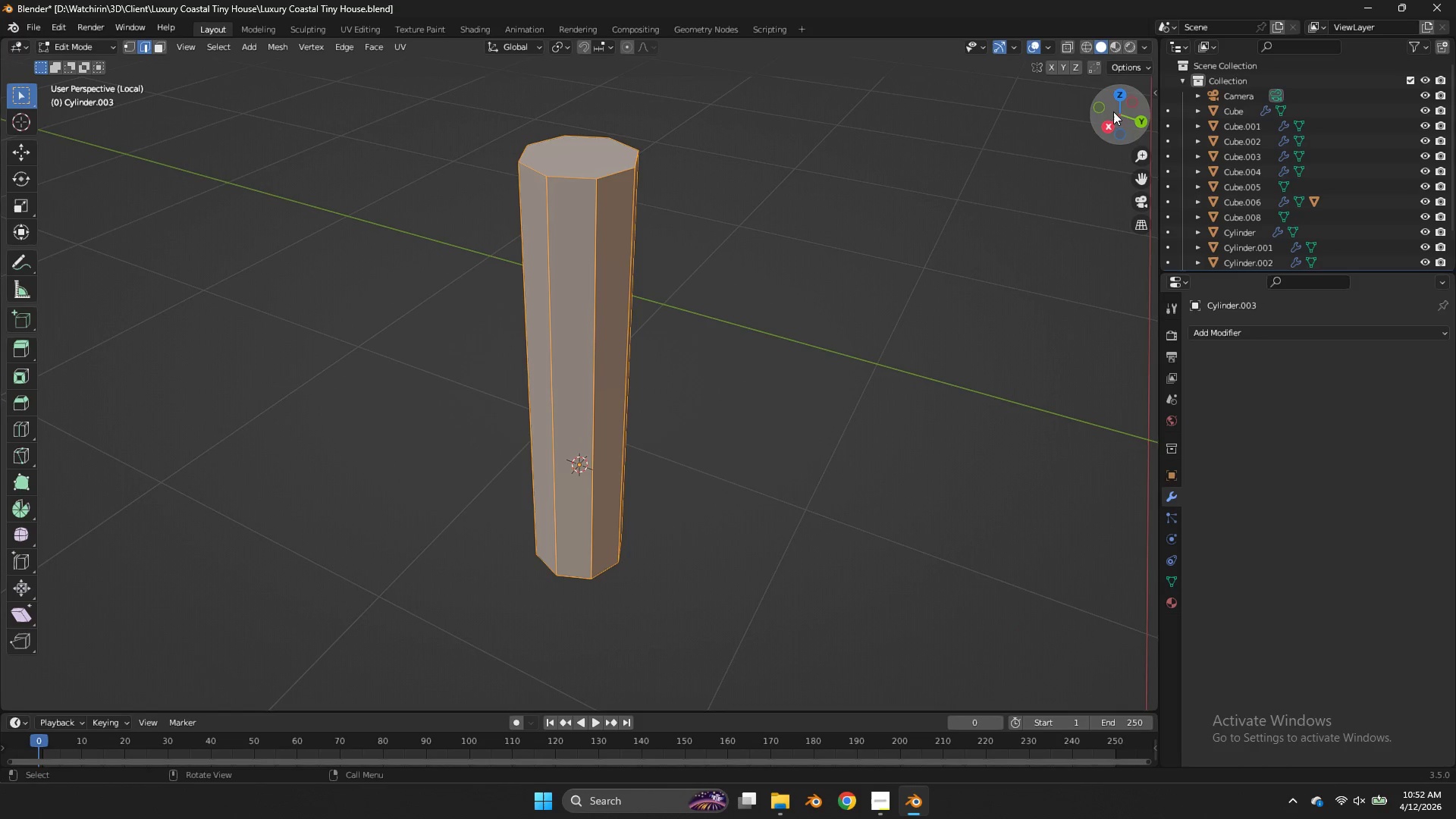 
left_click_drag(start_coordinate=[706, 152], to_coordinate=[713, 151])
 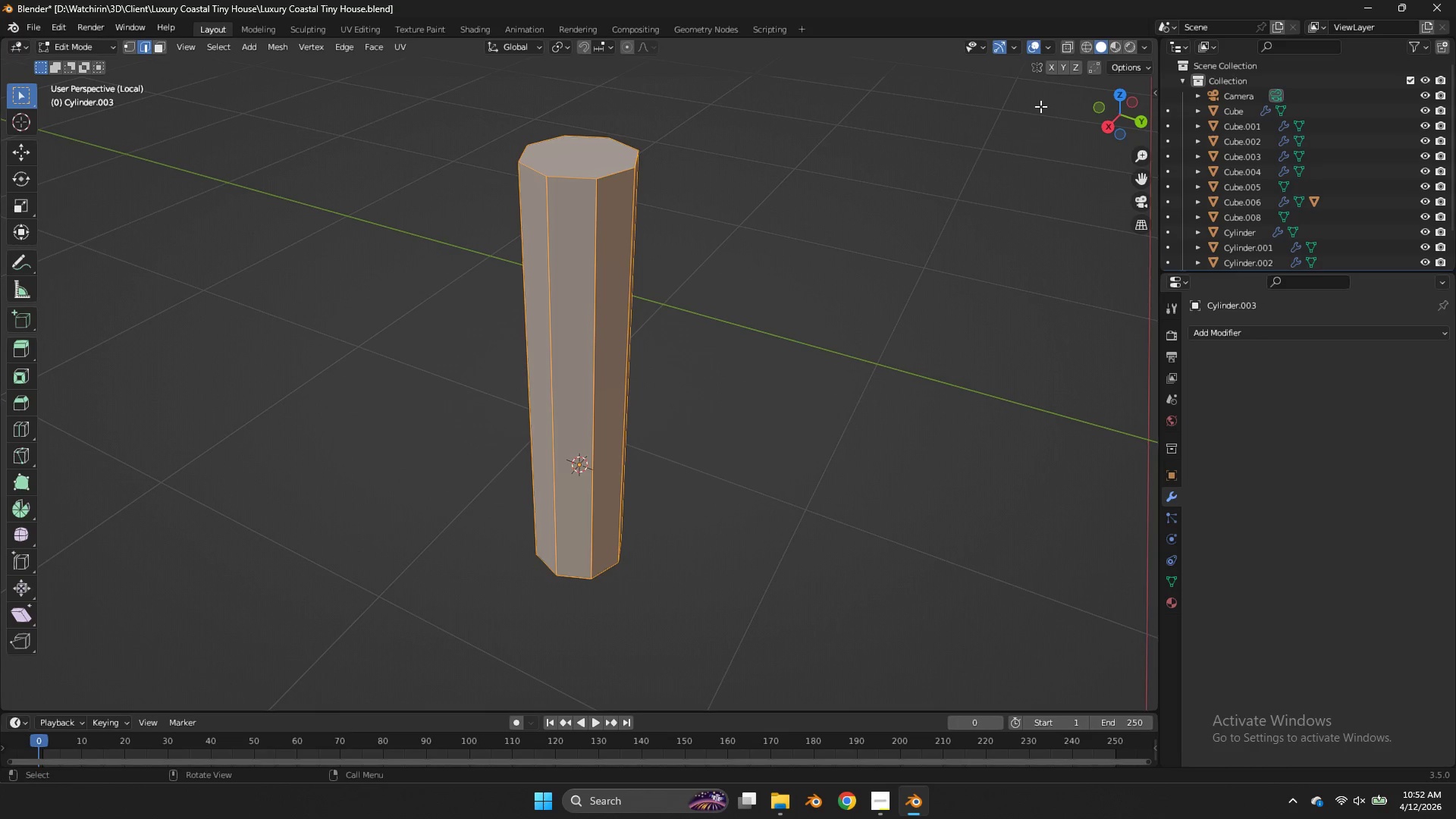 
left_click([1121, 91])
 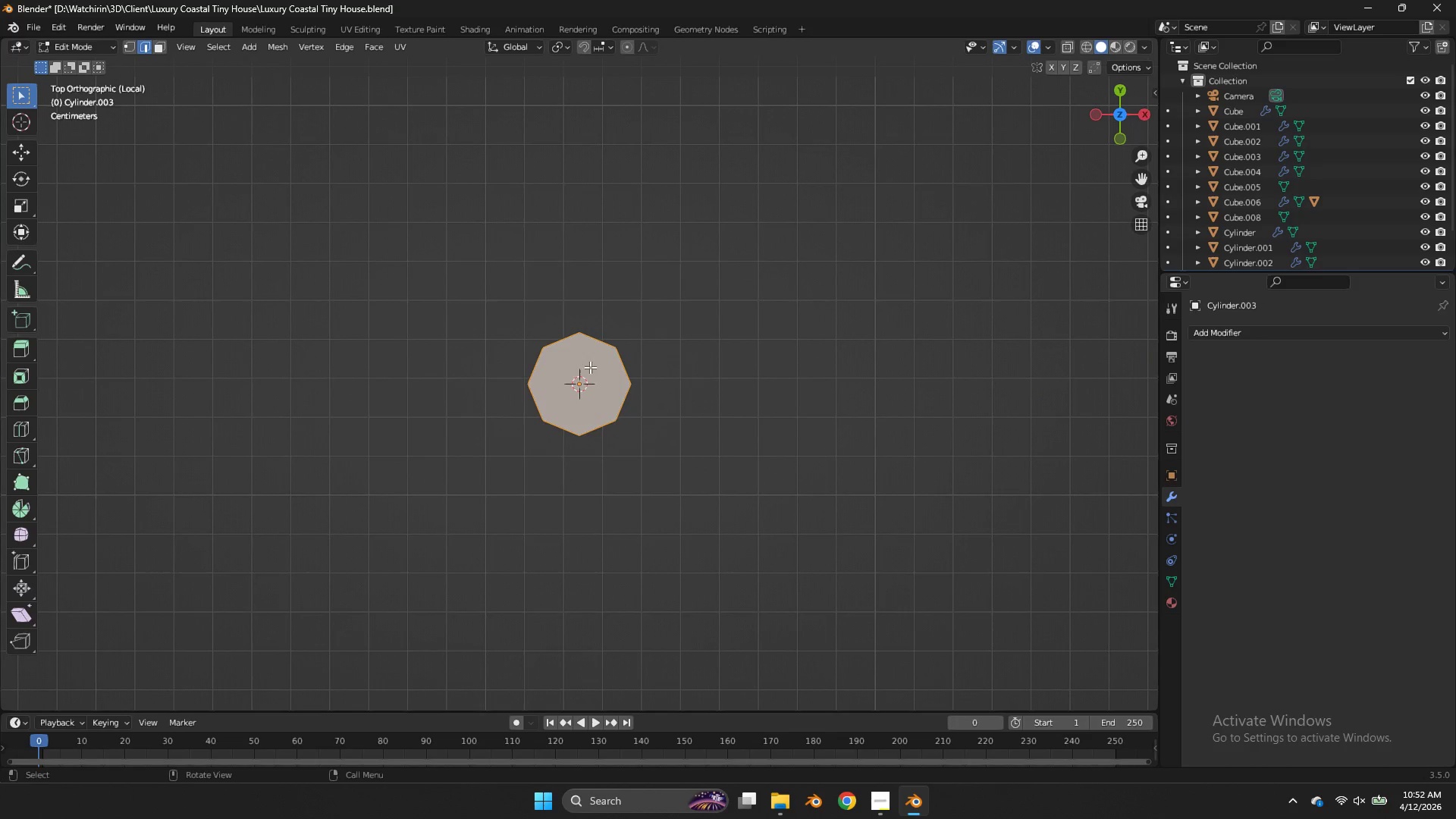 
left_click([590, 367])
 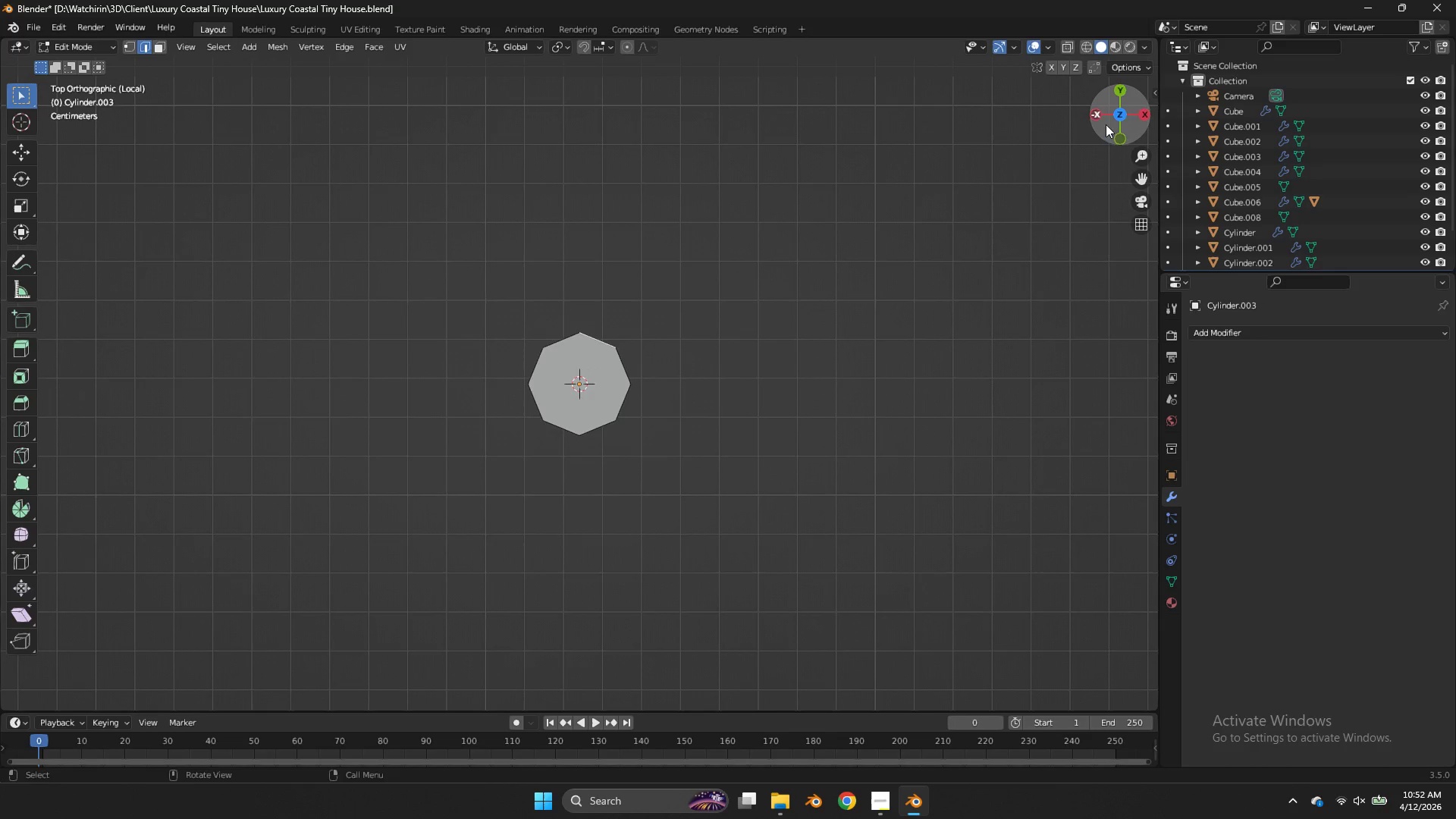 
left_click_drag(start_coordinate=[1126, 110], to_coordinate=[1070, 690])
 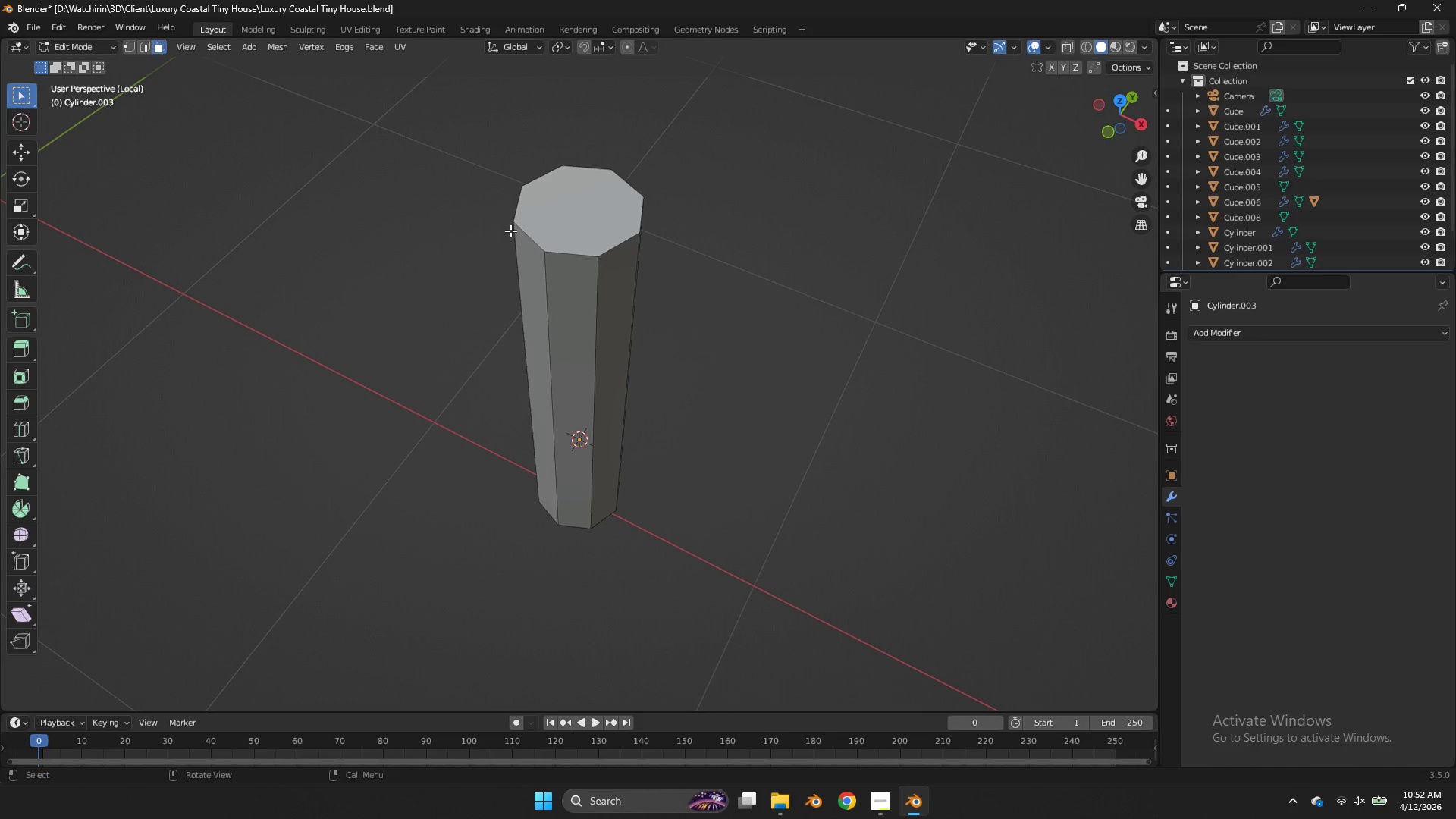 
key(E)
 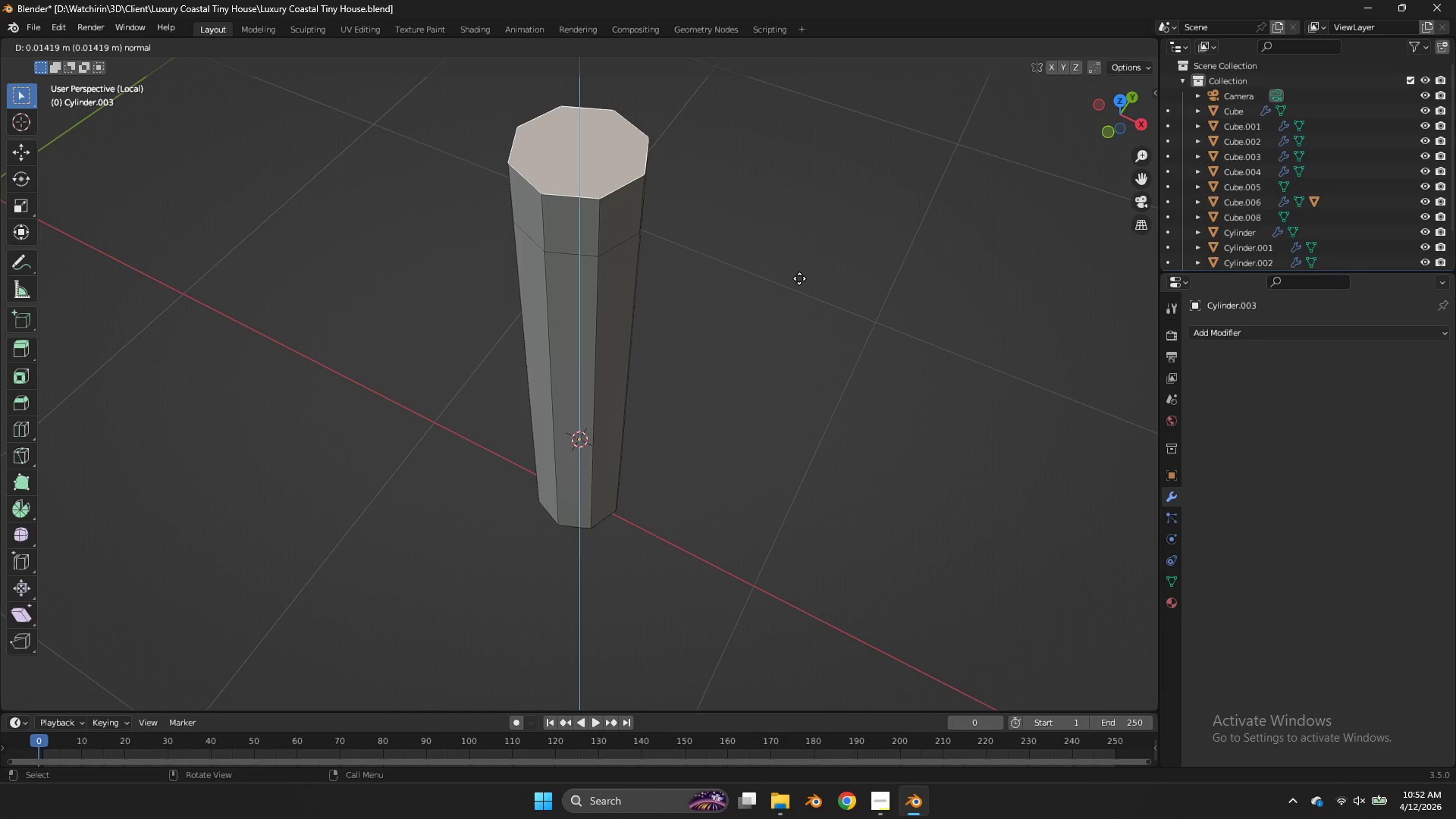 
left_click_drag(start_coordinate=[799, 278], to_coordinate=[806, 274])
 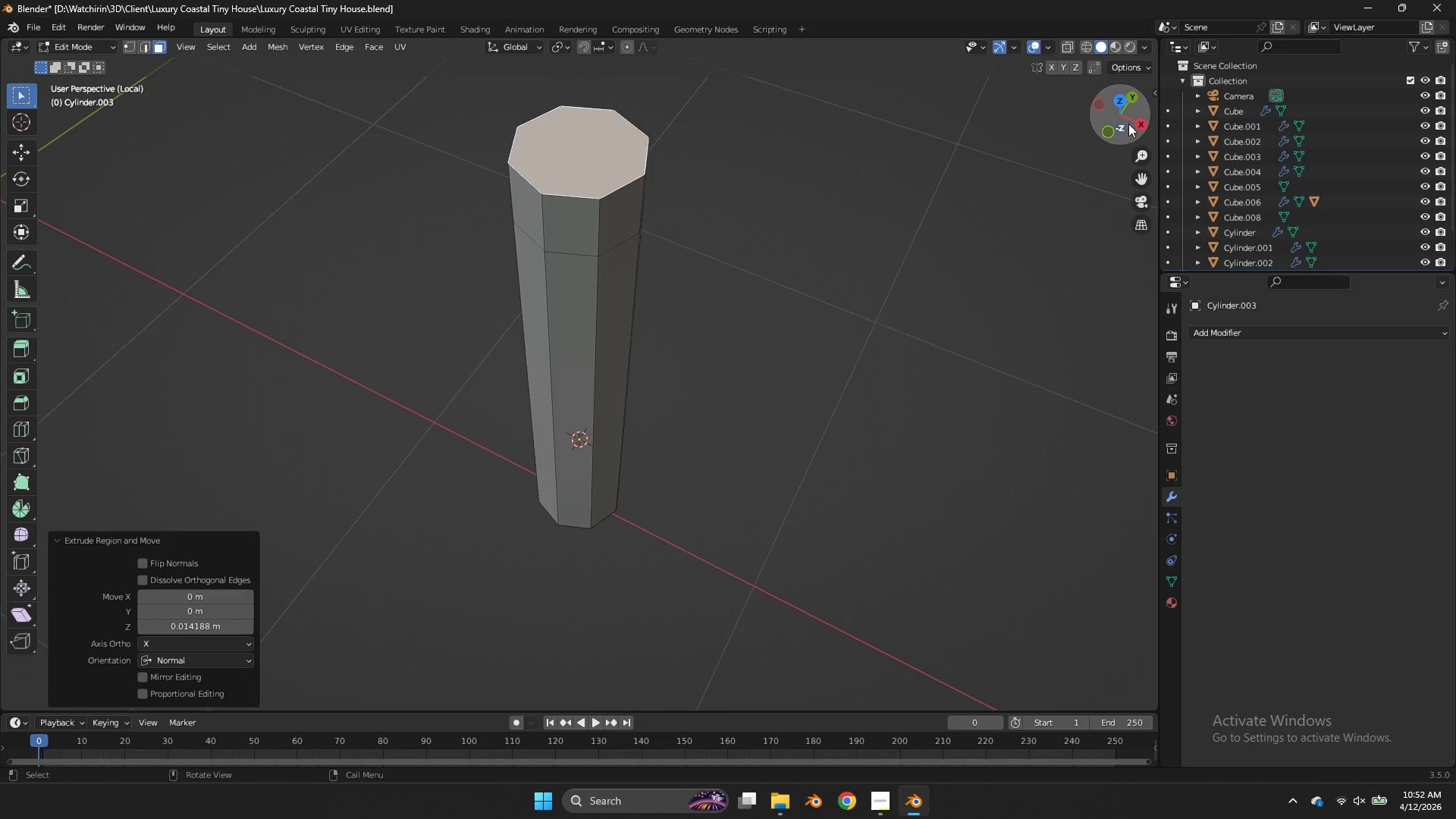 
left_click_drag(start_coordinate=[1128, 124], to_coordinate=[1015, 101])
 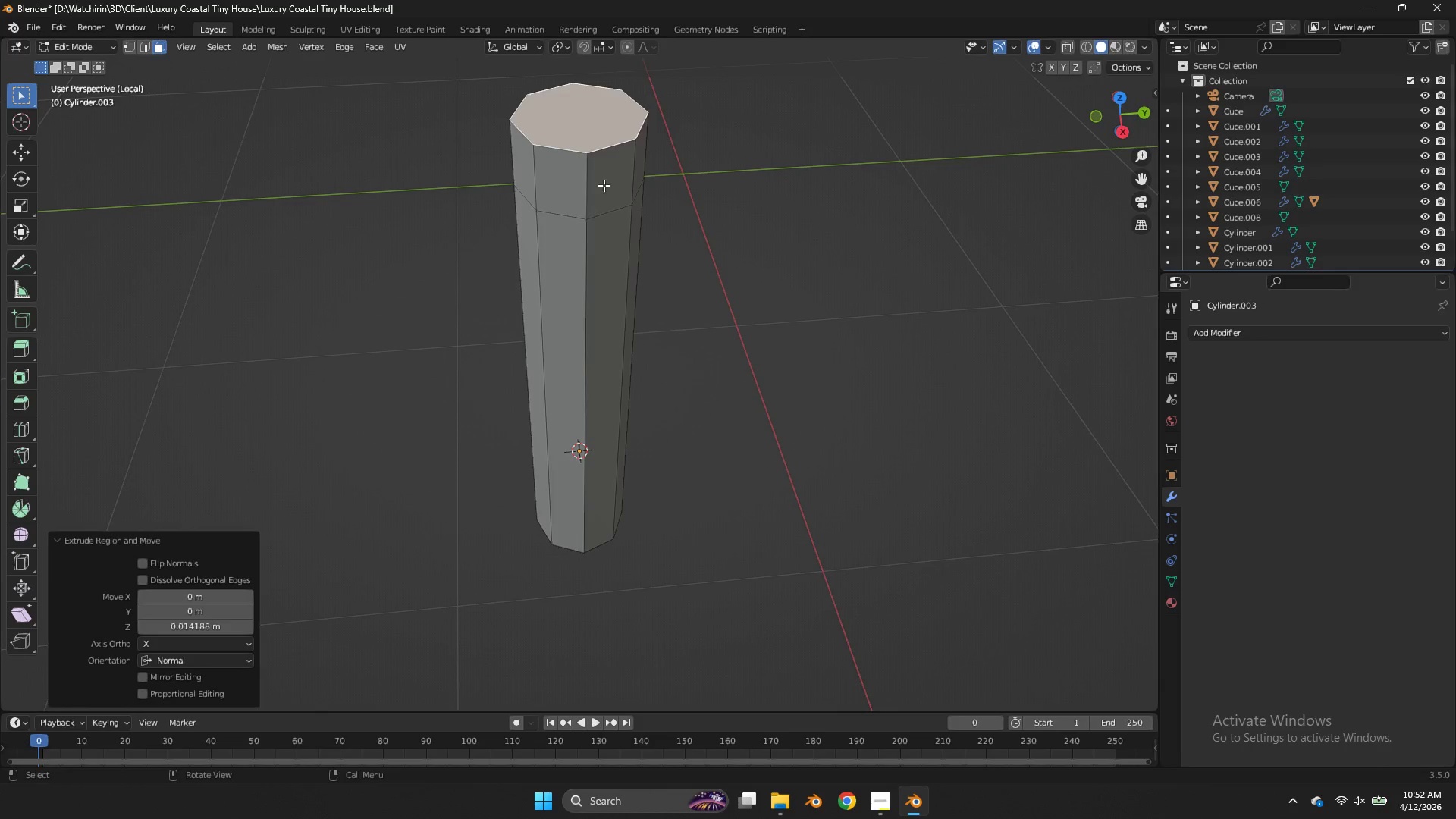 
left_click([604, 185])
 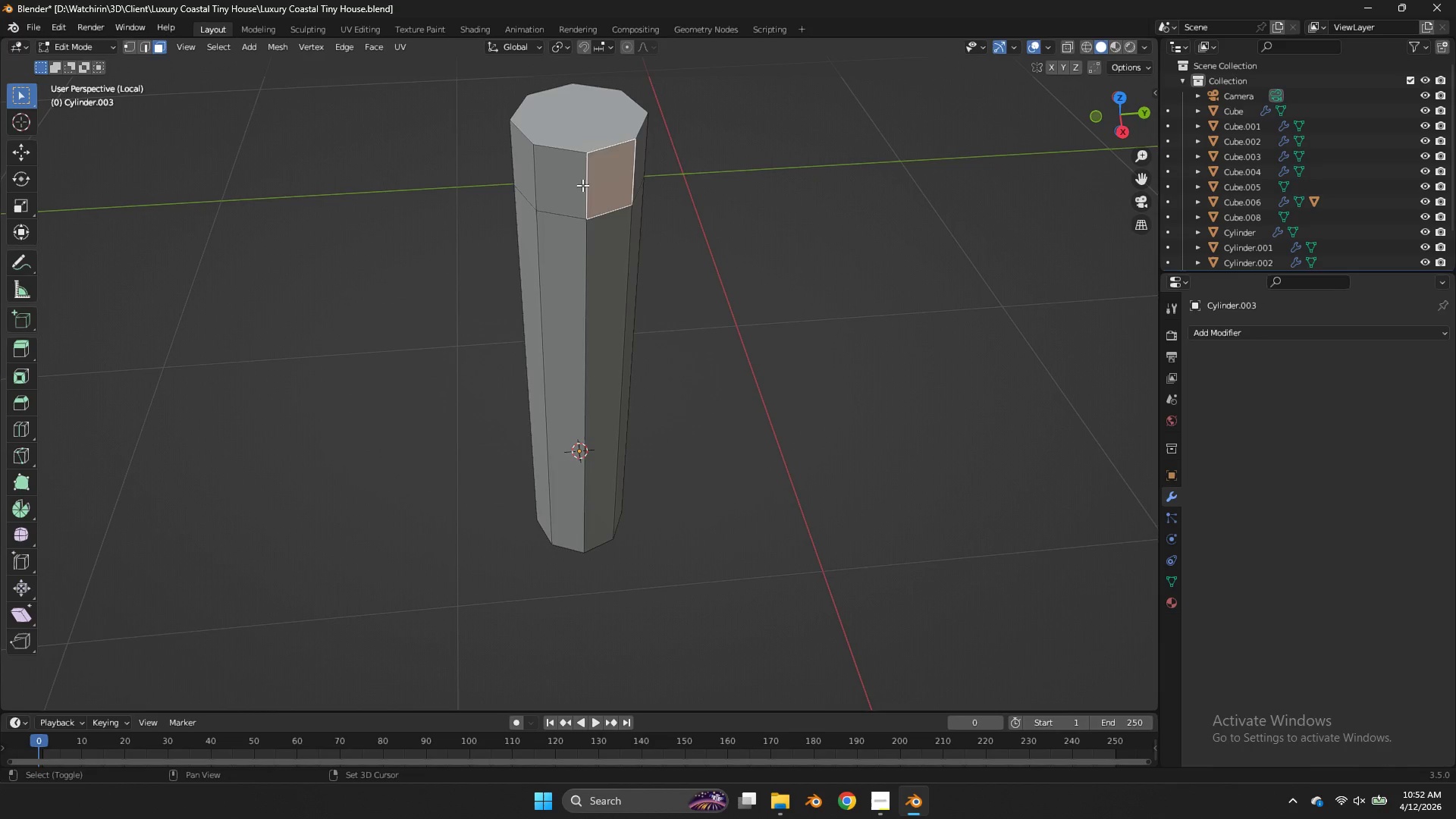 
hold_key(key=ShiftLeft, duration=1.47)
double_click([554, 185])
 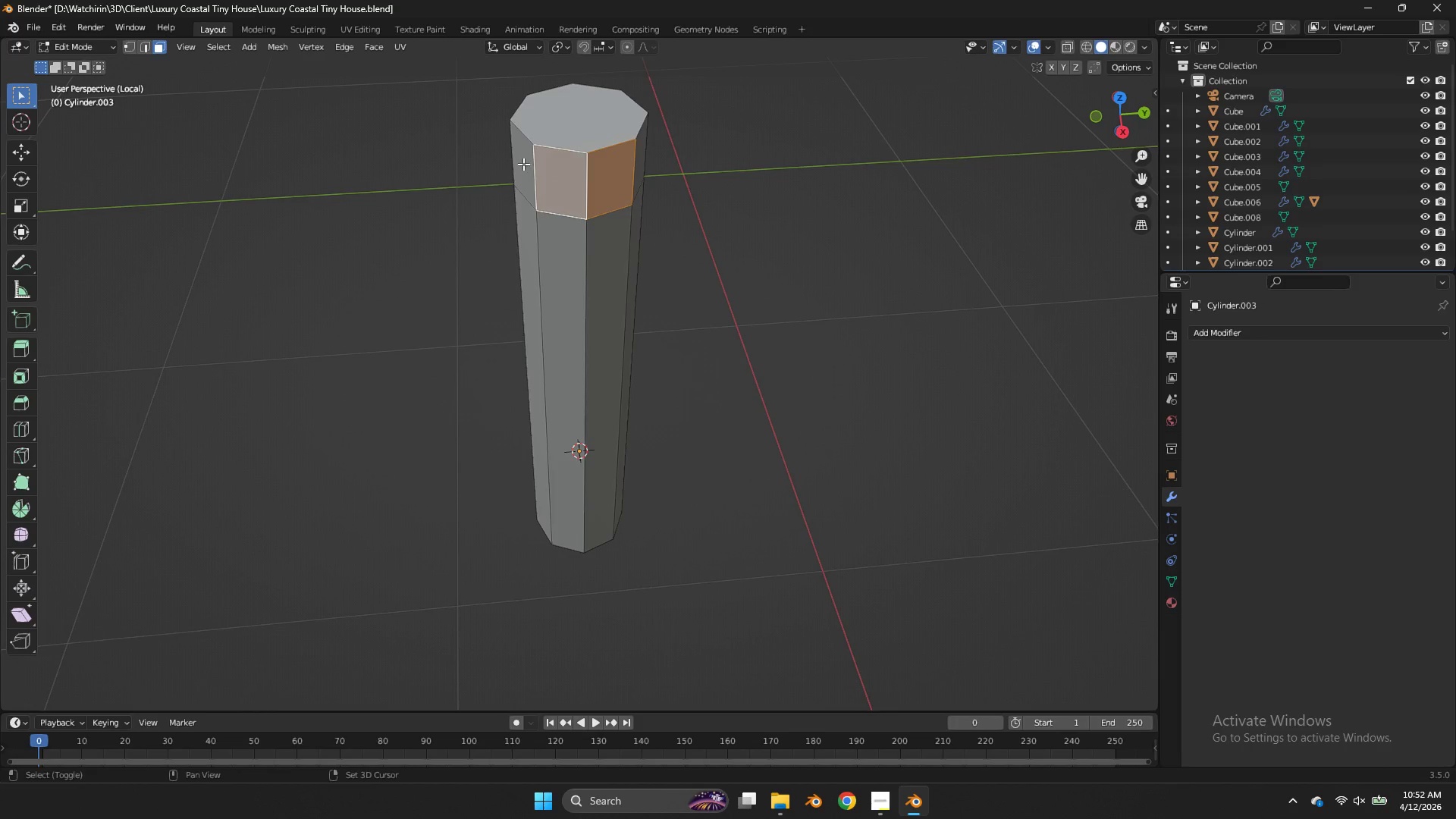 
triple_click([523, 164])
 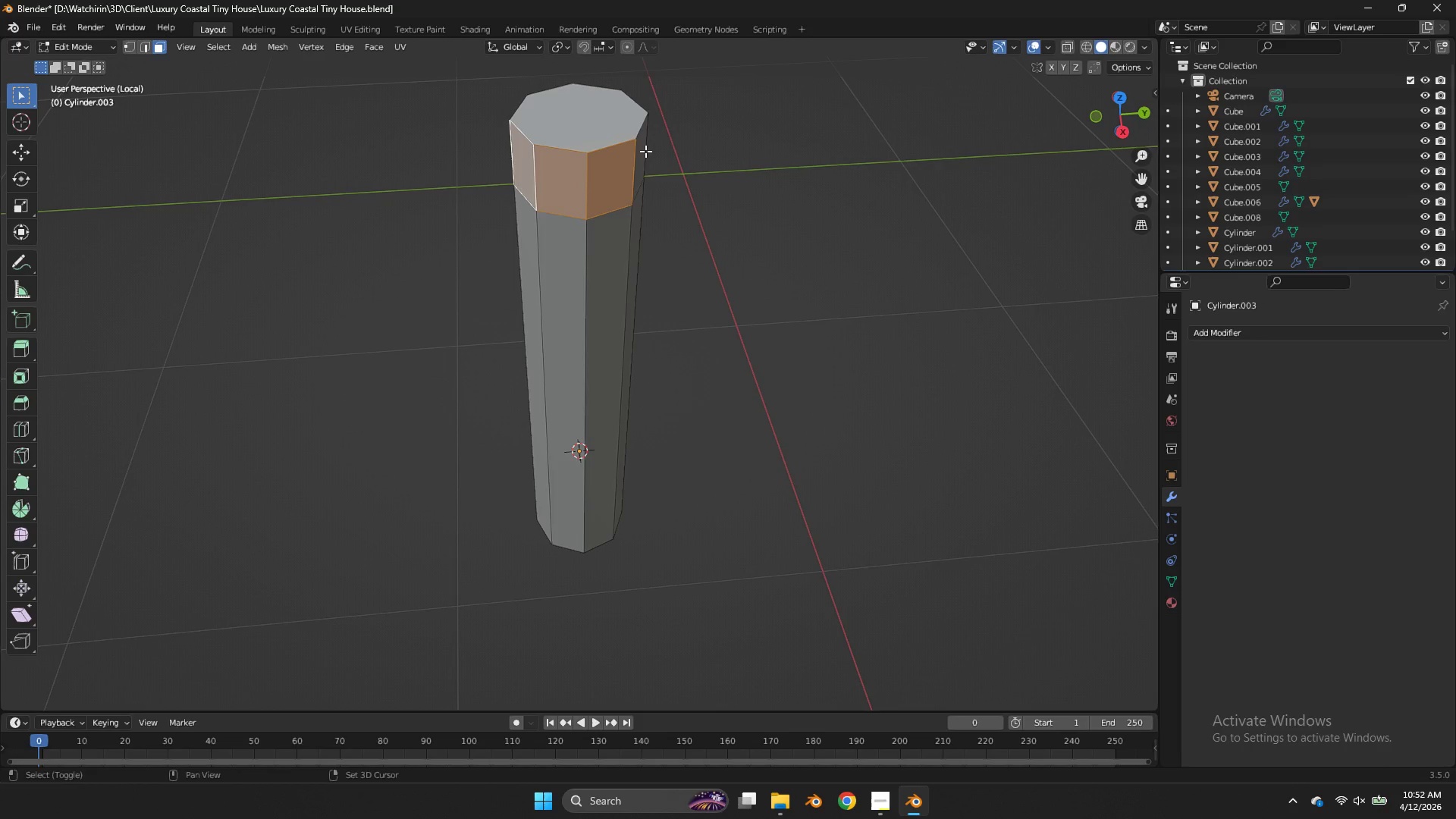 
left_click([645, 149])
 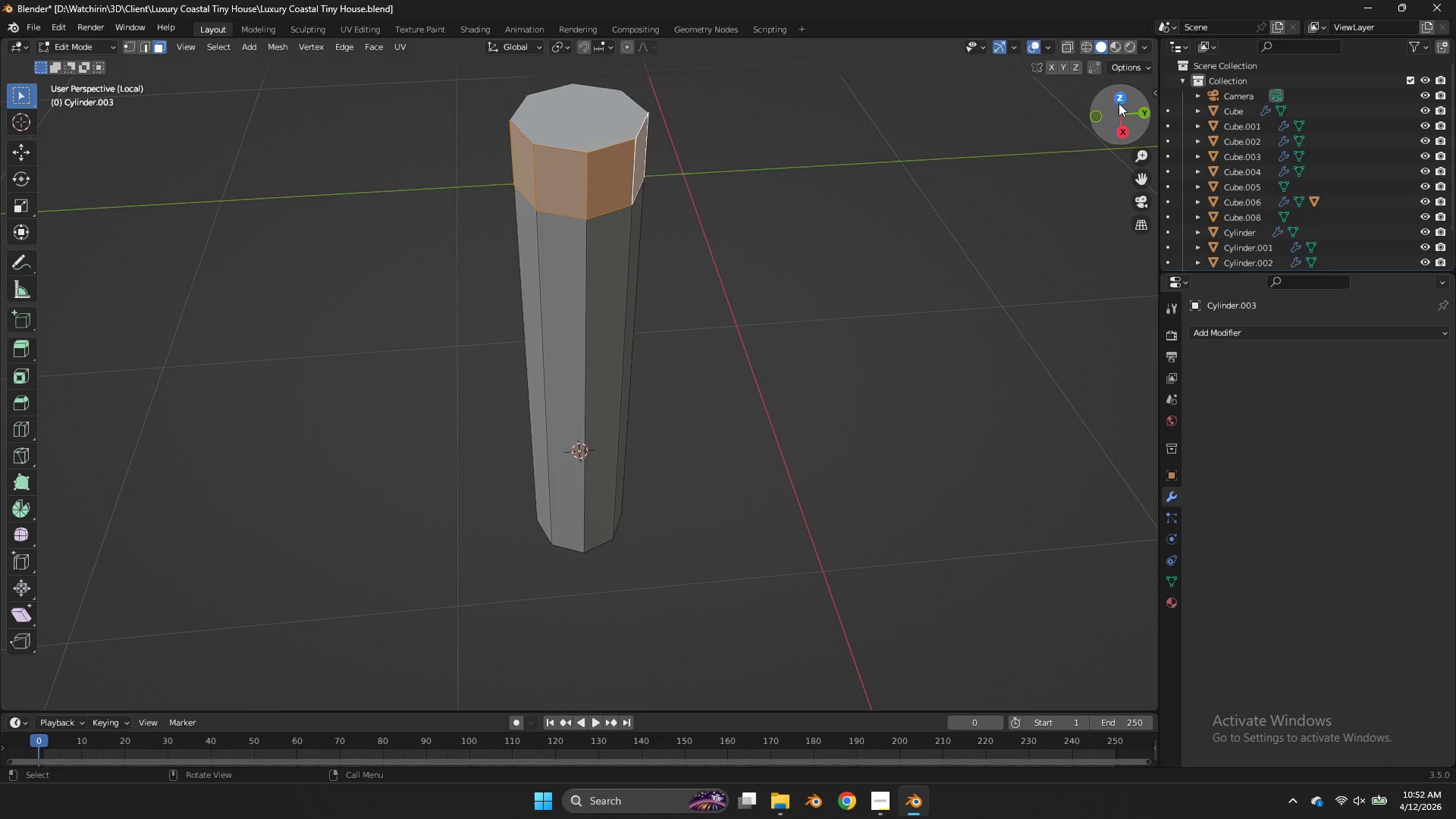 
left_click([1119, 103])
 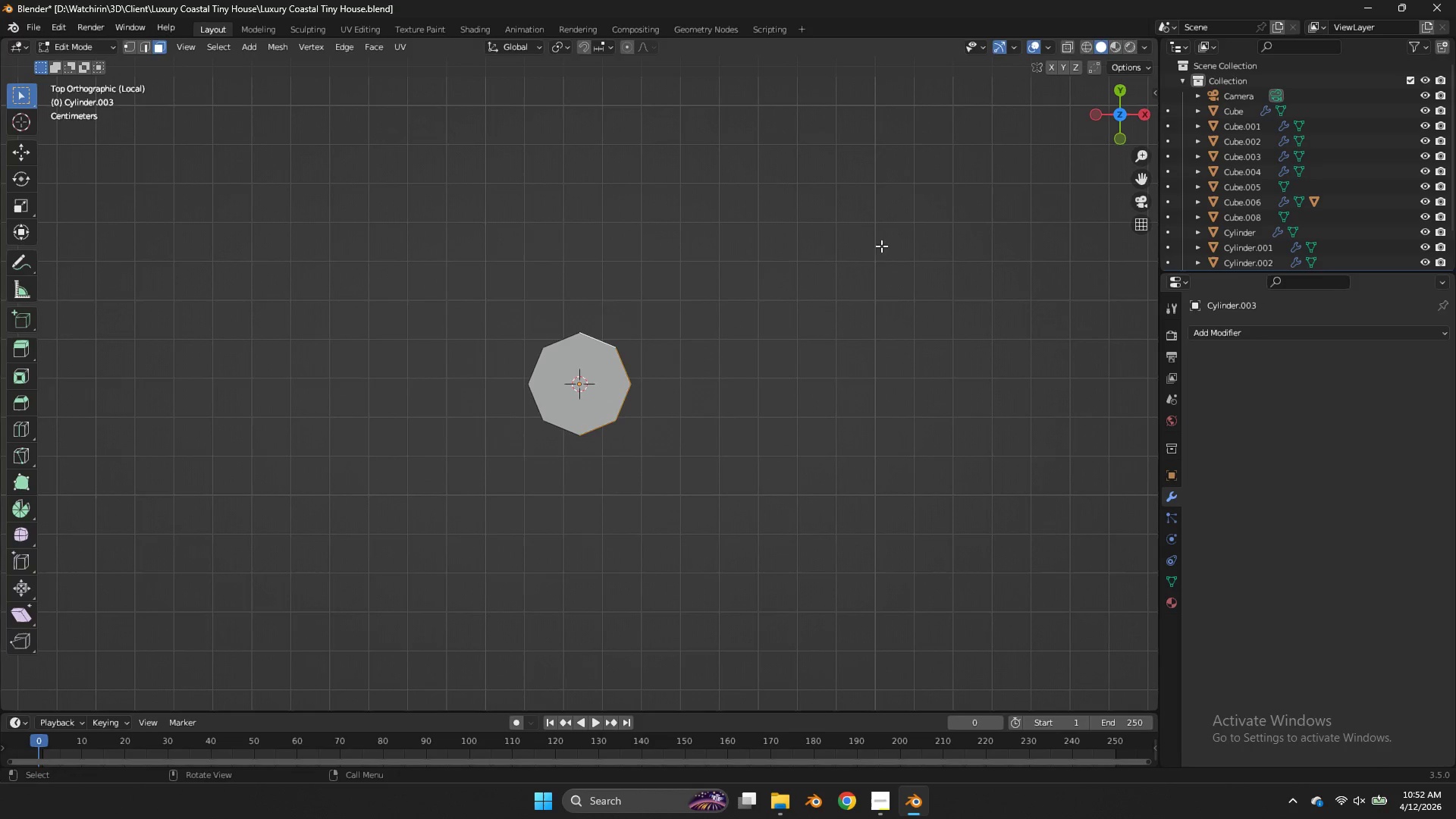 
key(E)
 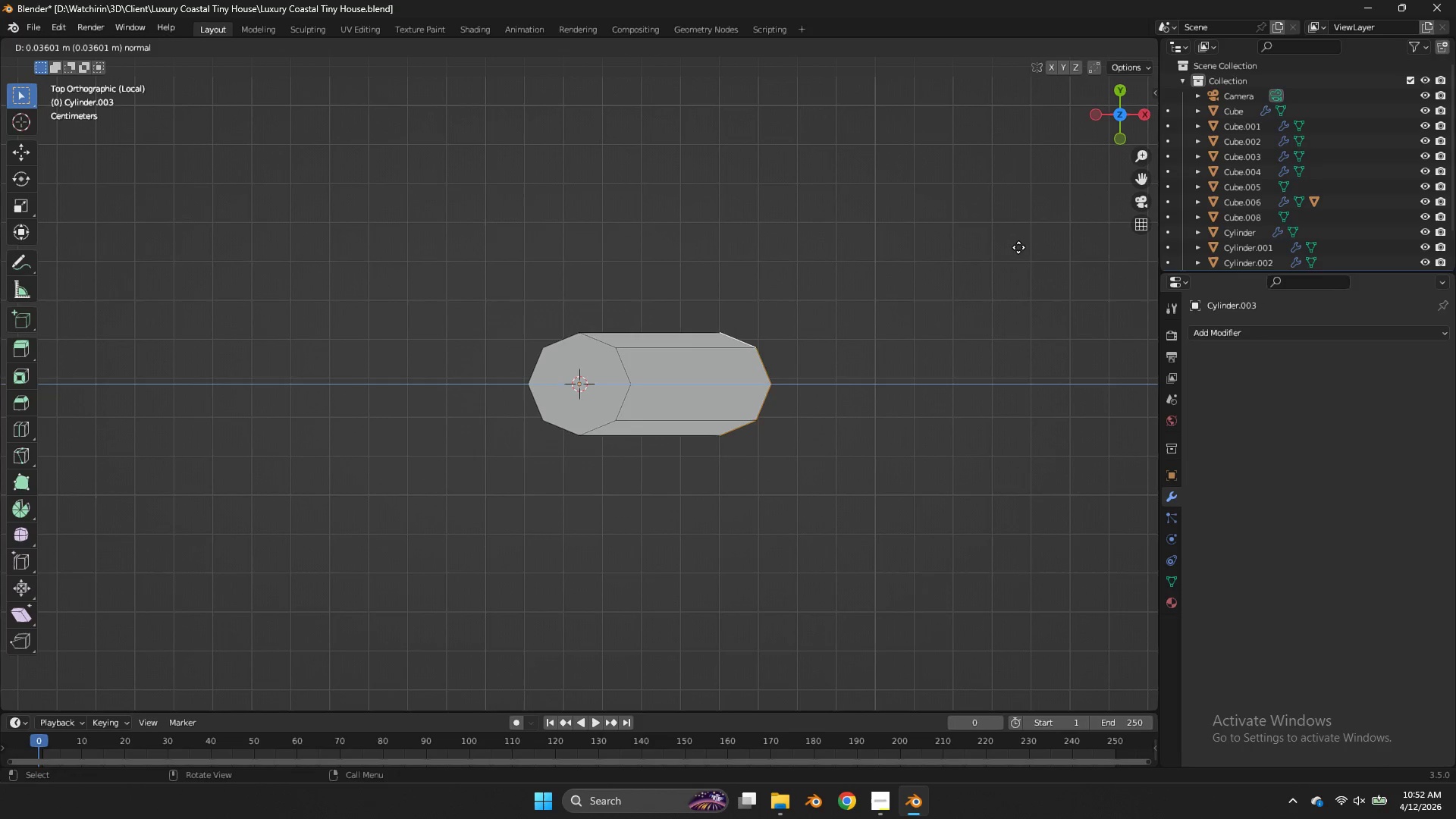 
left_click([1015, 246])
 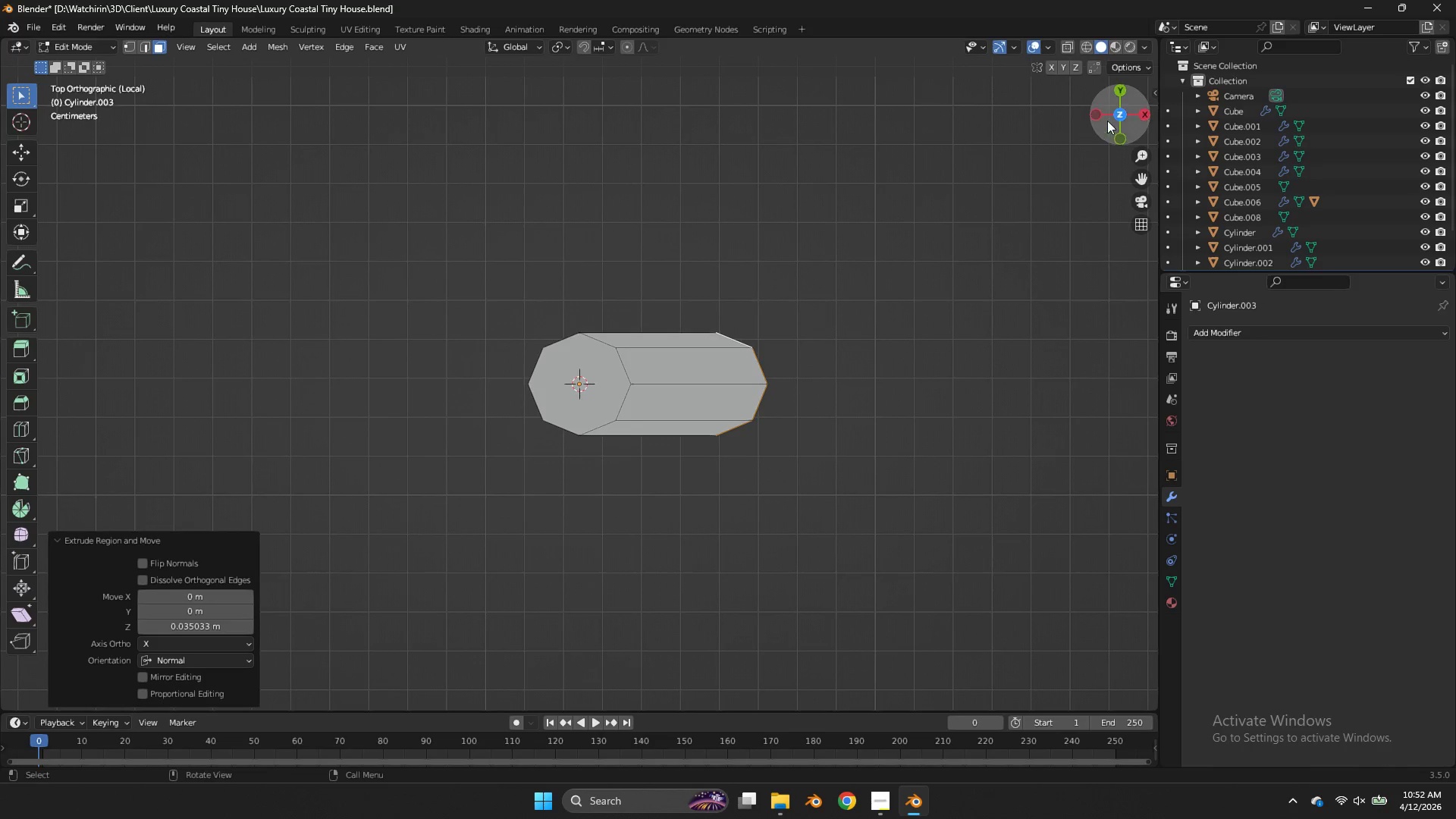 
left_click_drag(start_coordinate=[1107, 121], to_coordinate=[912, 694])
 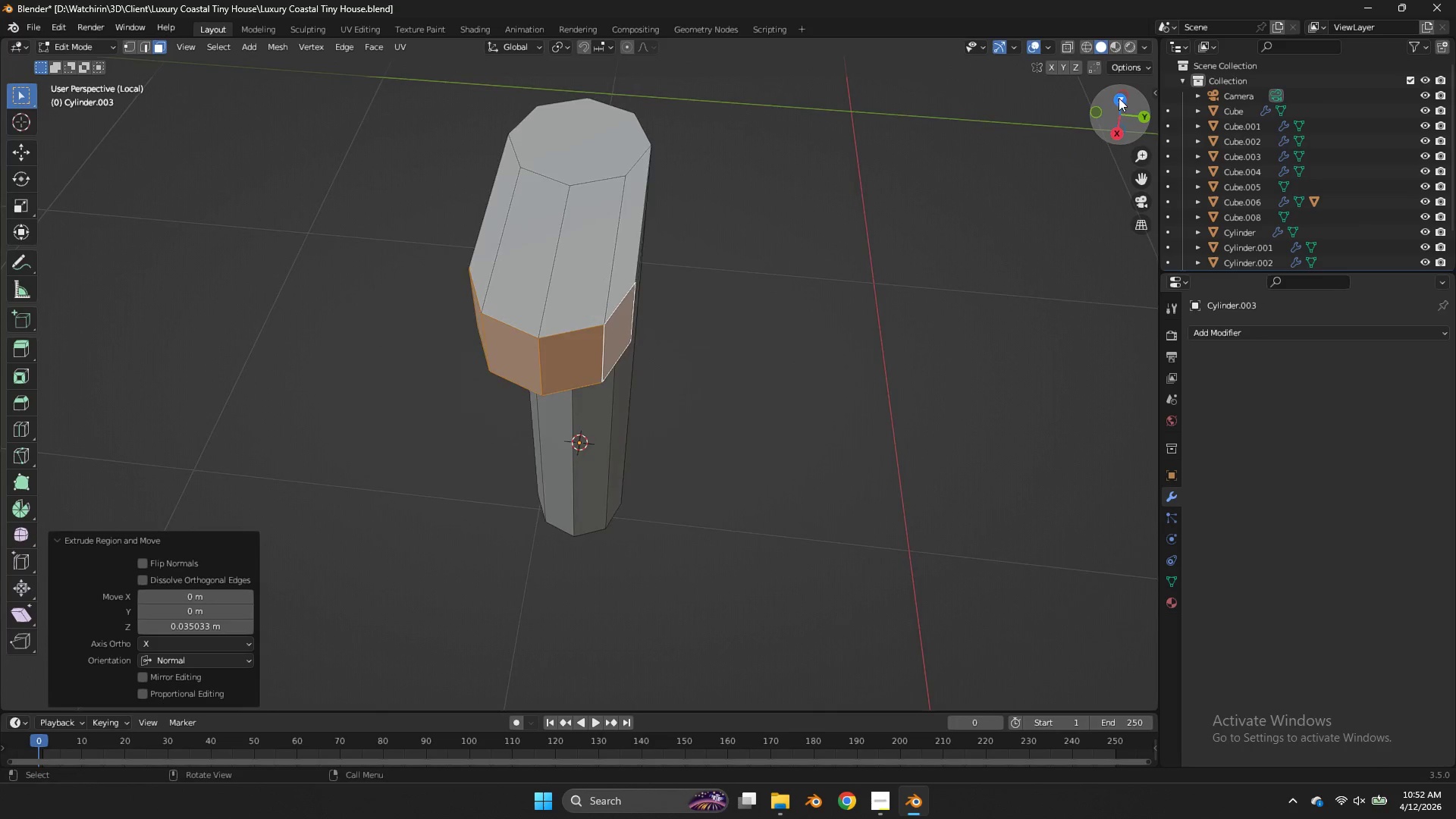 
left_click([1119, 98])
 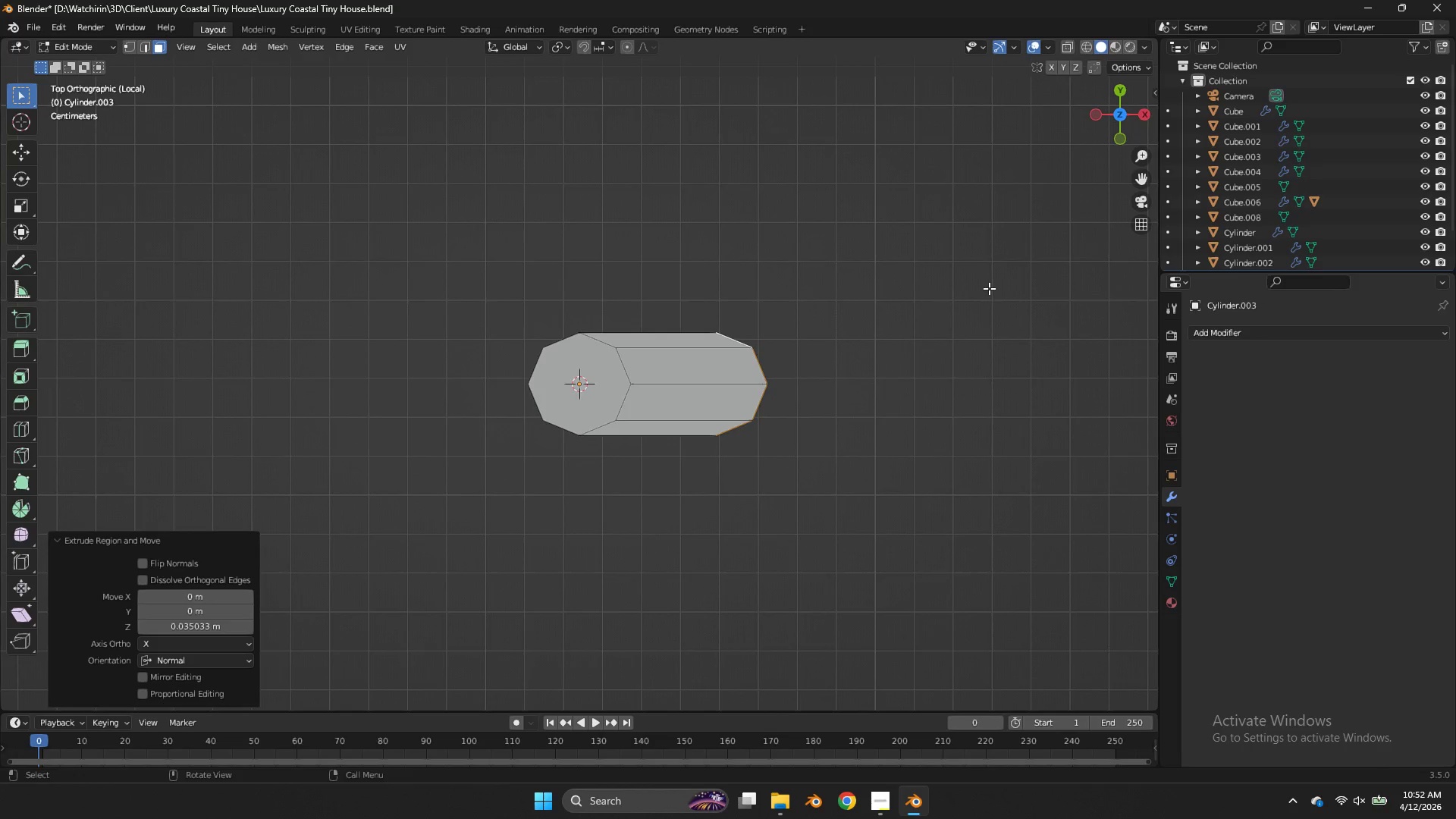 
type(gy)
 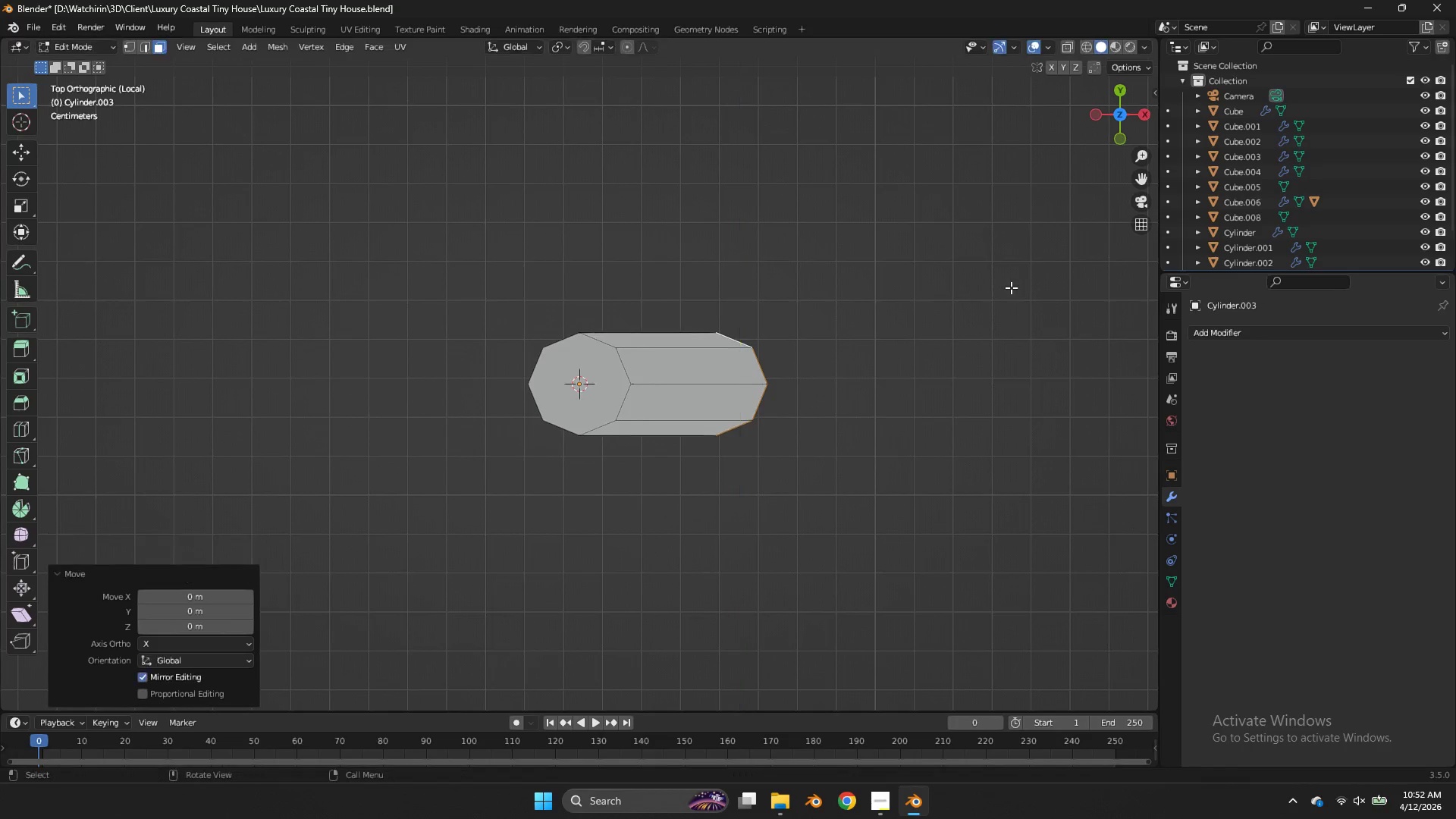 
left_click([1011, 287])
 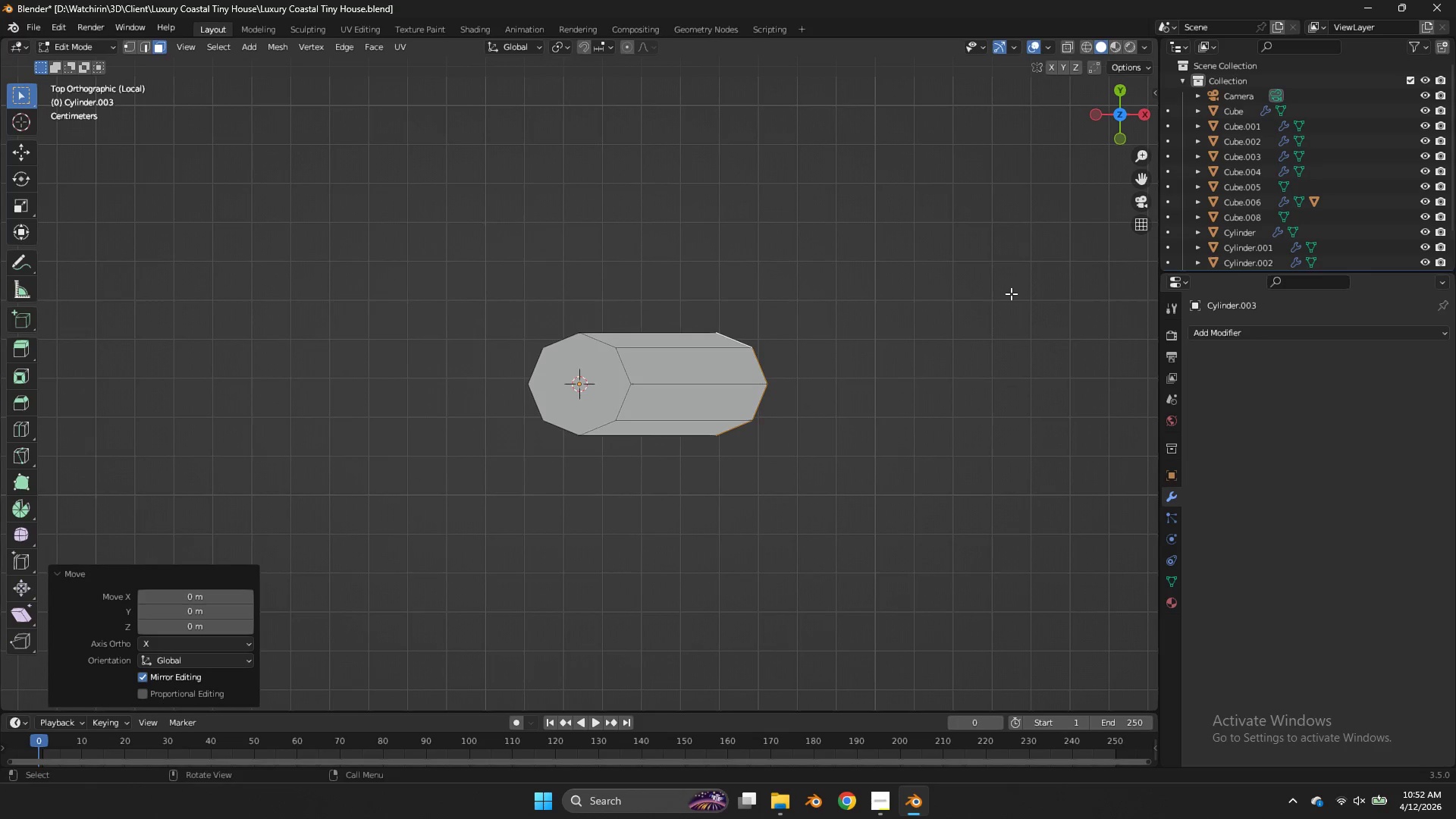 
type(gx)
 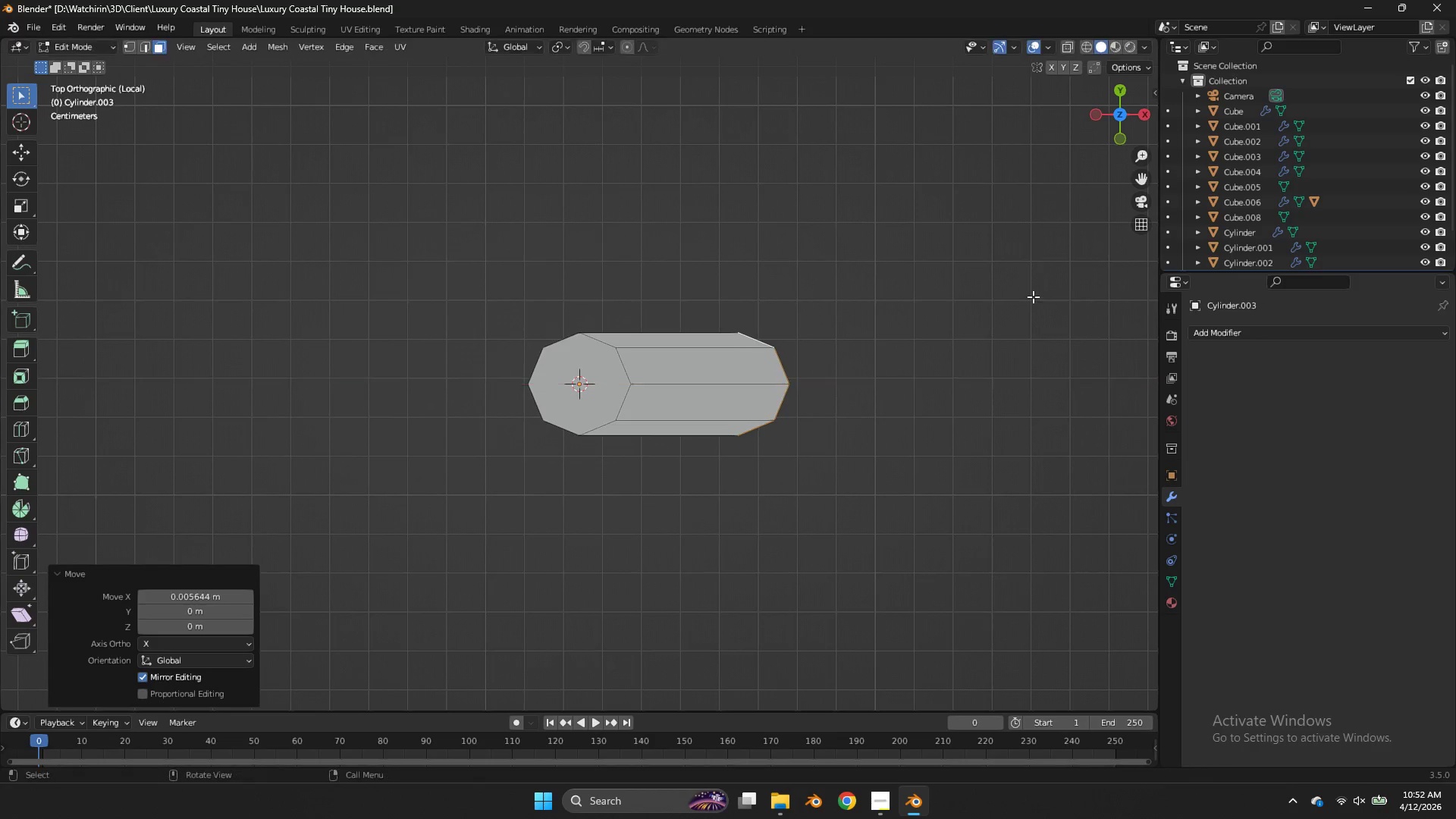 
left_click([1033, 297])
 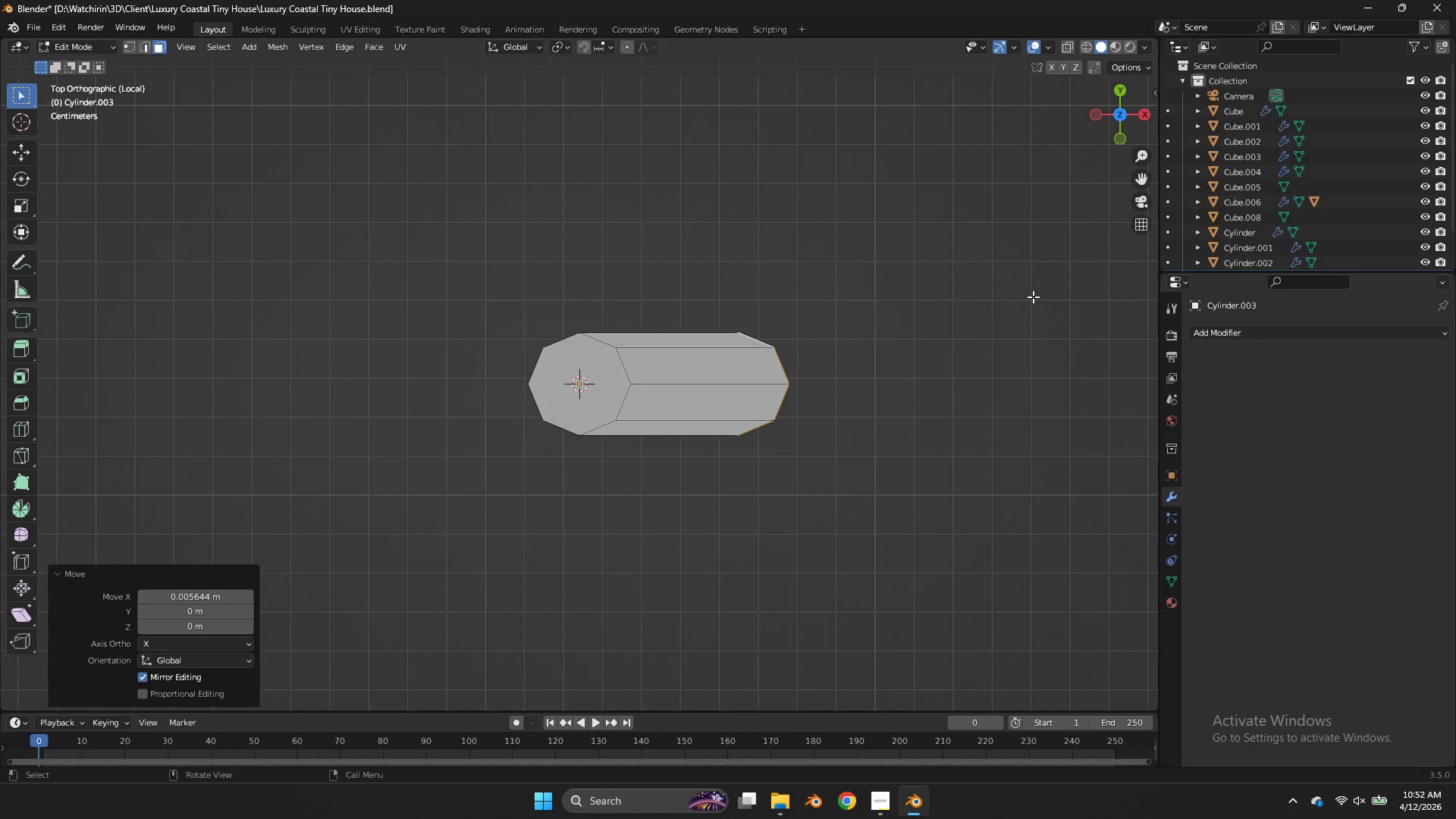 
type(sy)
 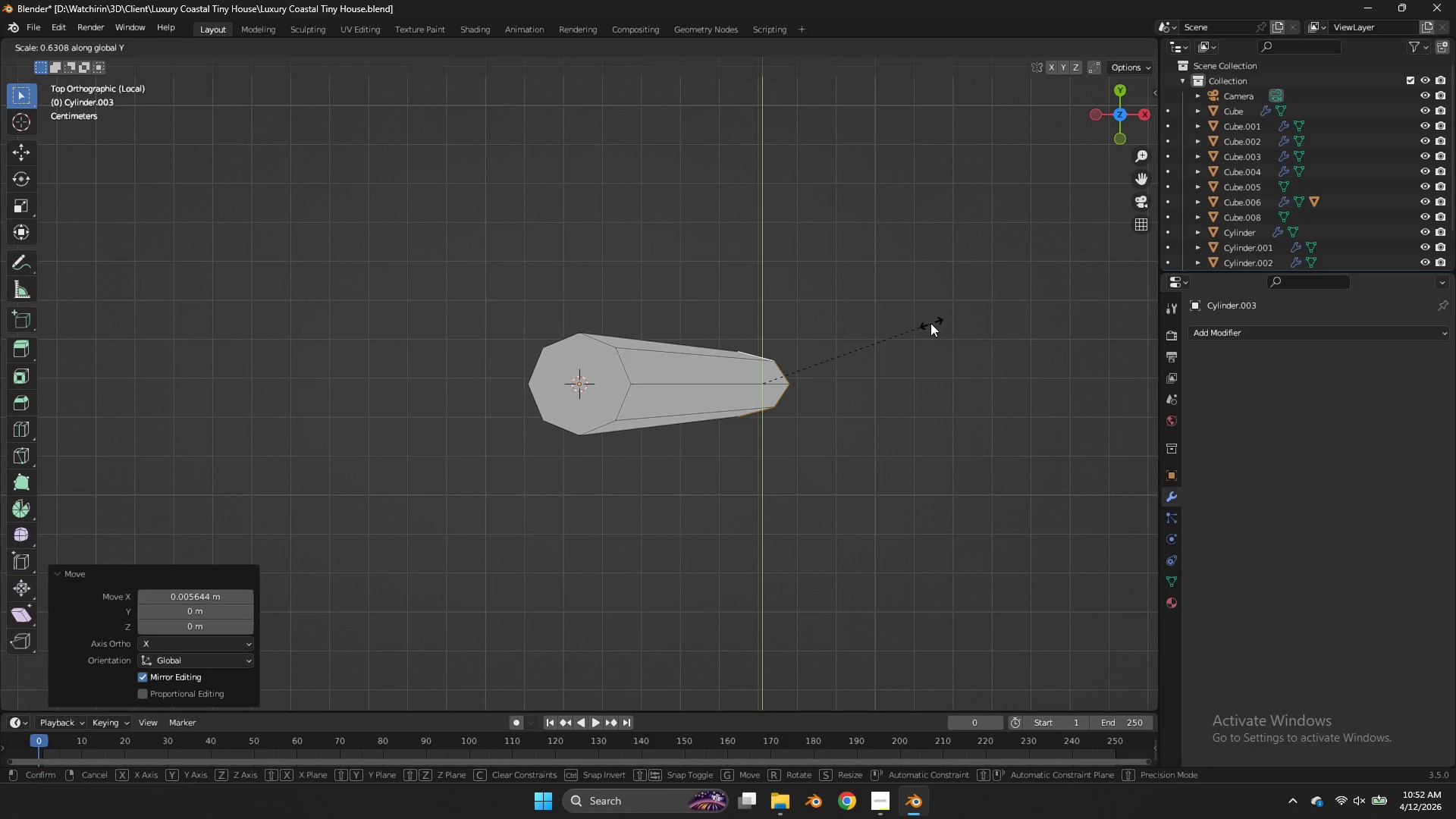 
left_click([926, 325])
 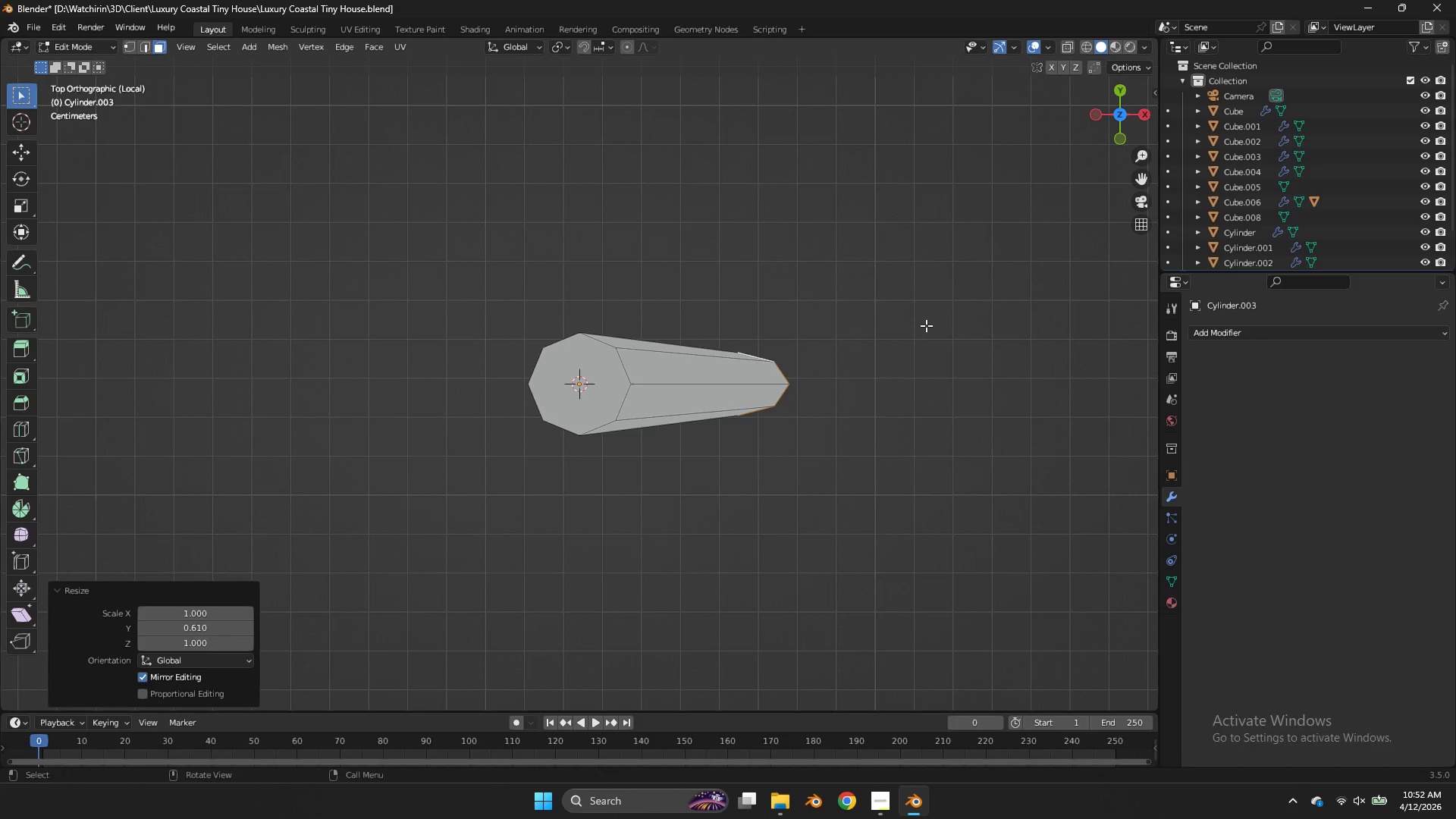 
type(sx)
 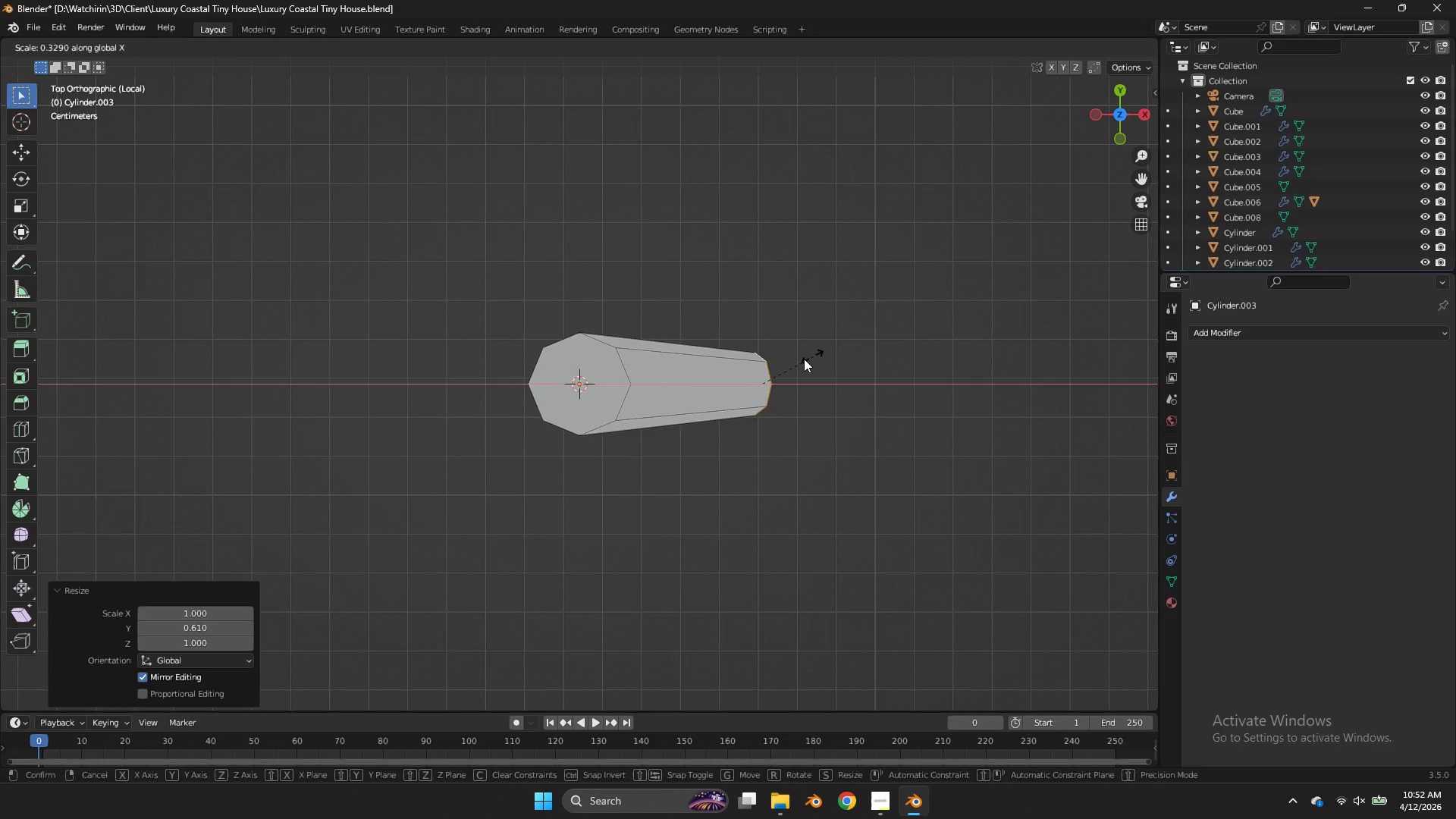 
left_click([803, 359])
 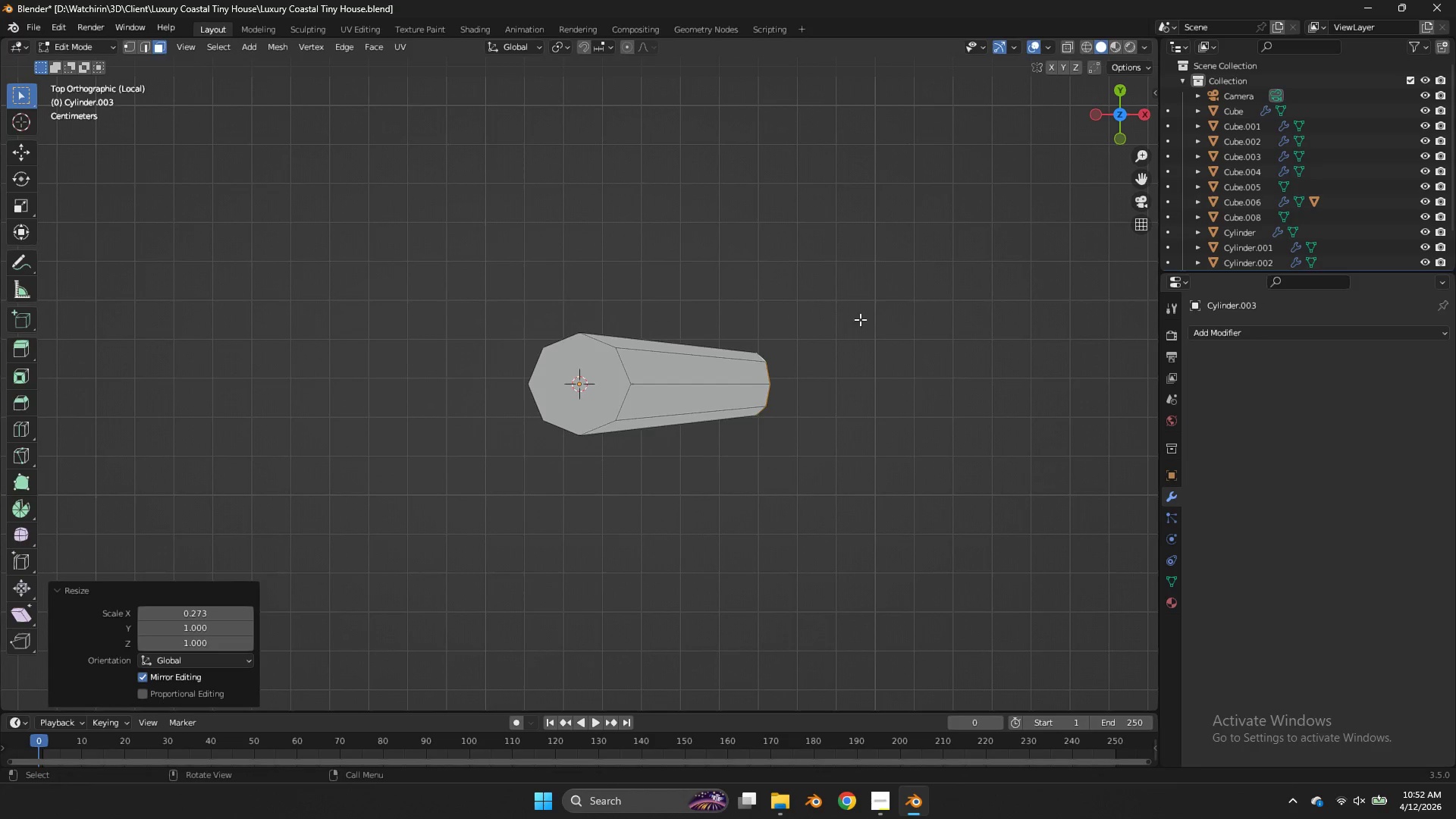 
key(Tab)
 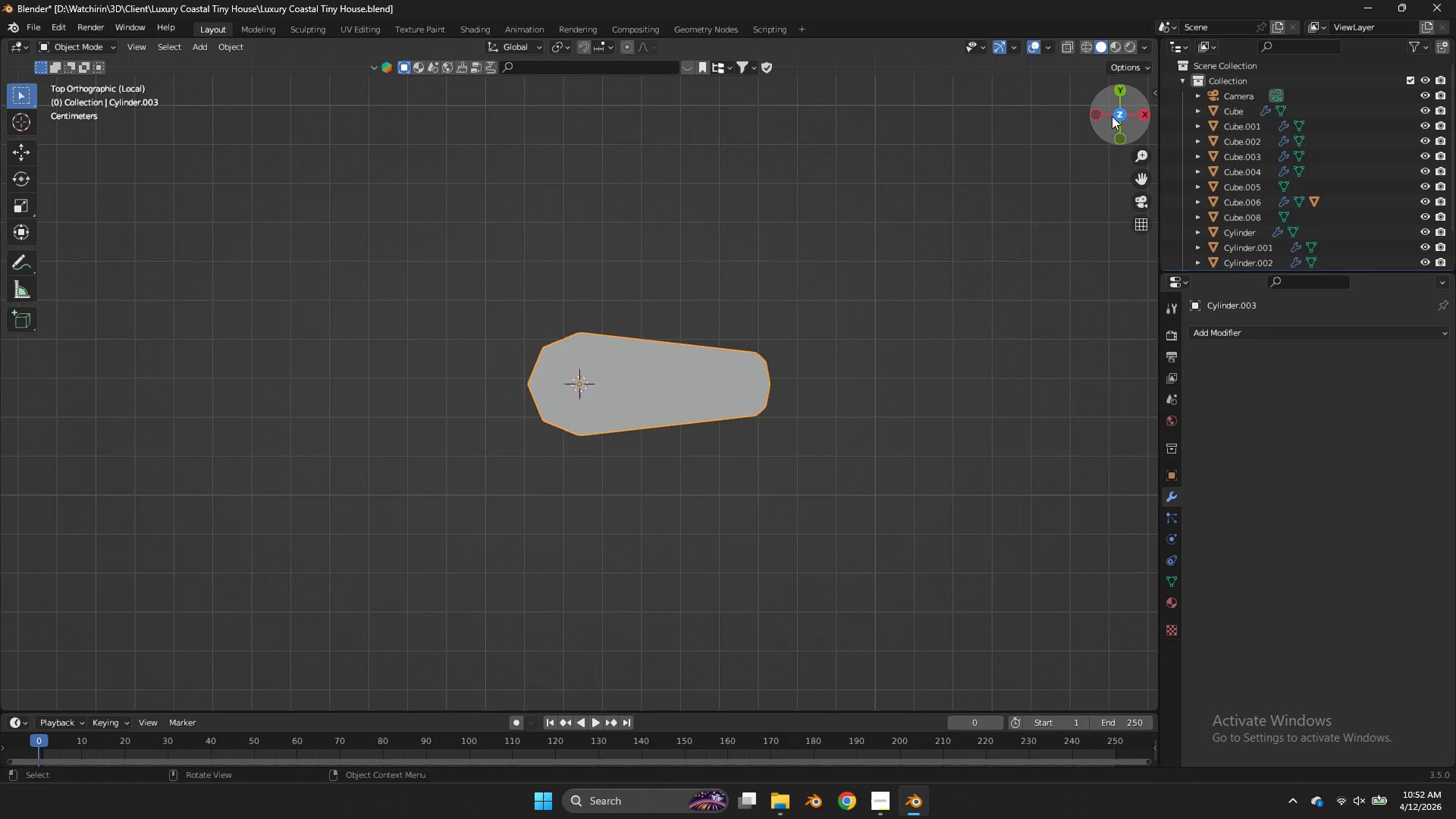 
left_click_drag(start_coordinate=[1112, 116], to_coordinate=[713, 716])
 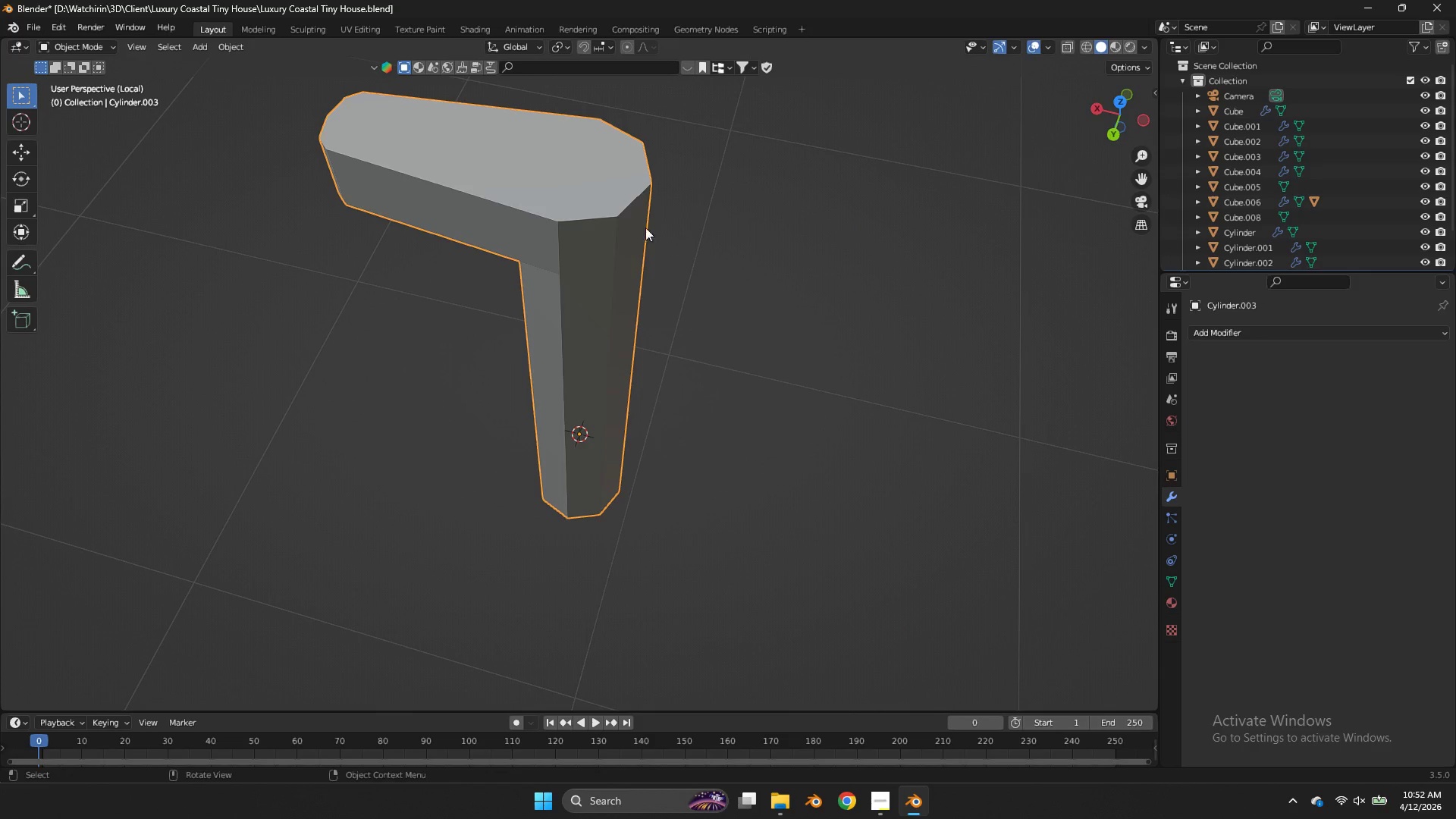 
right_click([629, 229])
 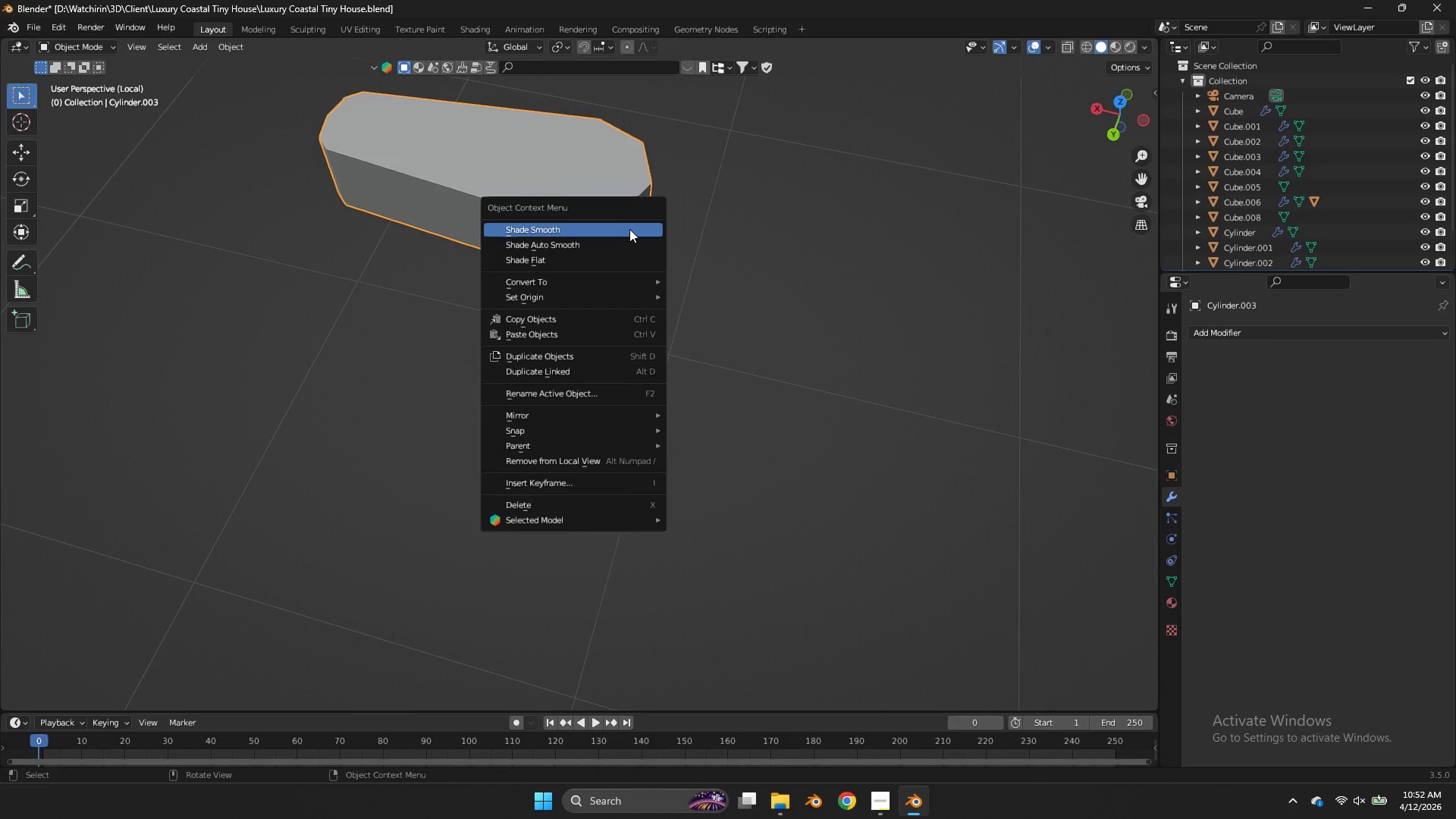 
left_click([629, 229])
 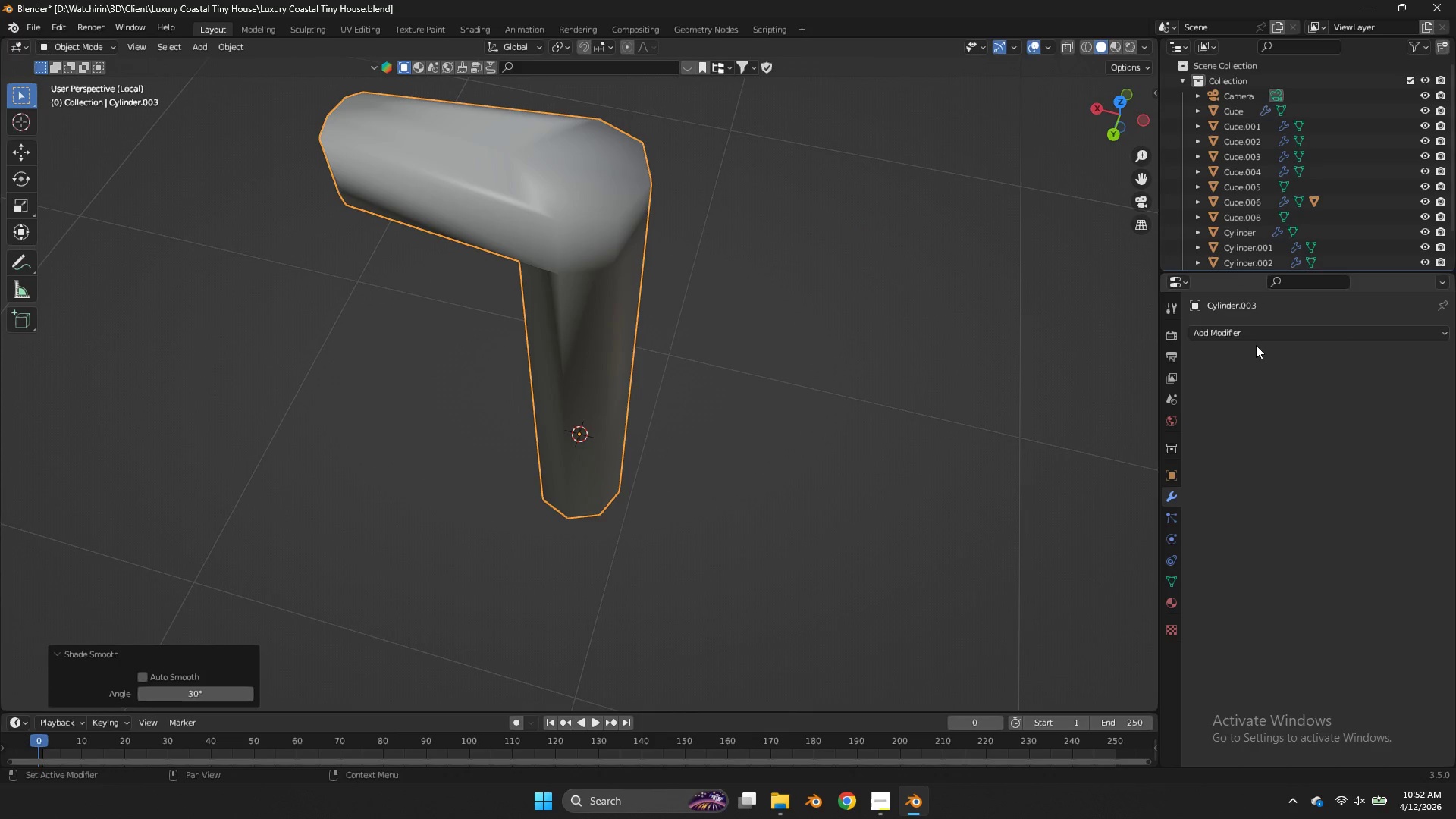 
double_click([1251, 332])
 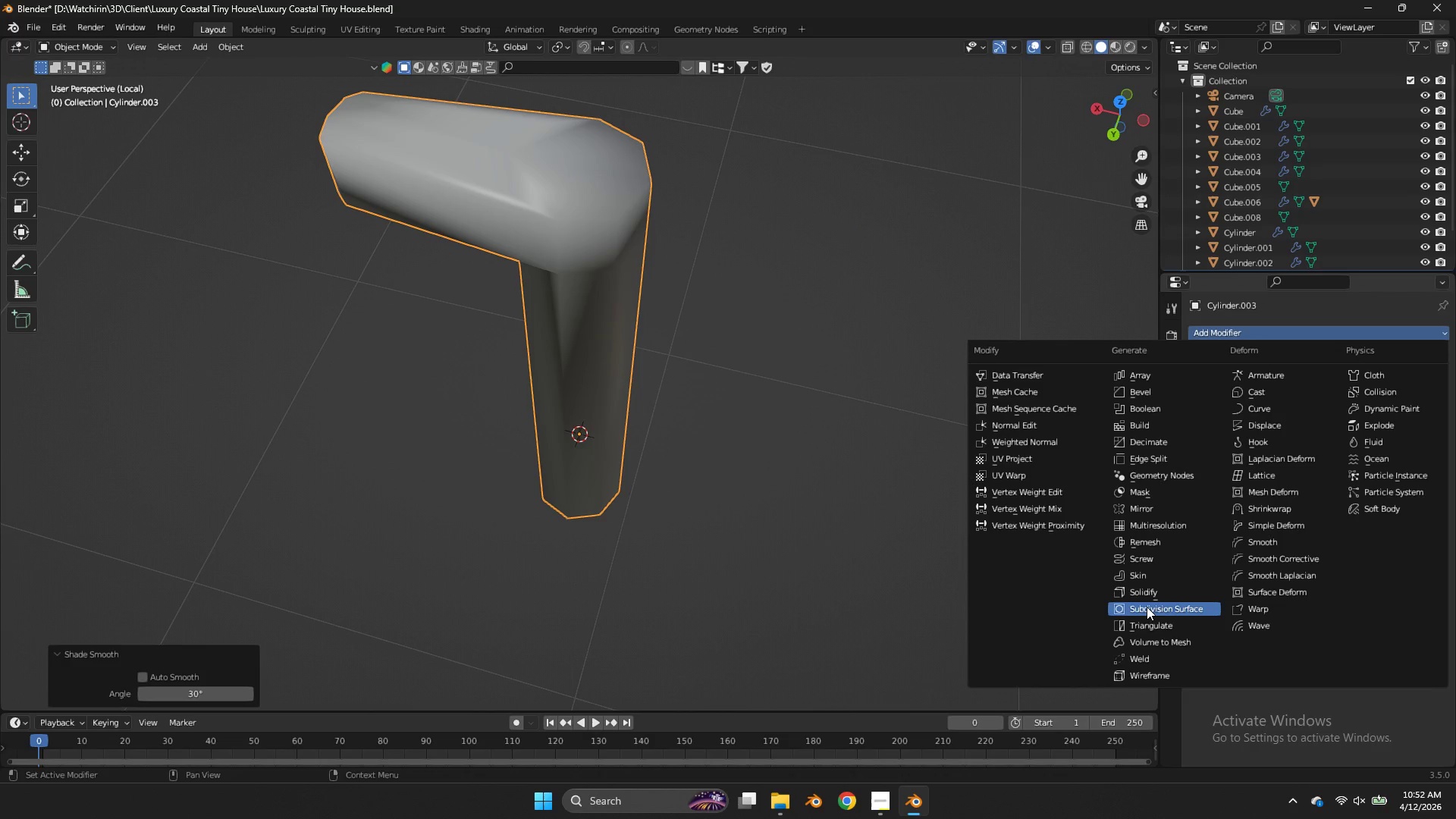 
left_click([1147, 606])
 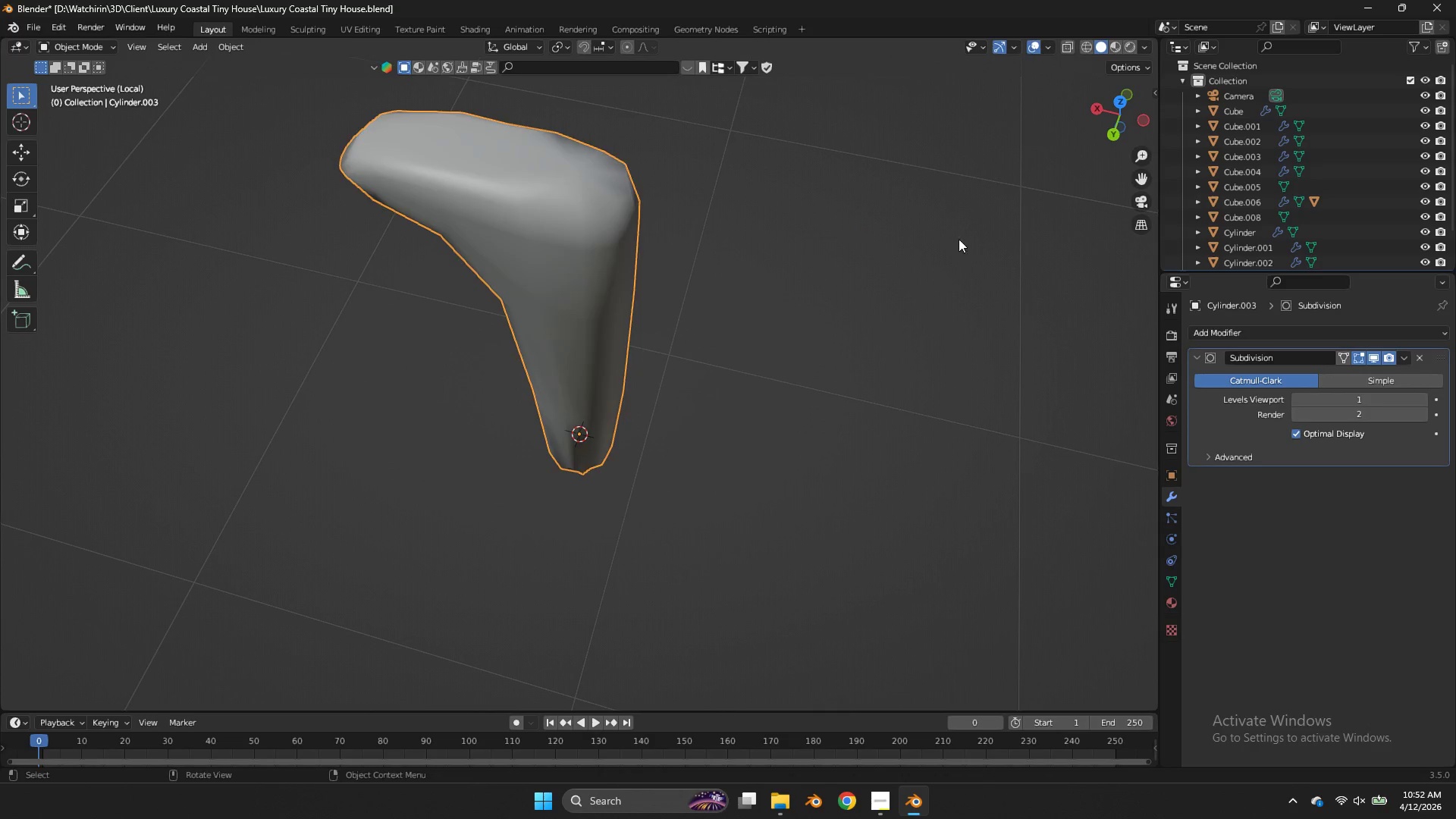 
key(Tab)
 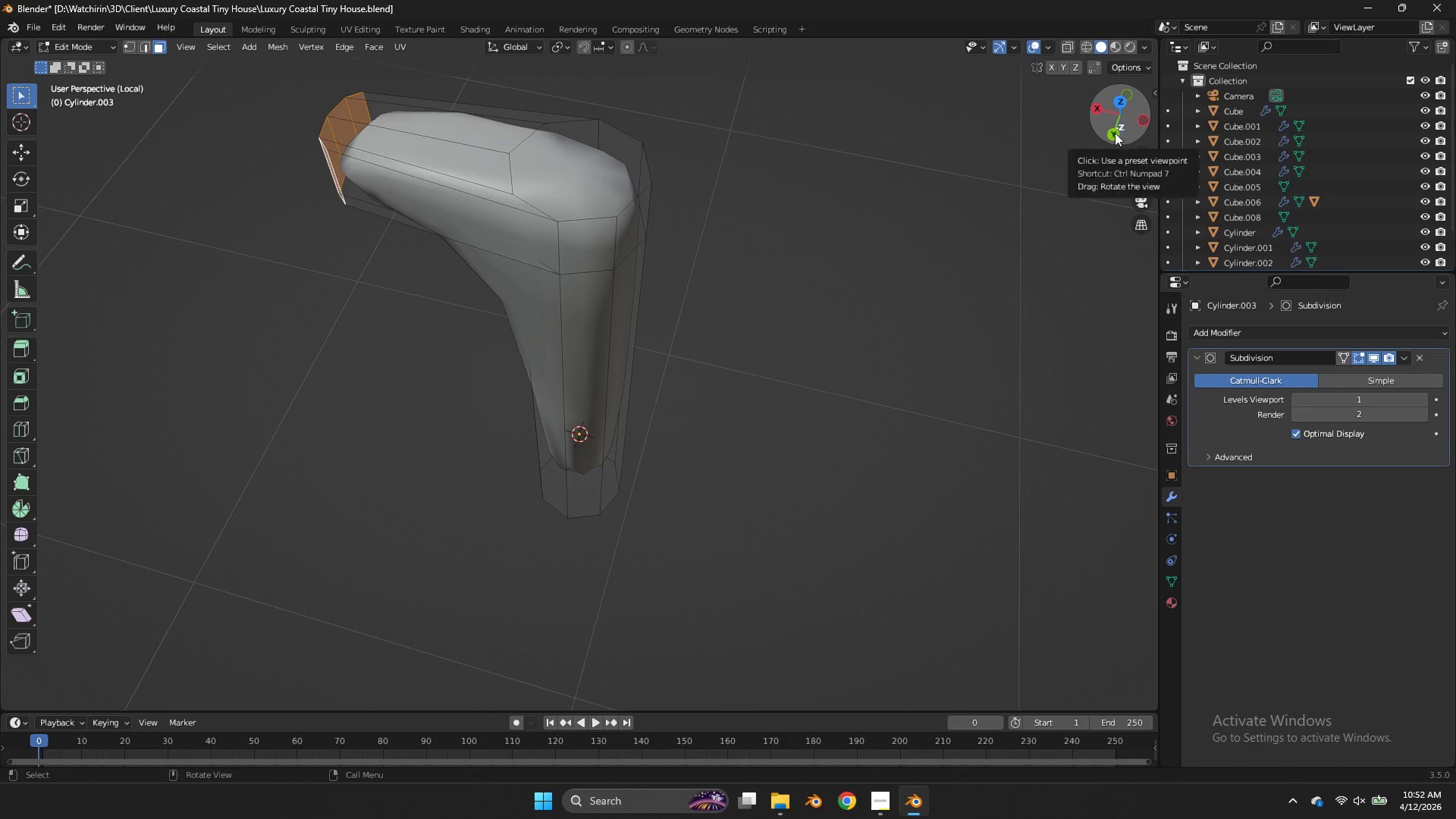 
left_click([1114, 135])
 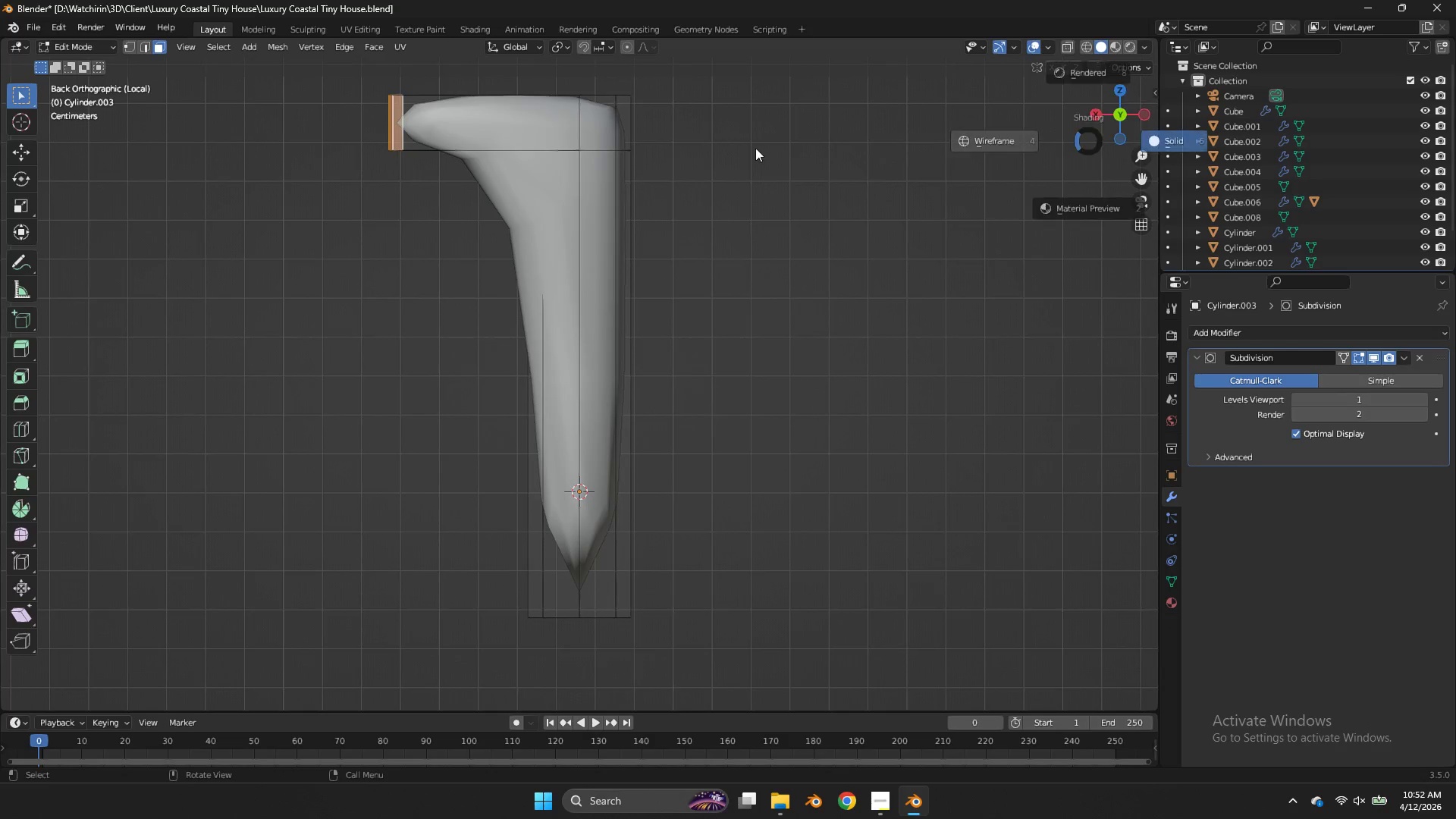 
key(Z)
 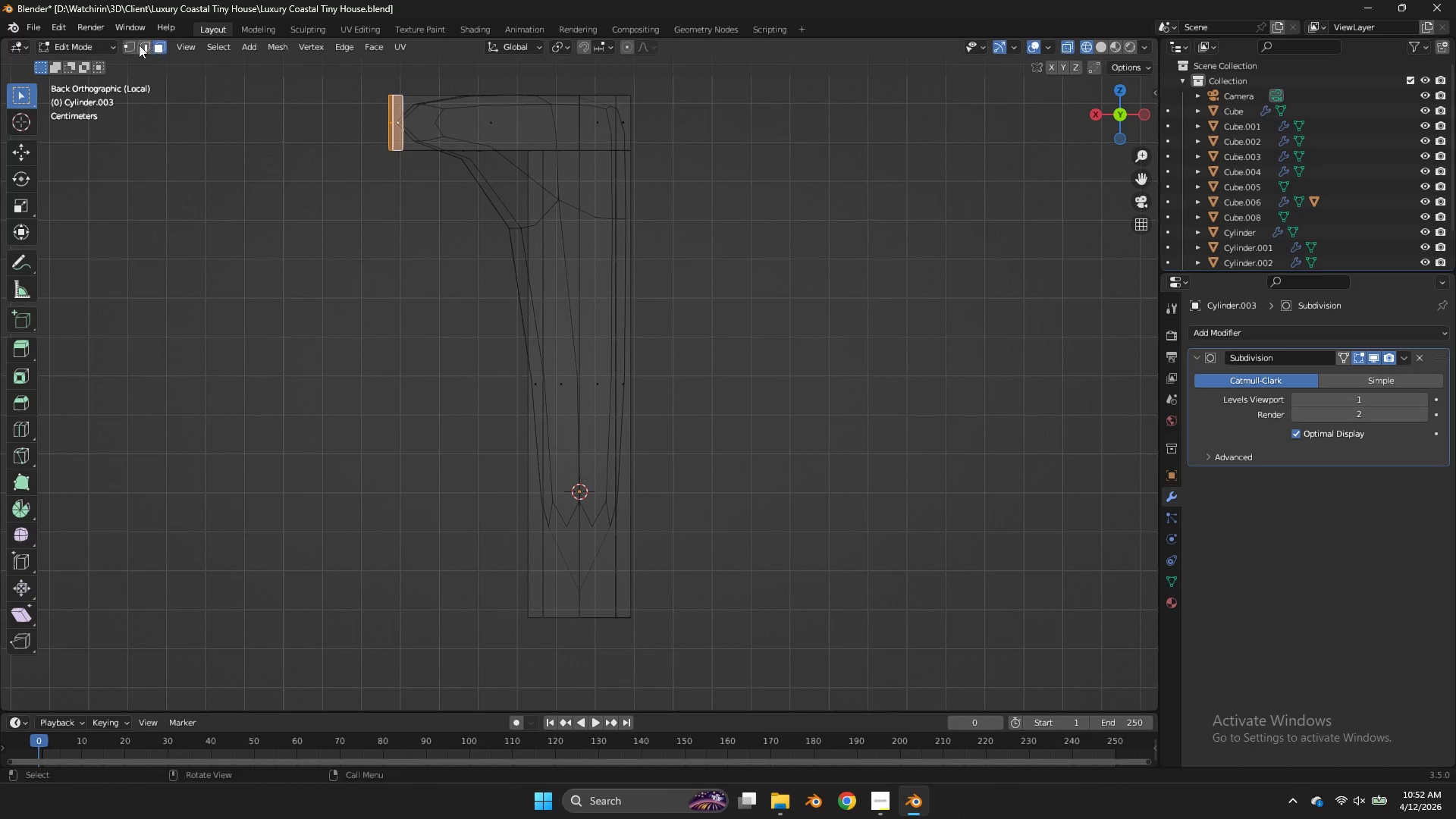 
left_click([133, 42])
 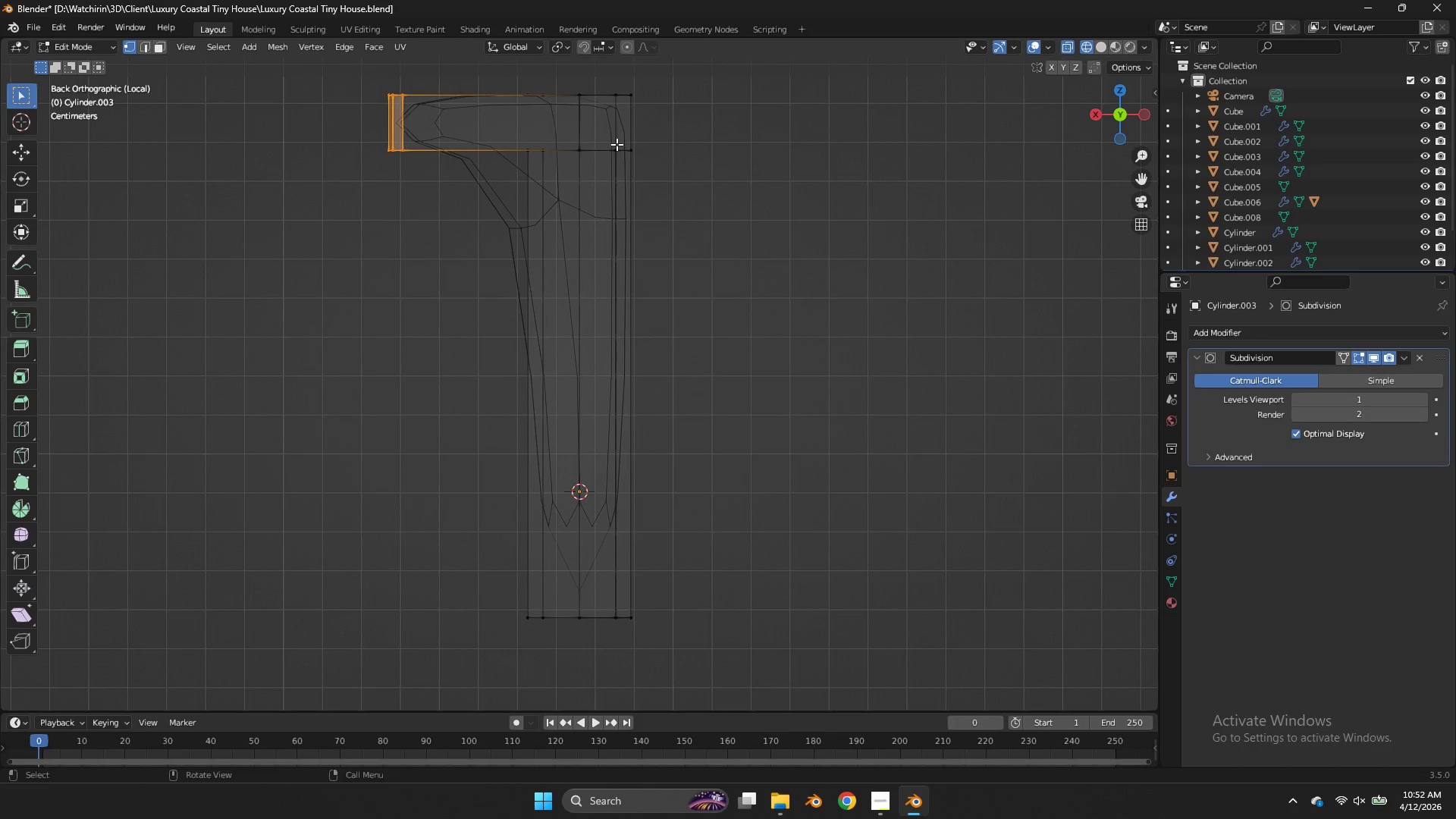 
left_click_drag(start_coordinate=[678, 138], to_coordinate=[497, 184])
 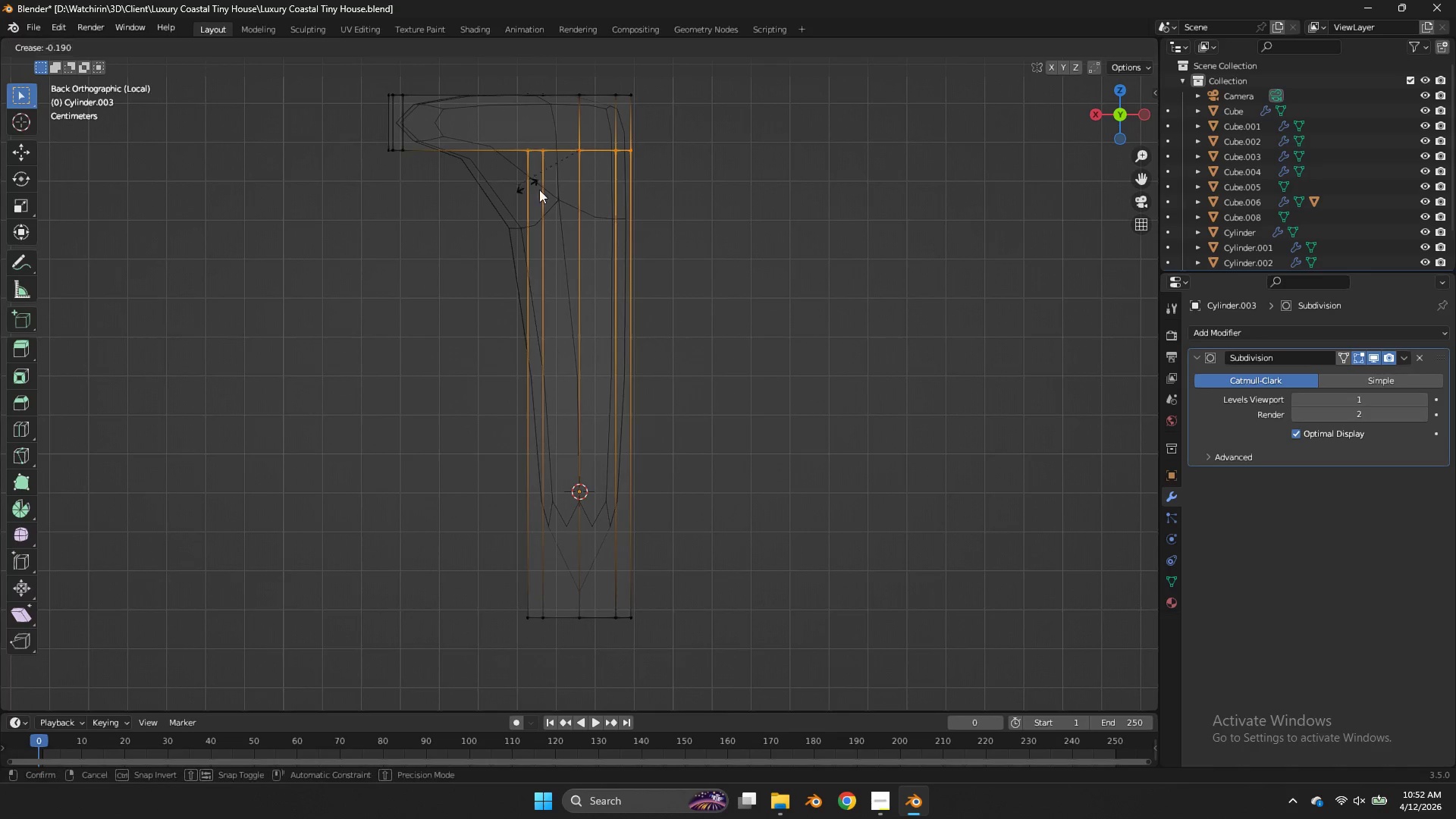 
type(EEE)
 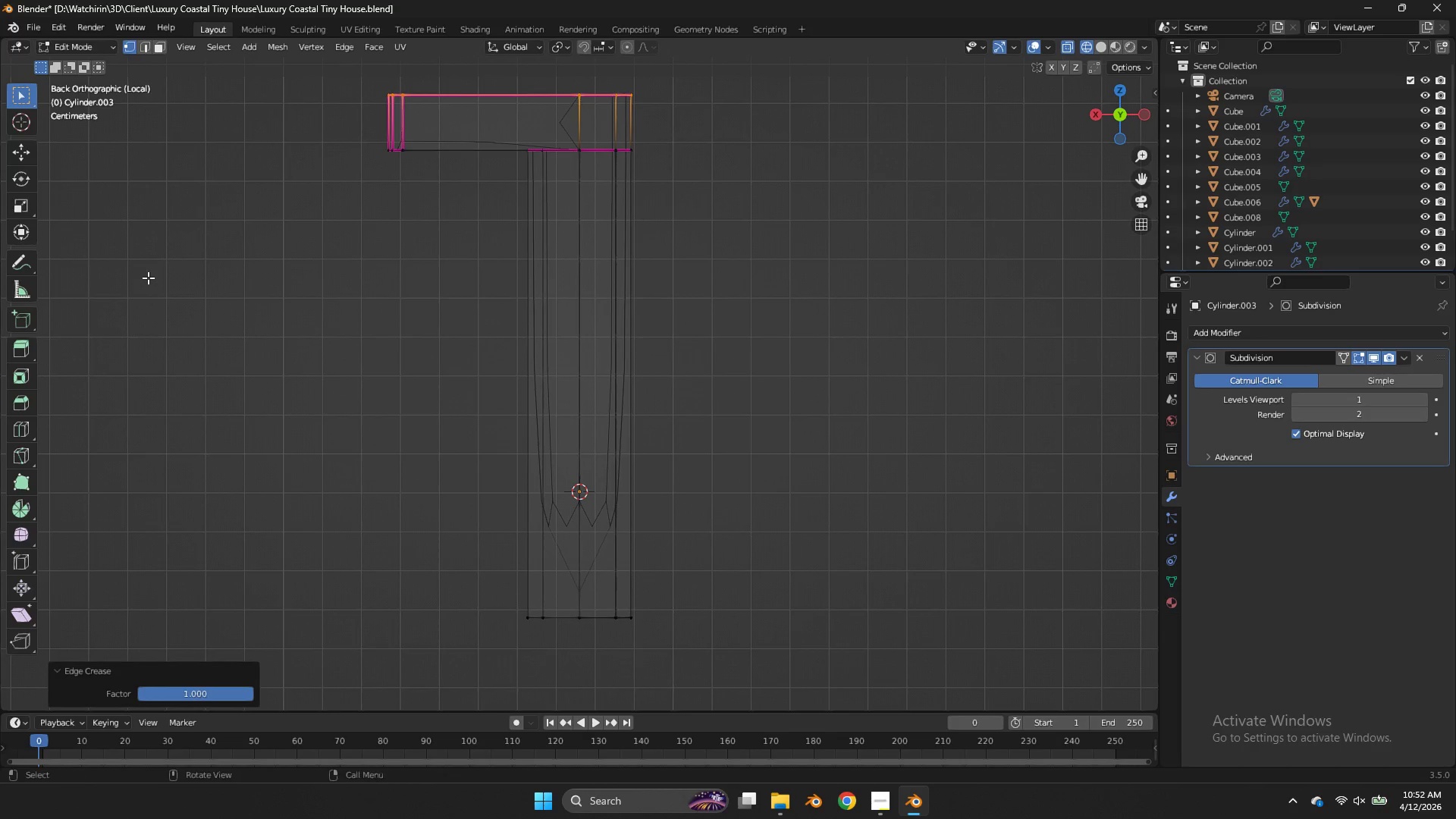 
left_click_drag(start_coordinate=[121, 287], to_coordinate=[124, 279])
 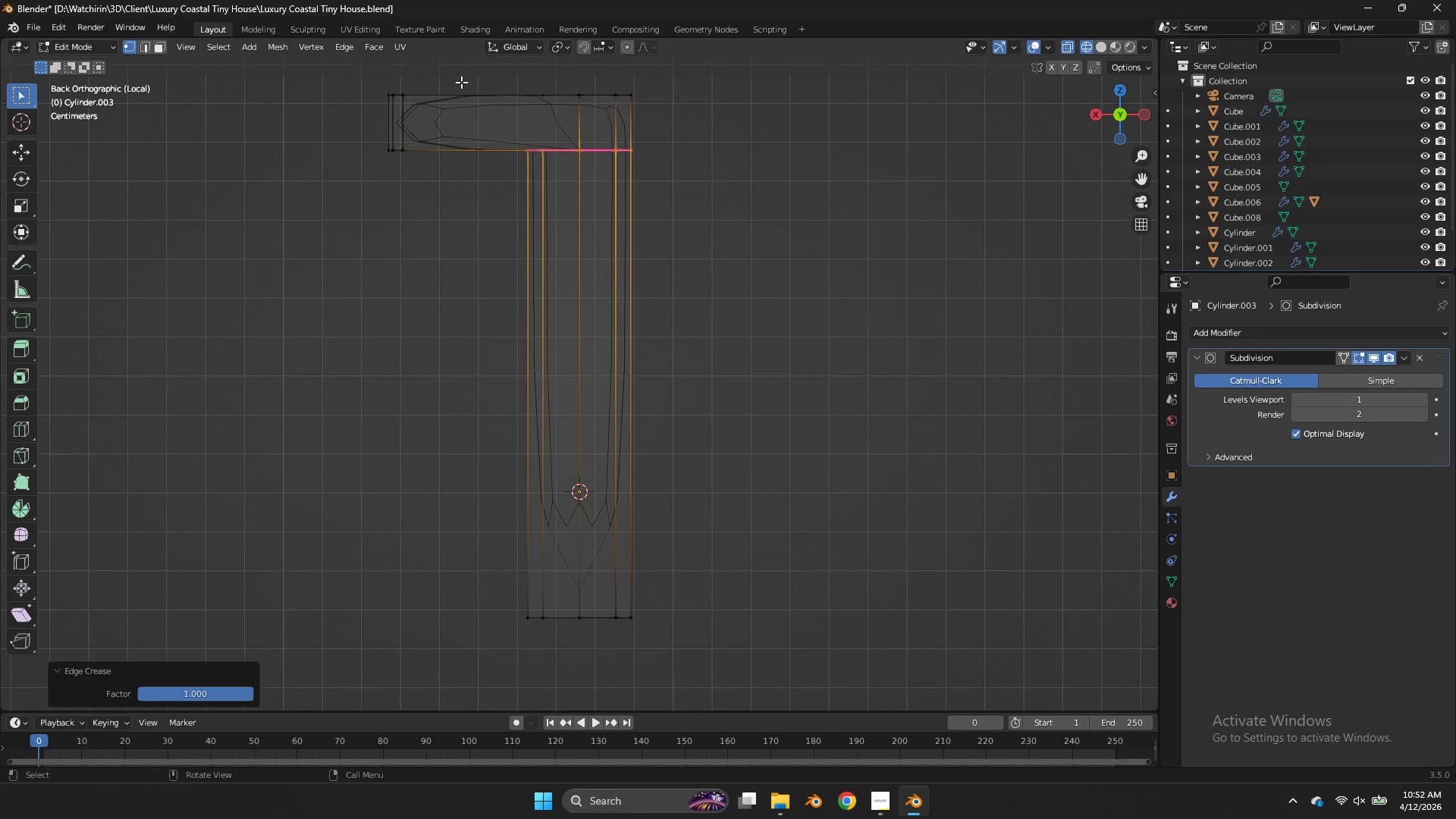 
left_click_drag(start_coordinate=[459, 82], to_coordinate=[262, 214])
 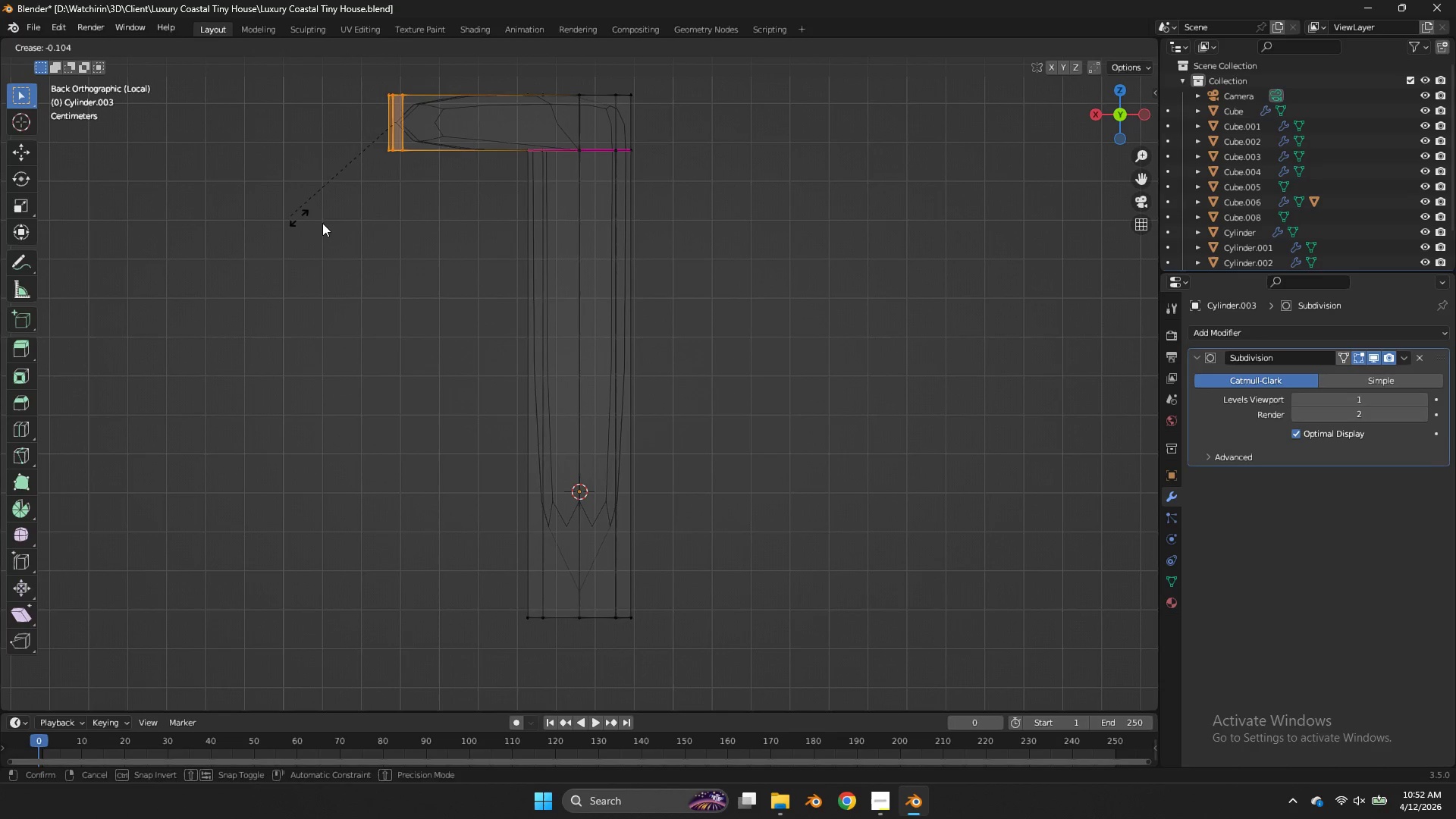 
left_click_drag(start_coordinate=[785, 335], to_coordinate=[858, 353])
 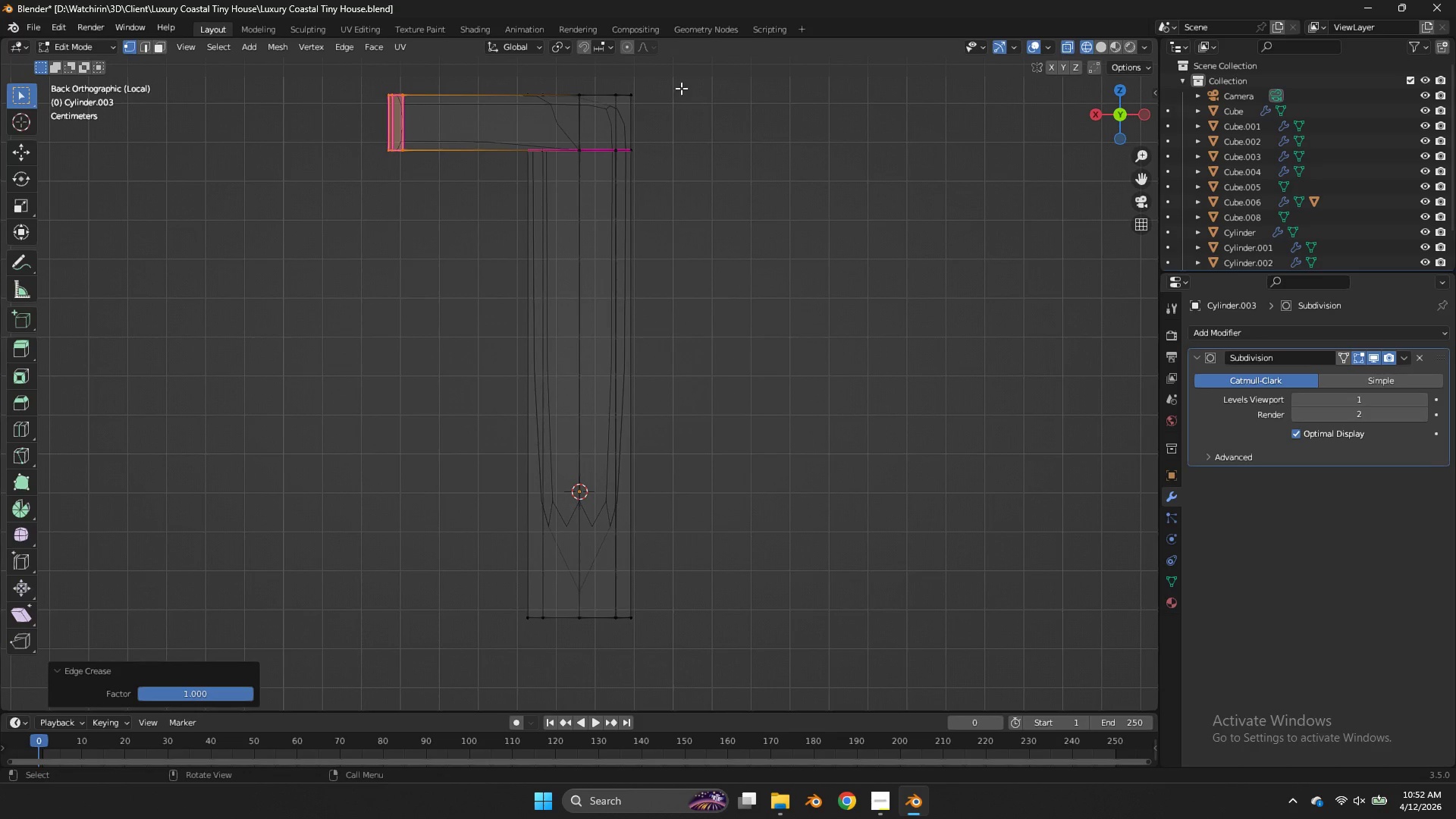 
left_click_drag(start_coordinate=[677, 82], to_coordinate=[237, 104])
 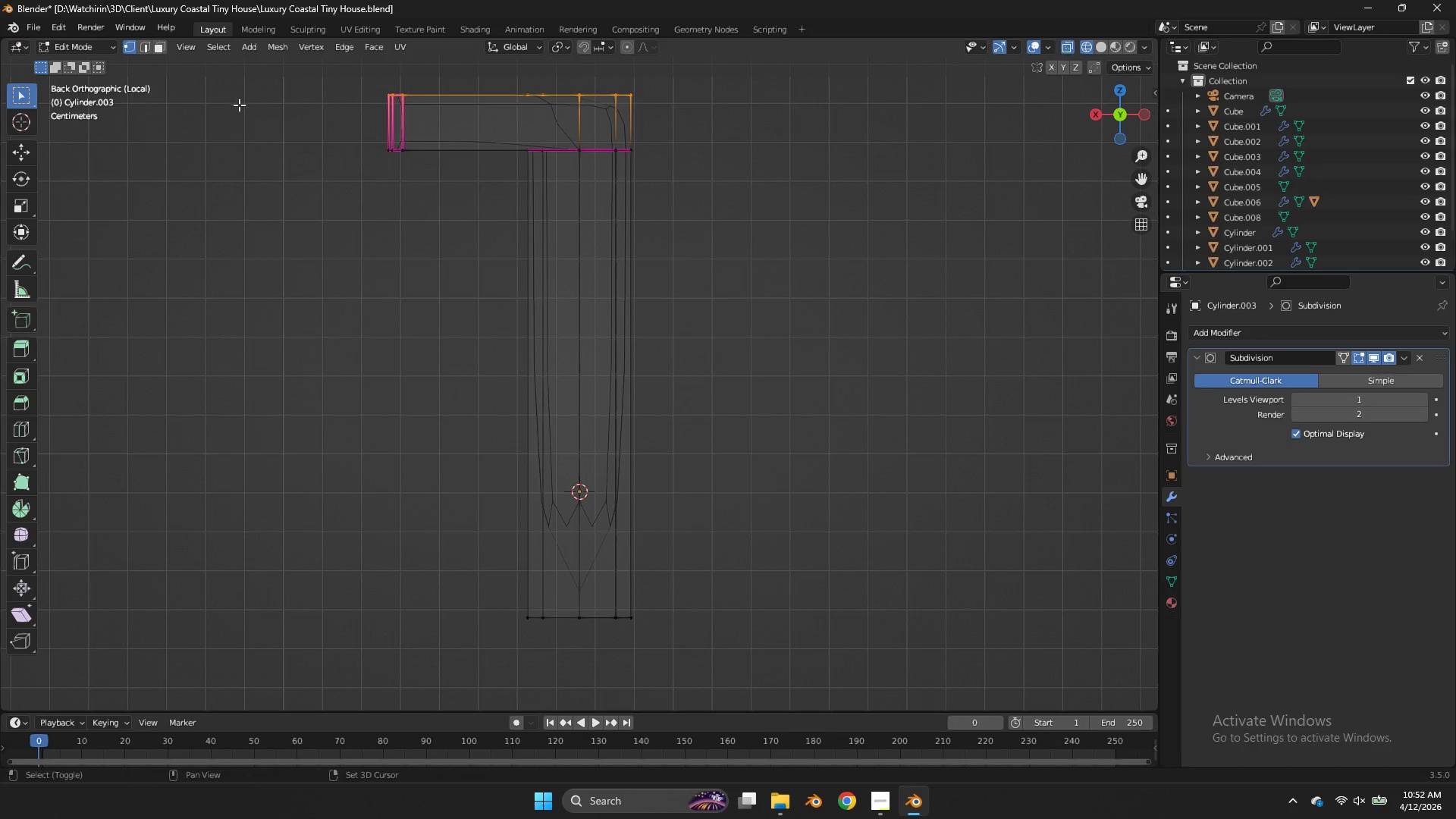 
left_click([148, 278])
 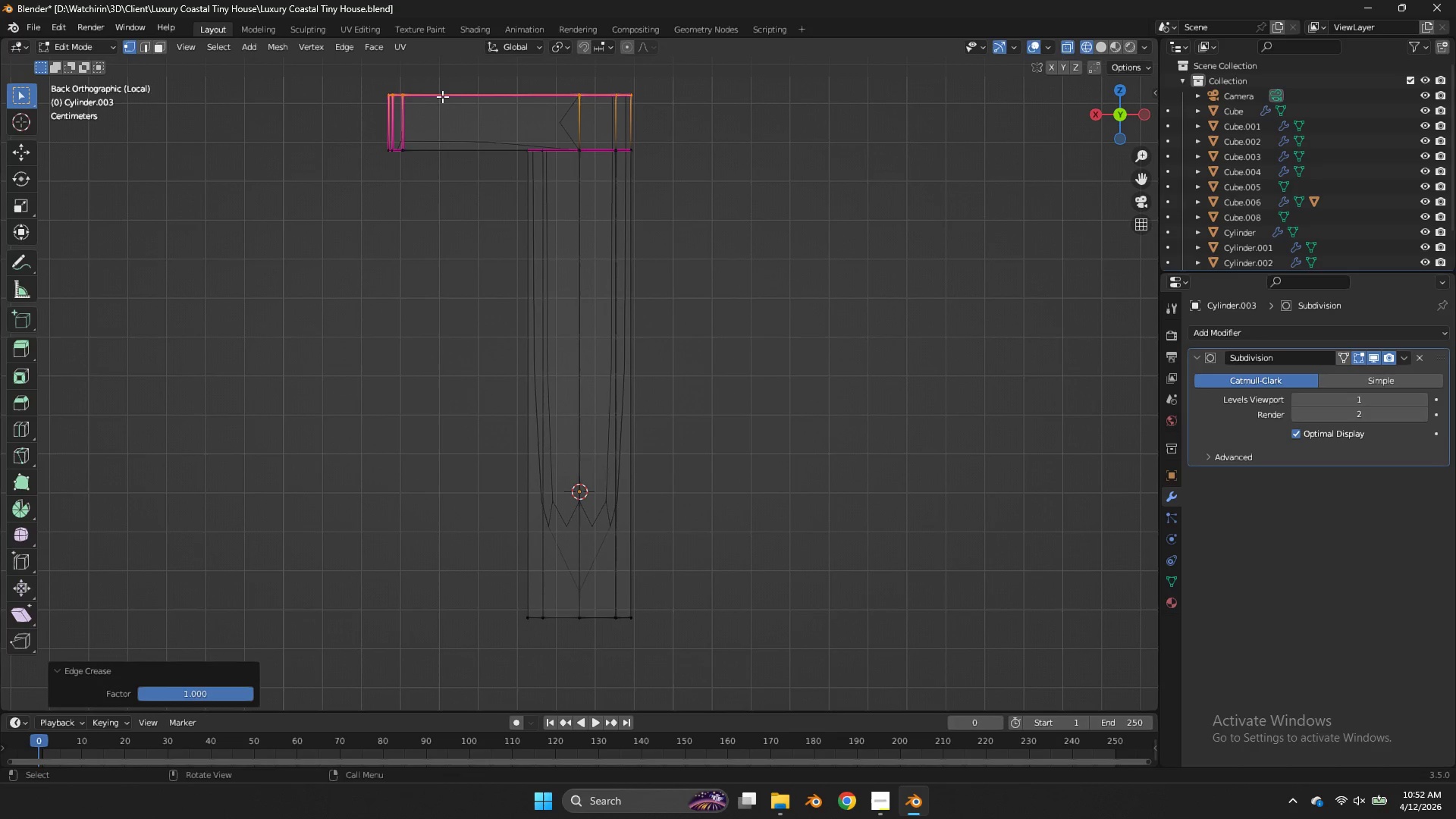 
left_click_drag(start_coordinate=[441, 88], to_coordinate=[322, 195])
 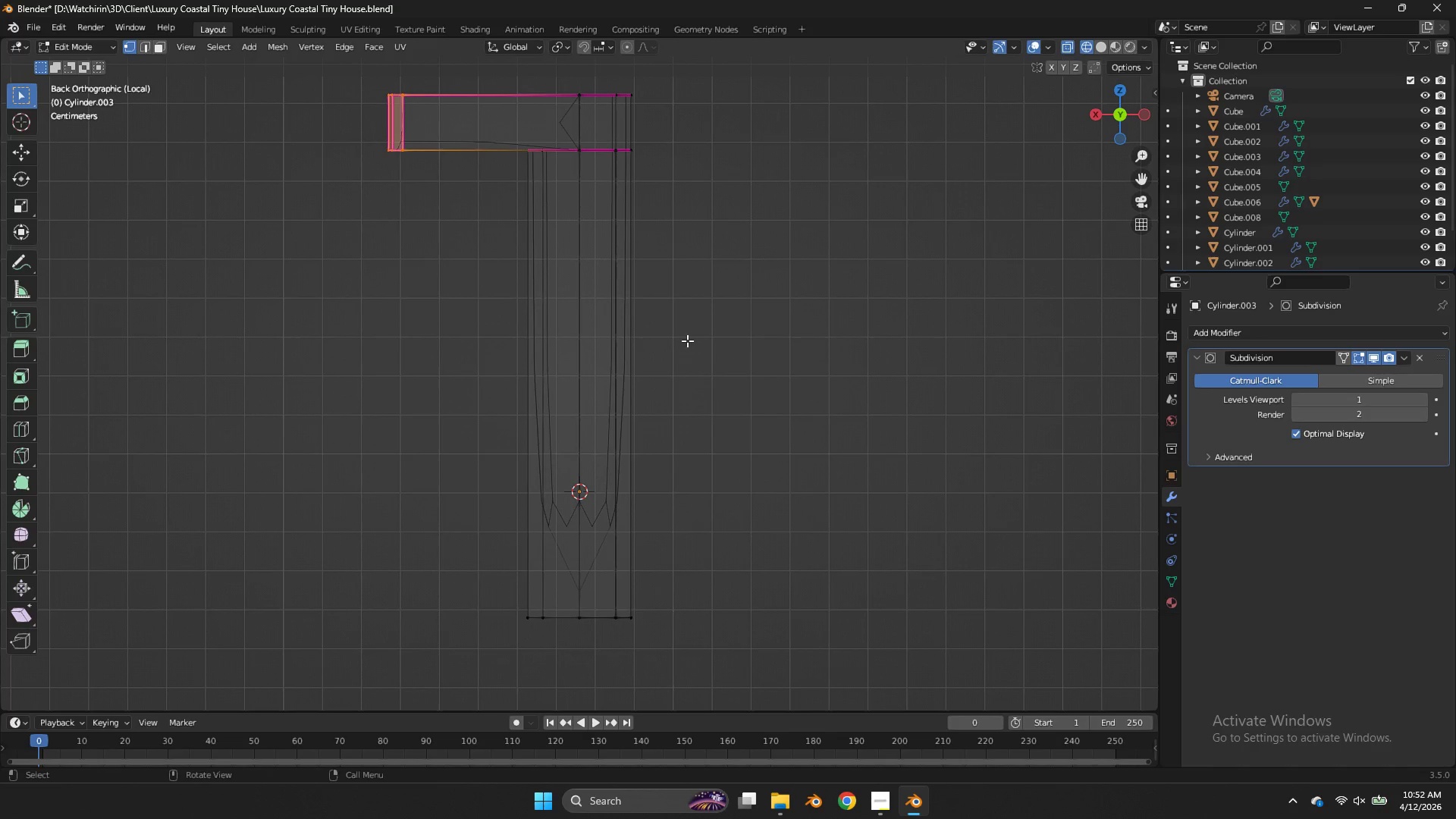 
type(EE)
 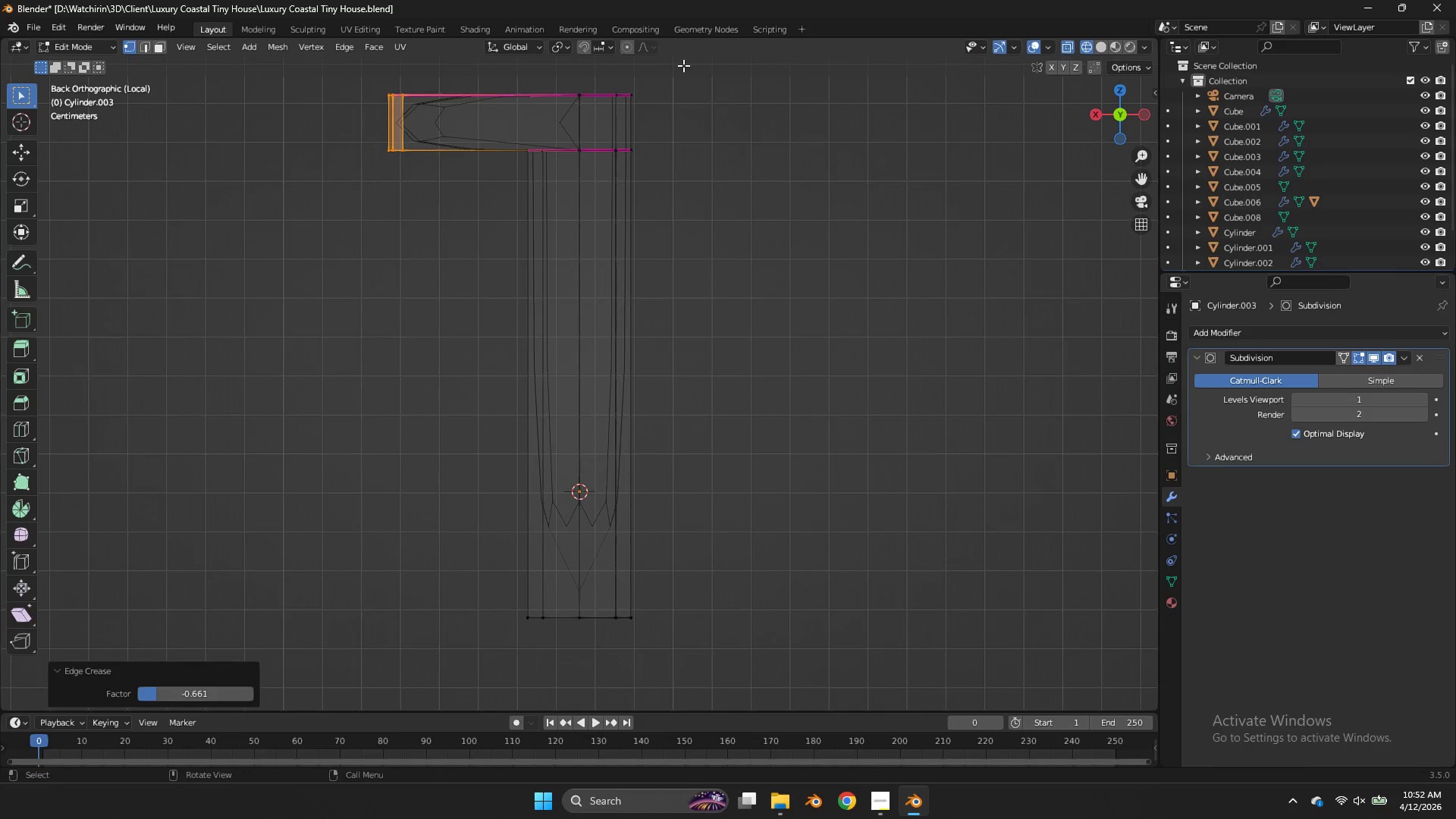 
left_click([487, 108])
 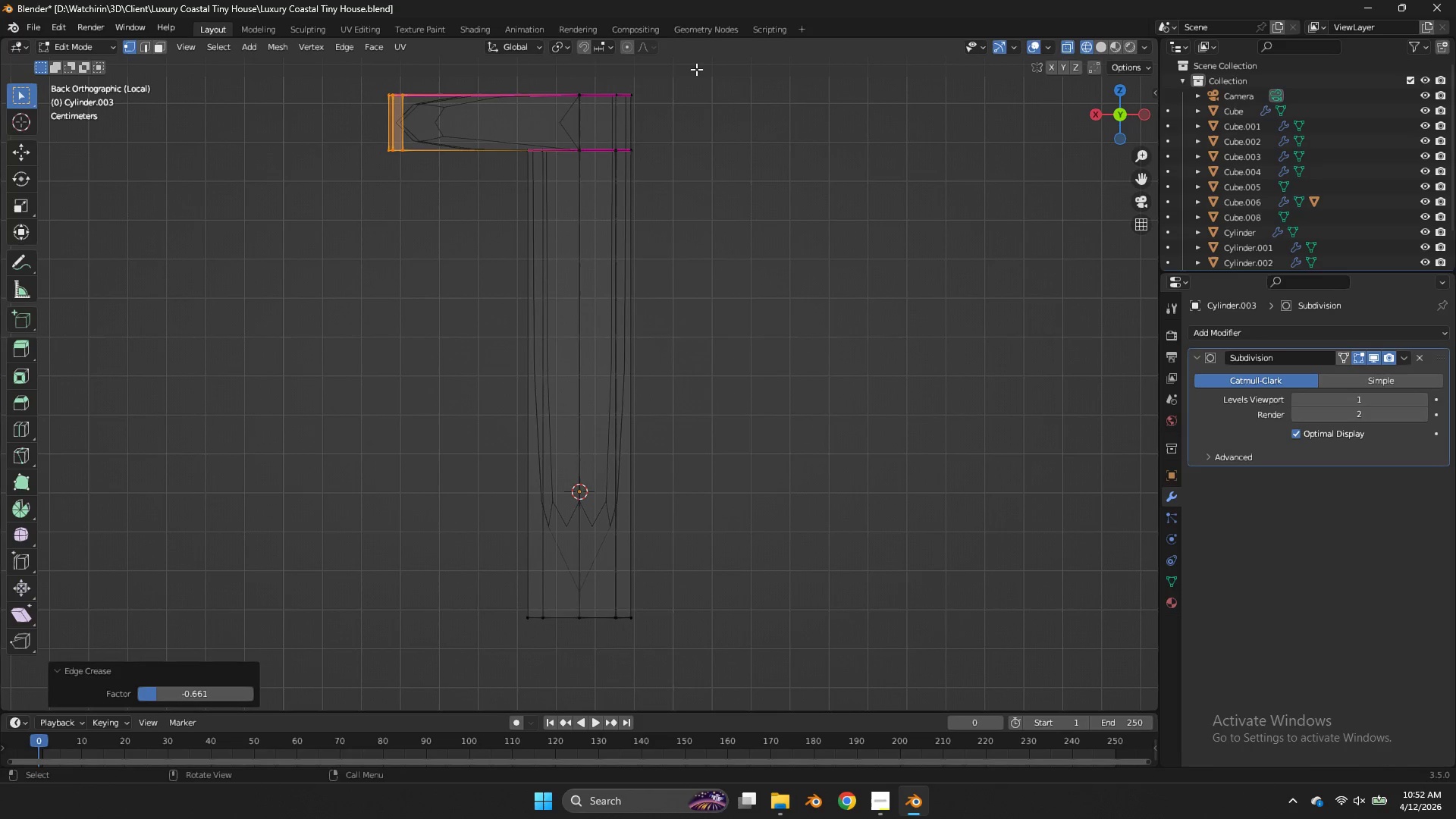 
left_click_drag(start_coordinate=[696, 70], to_coordinate=[98, 149])
 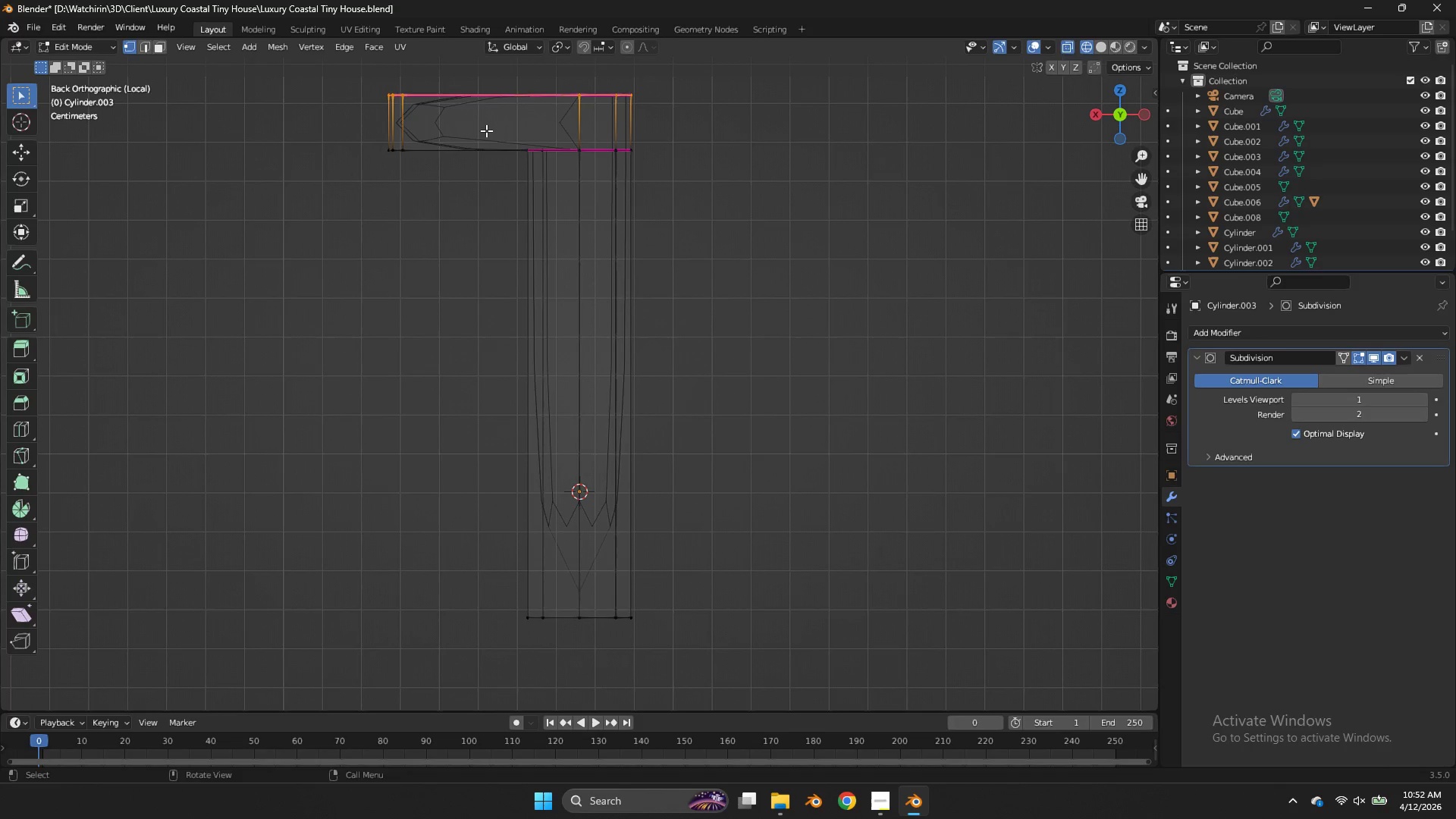 
type(EE)
key(Tab)
type(z)
key(Tab)
 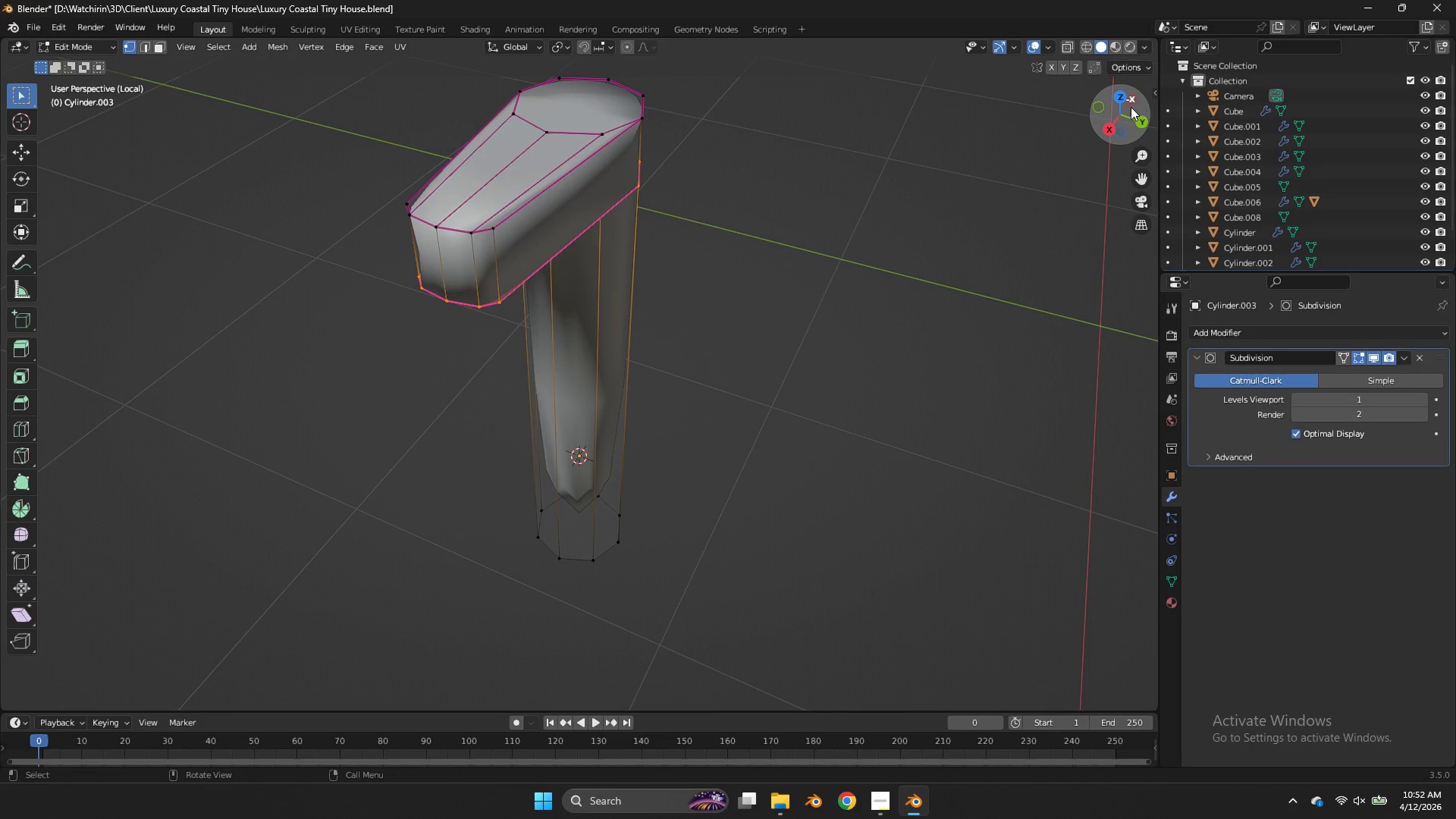 
left_click_drag(start_coordinate=[406, 453], to_coordinate=[408, 445])
 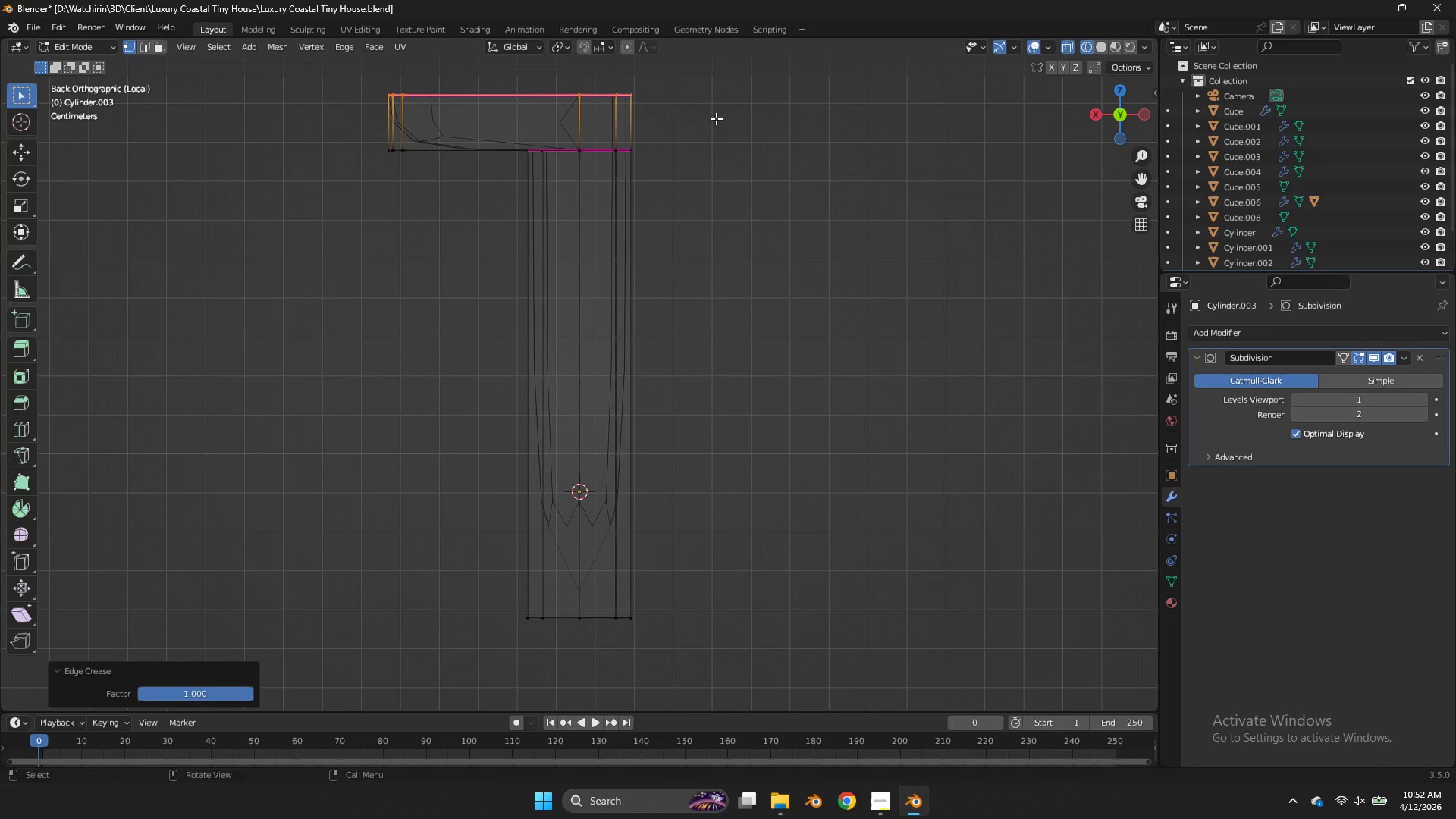 
left_click_drag(start_coordinate=[702, 113], to_coordinate=[115, 243])
 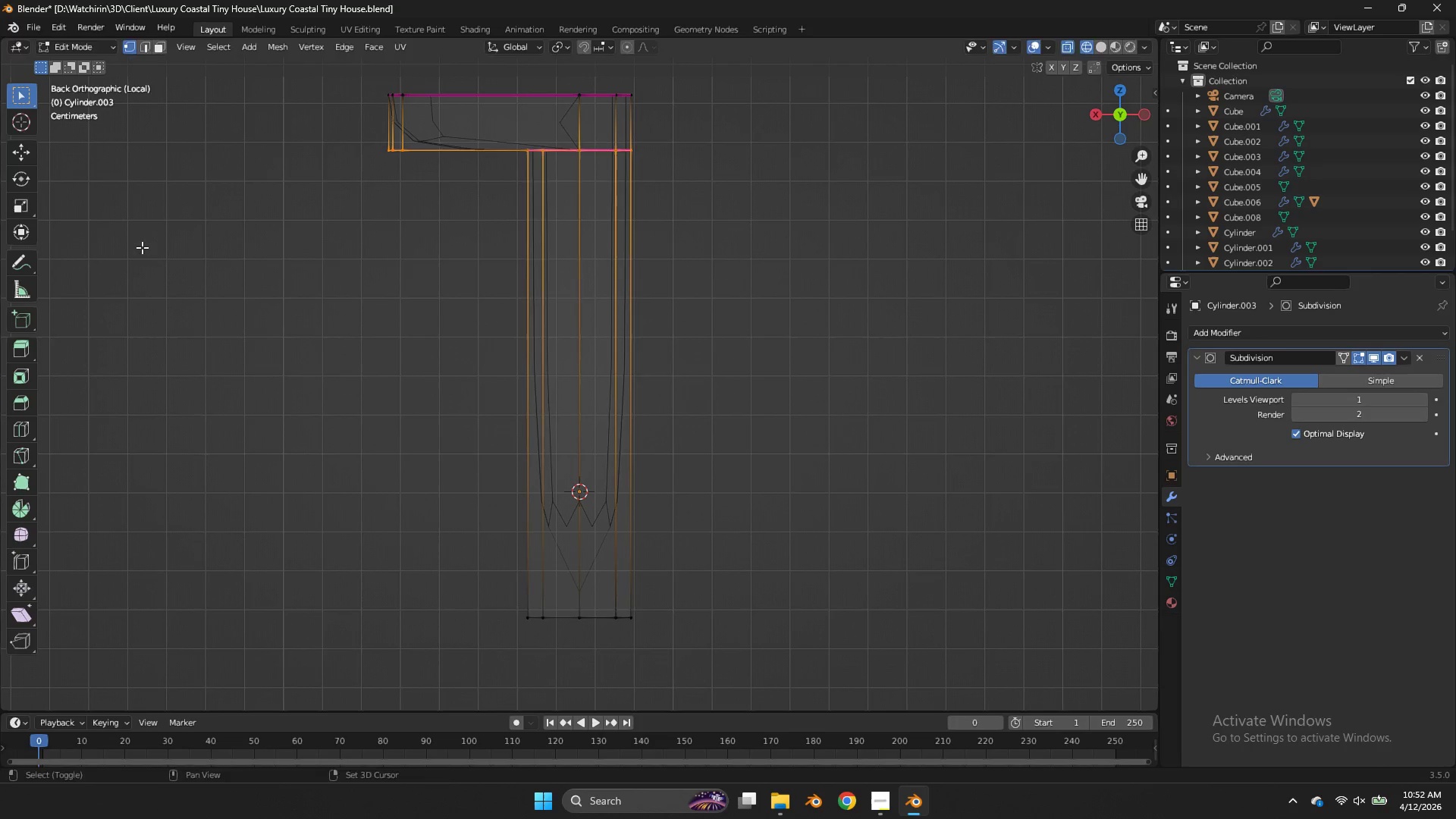 
left_click_drag(start_coordinate=[1140, 101], to_coordinate=[103, 186])
 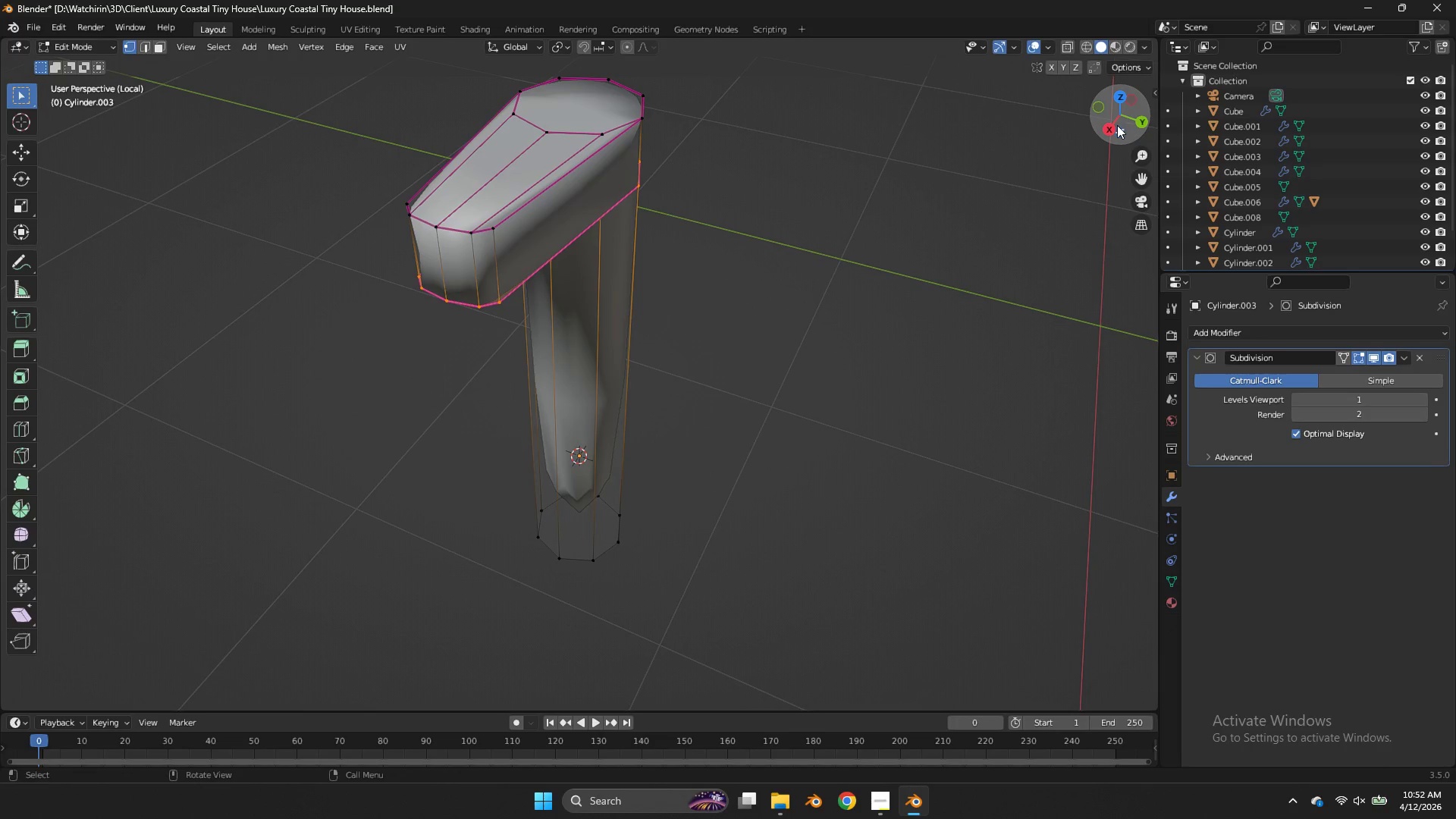 
left_click([1107, 126])
 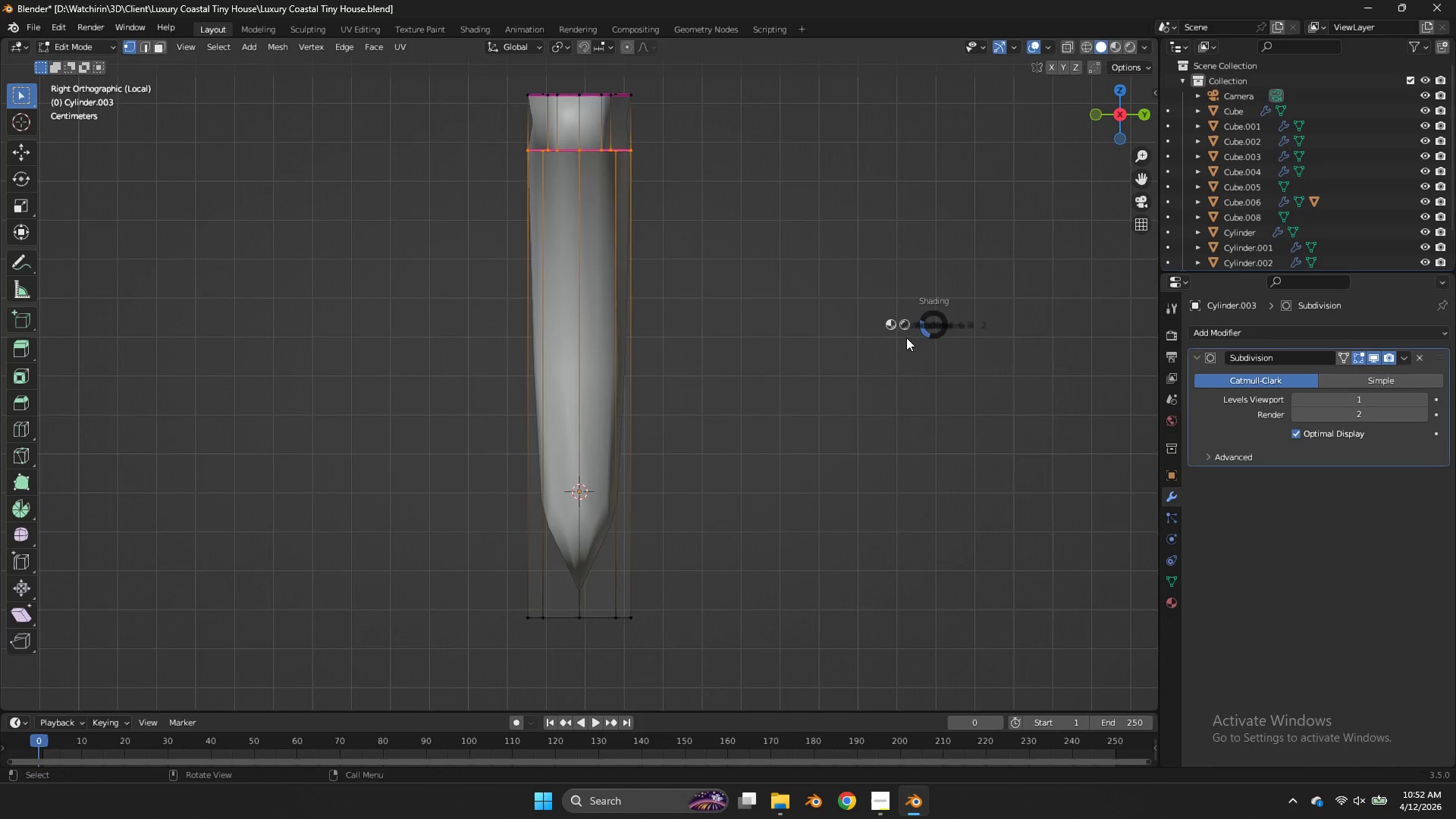 
type(zEx)
 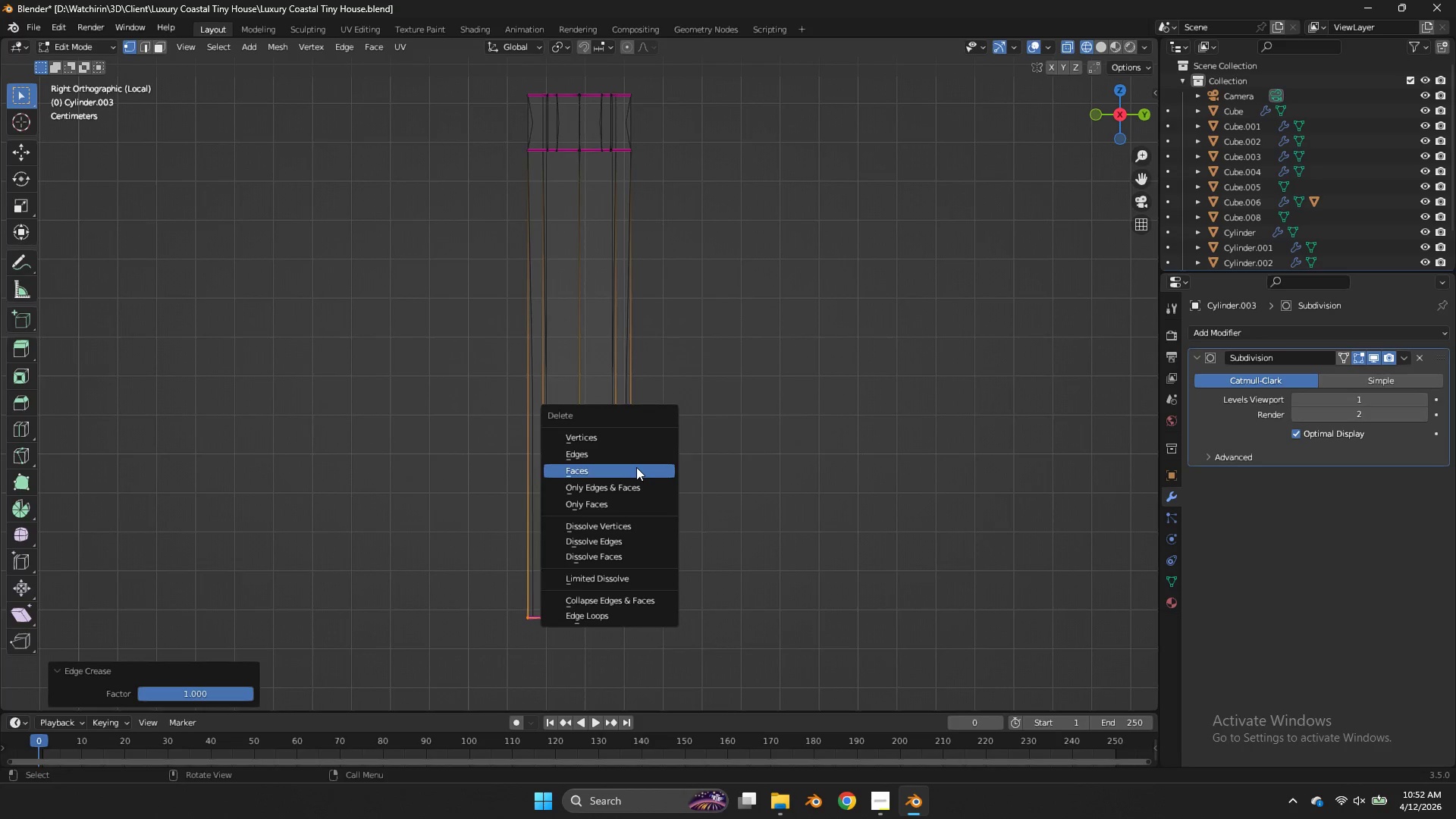 
left_click_drag(start_coordinate=[684, 519], to_coordinate=[333, 679])
 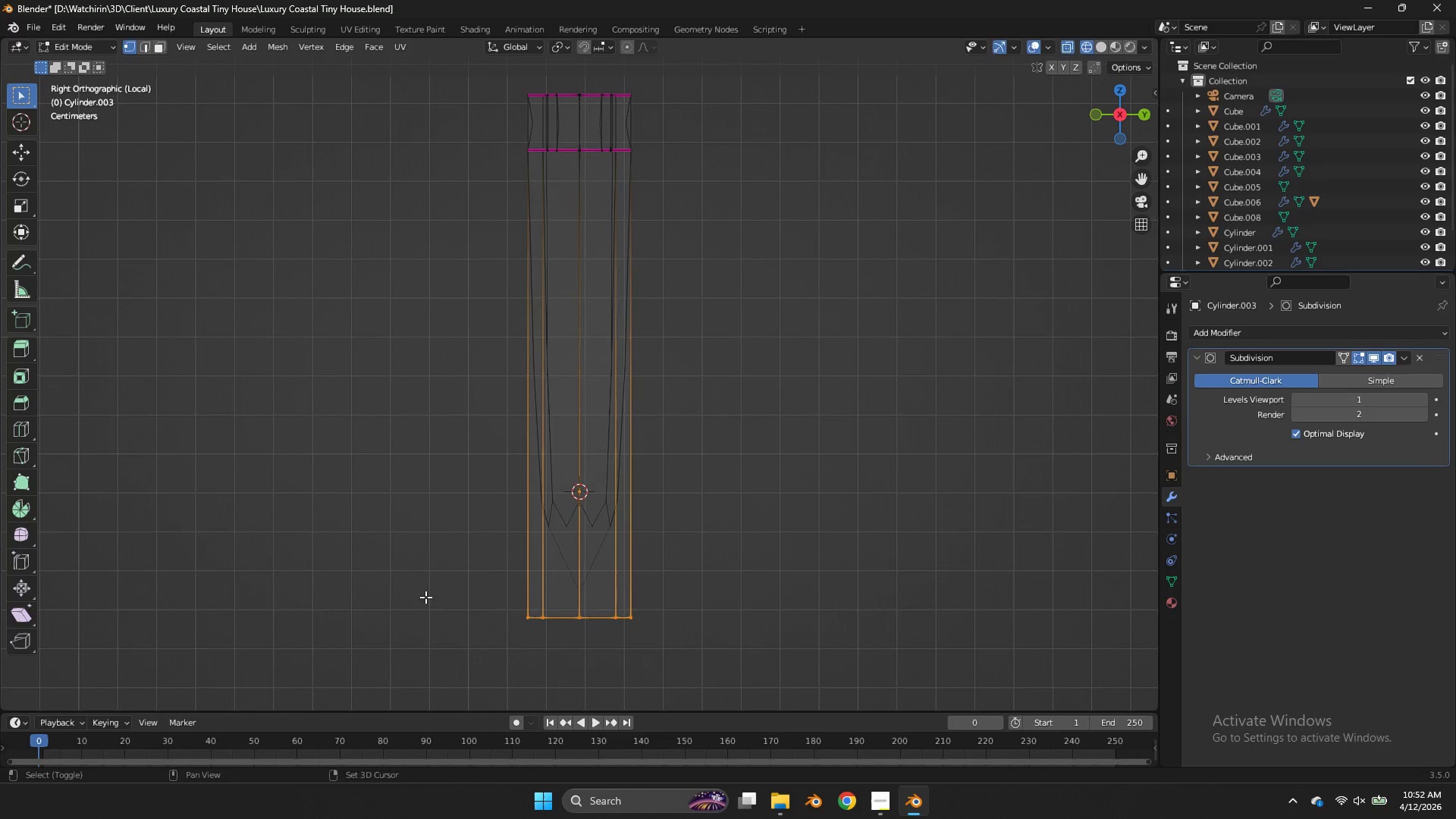 
left_click_drag(start_coordinate=[228, 582], to_coordinate=[236, 573])
 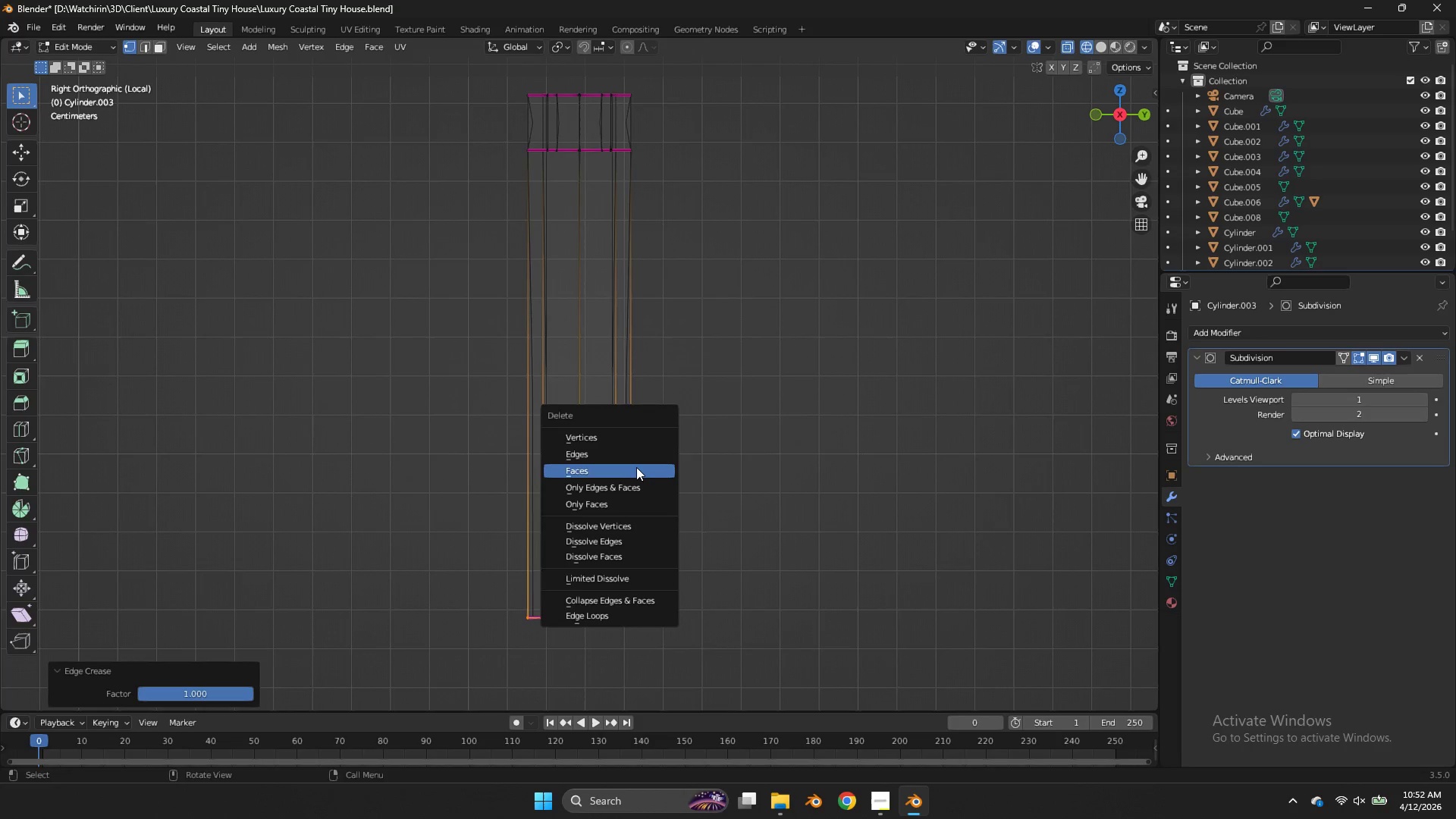 
left_click([635, 472])
 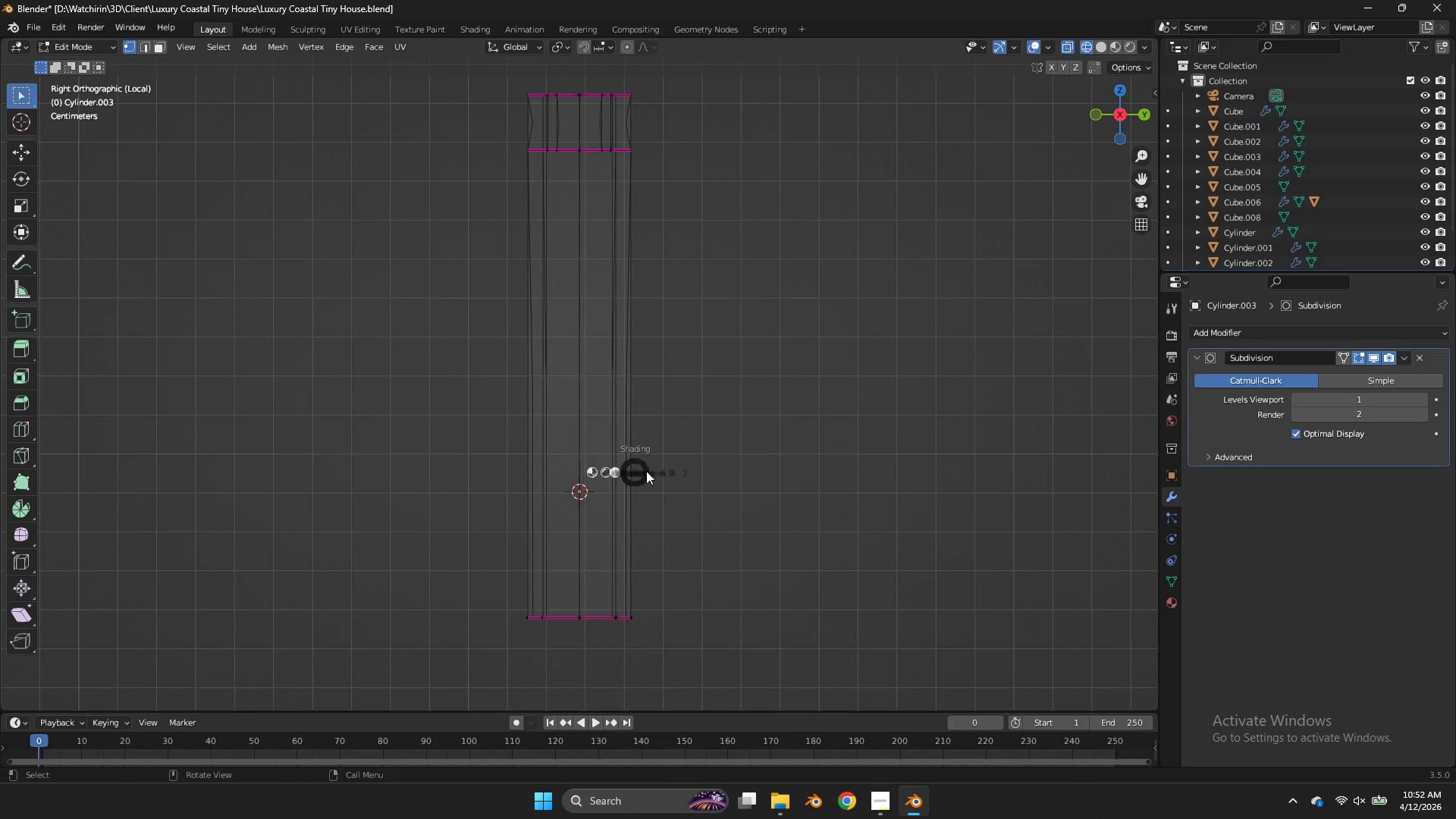 
key(Z)
 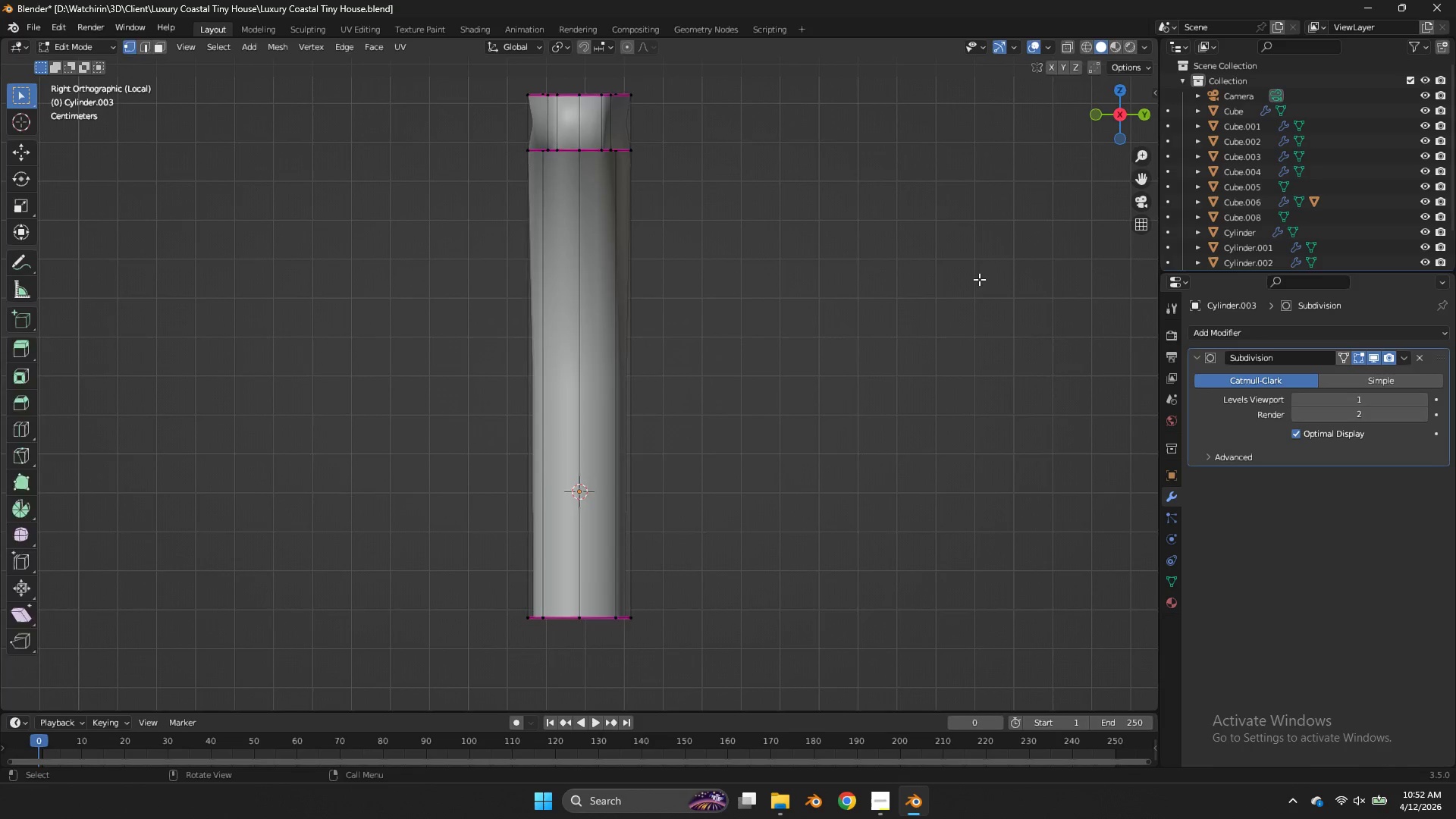 
key(Tab)
 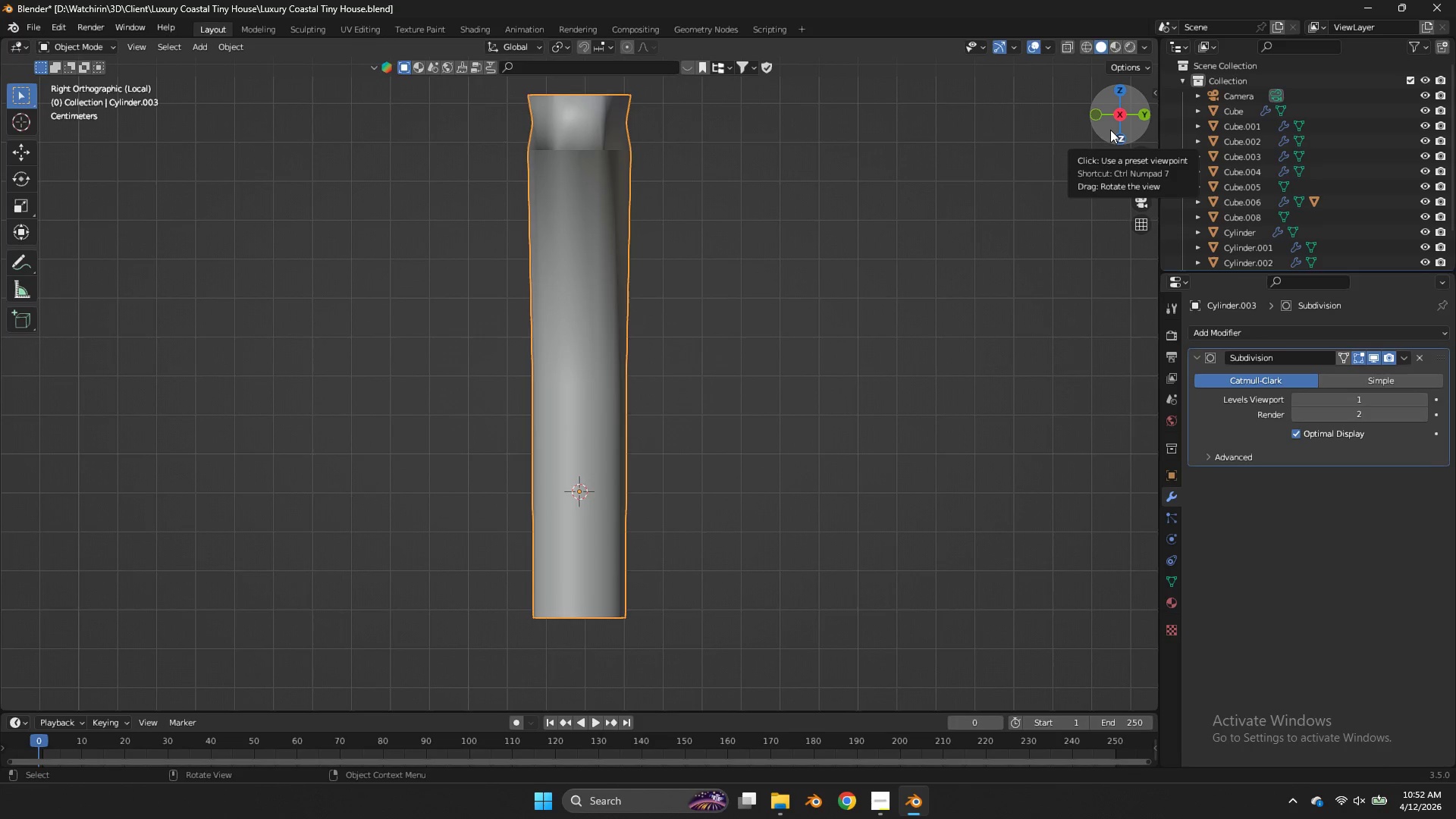 
key(Tab)
 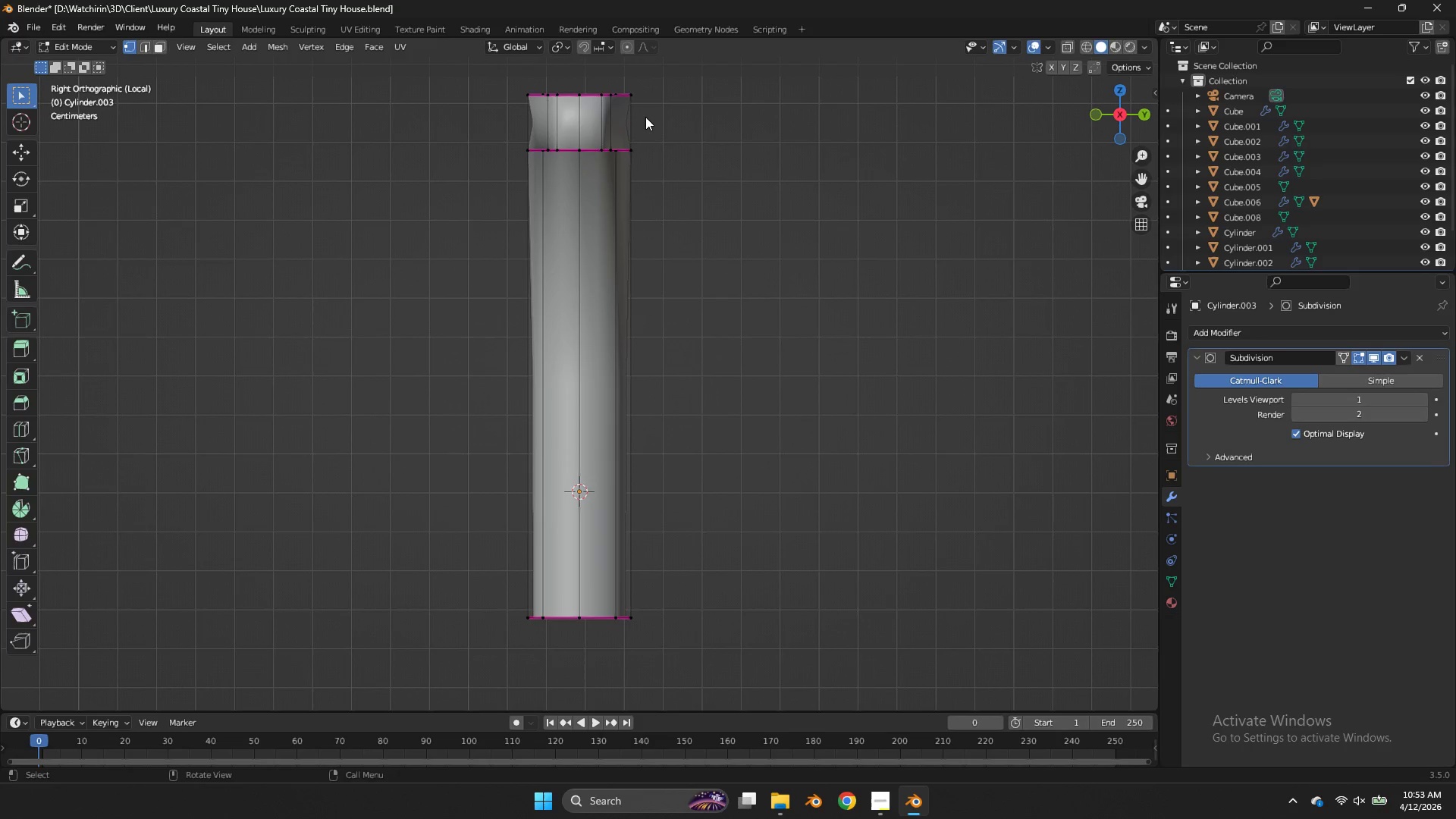 
key(Control+ControlLeft)
 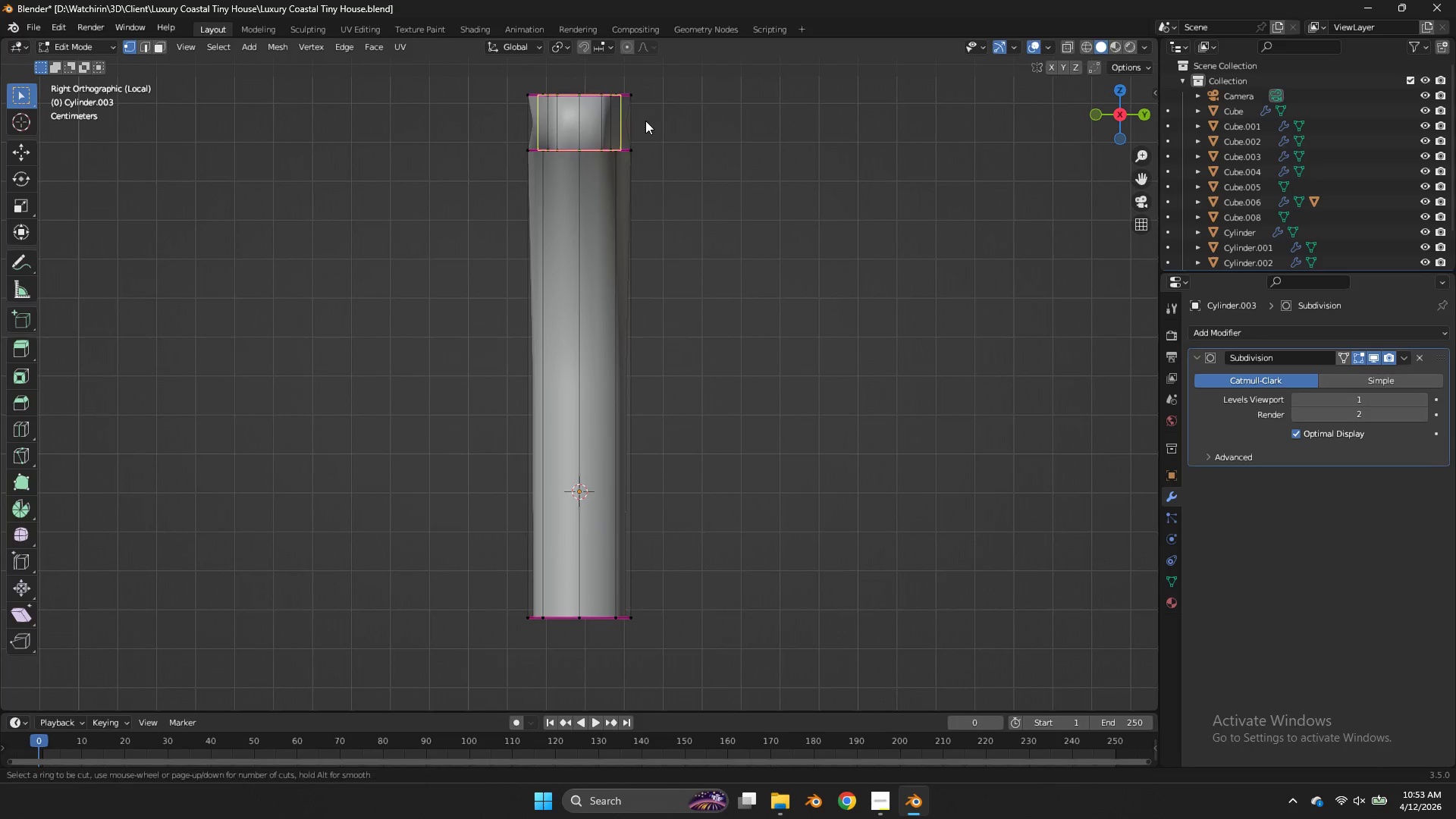 
key(Control+R)
 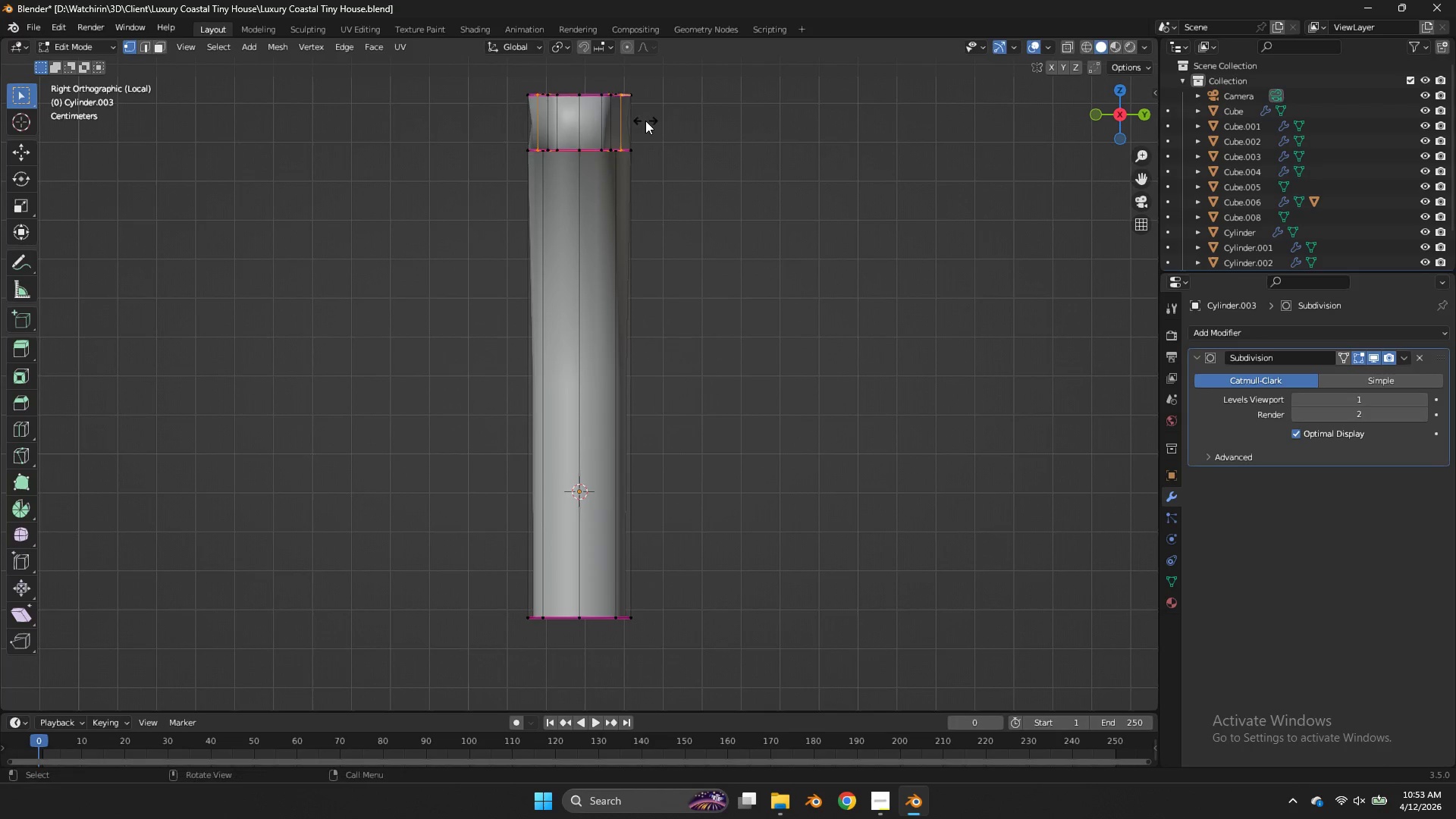 
left_click([645, 121])
 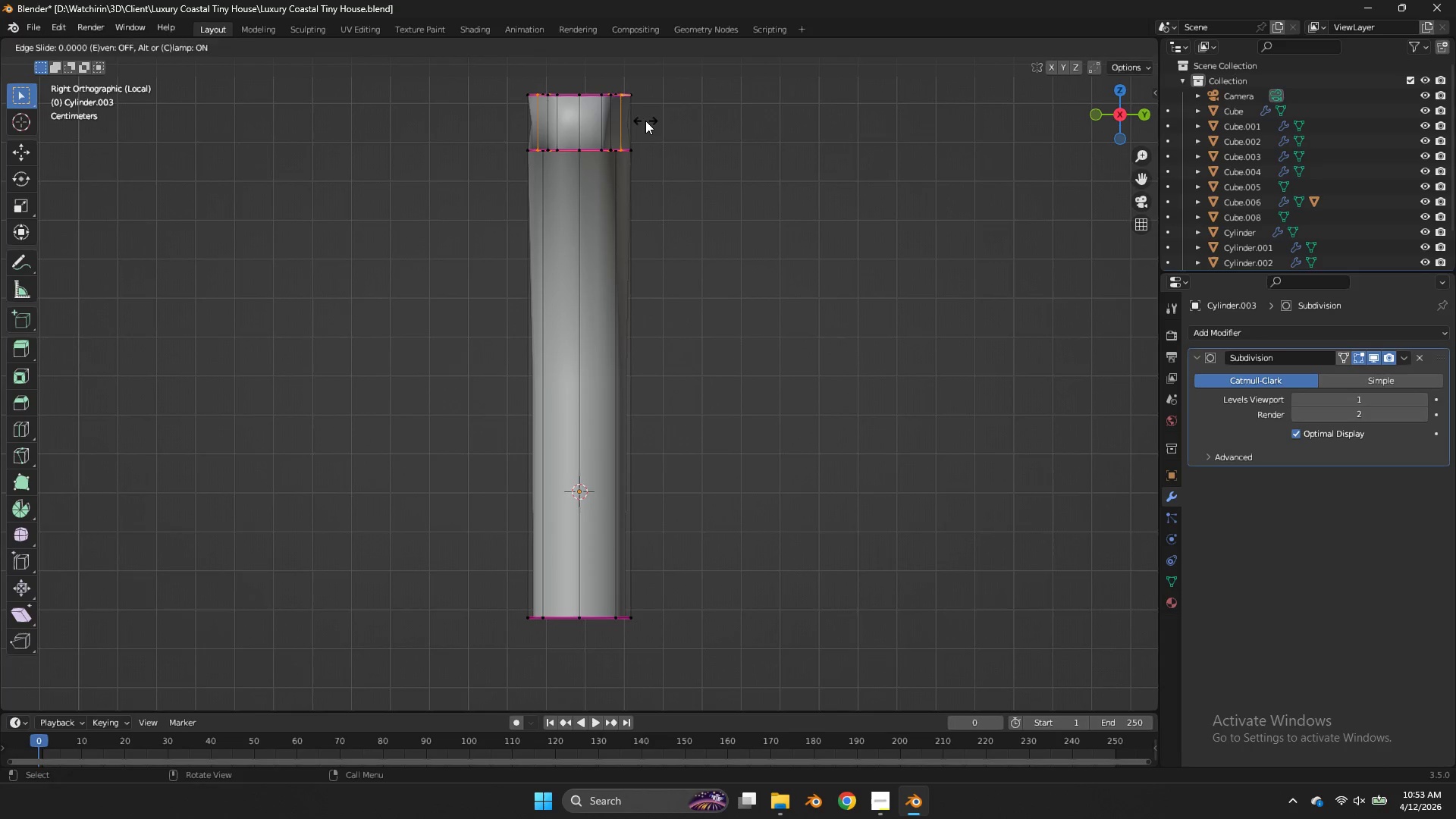 
right_click([645, 121])
 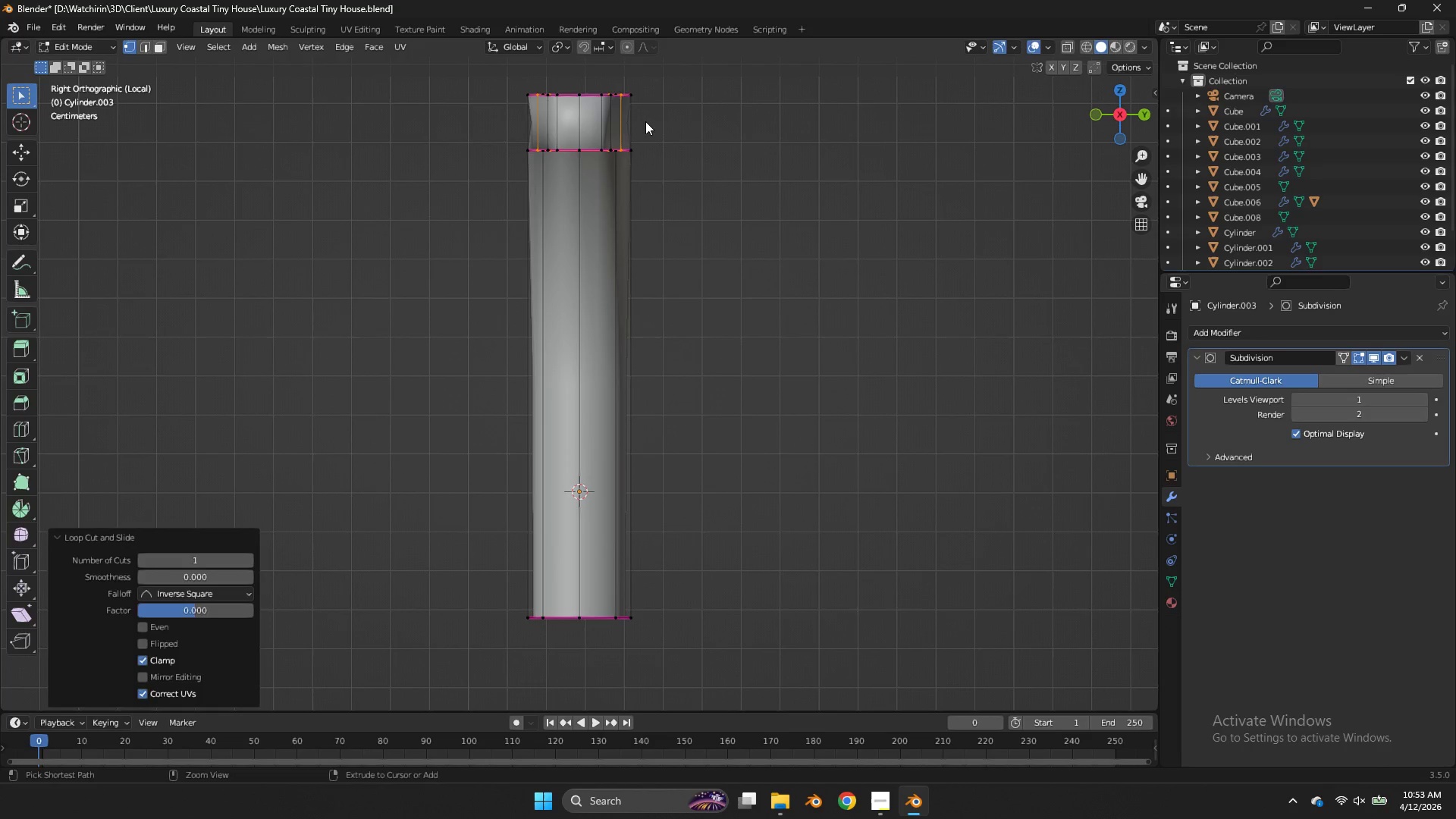 
key(Control+Z)
 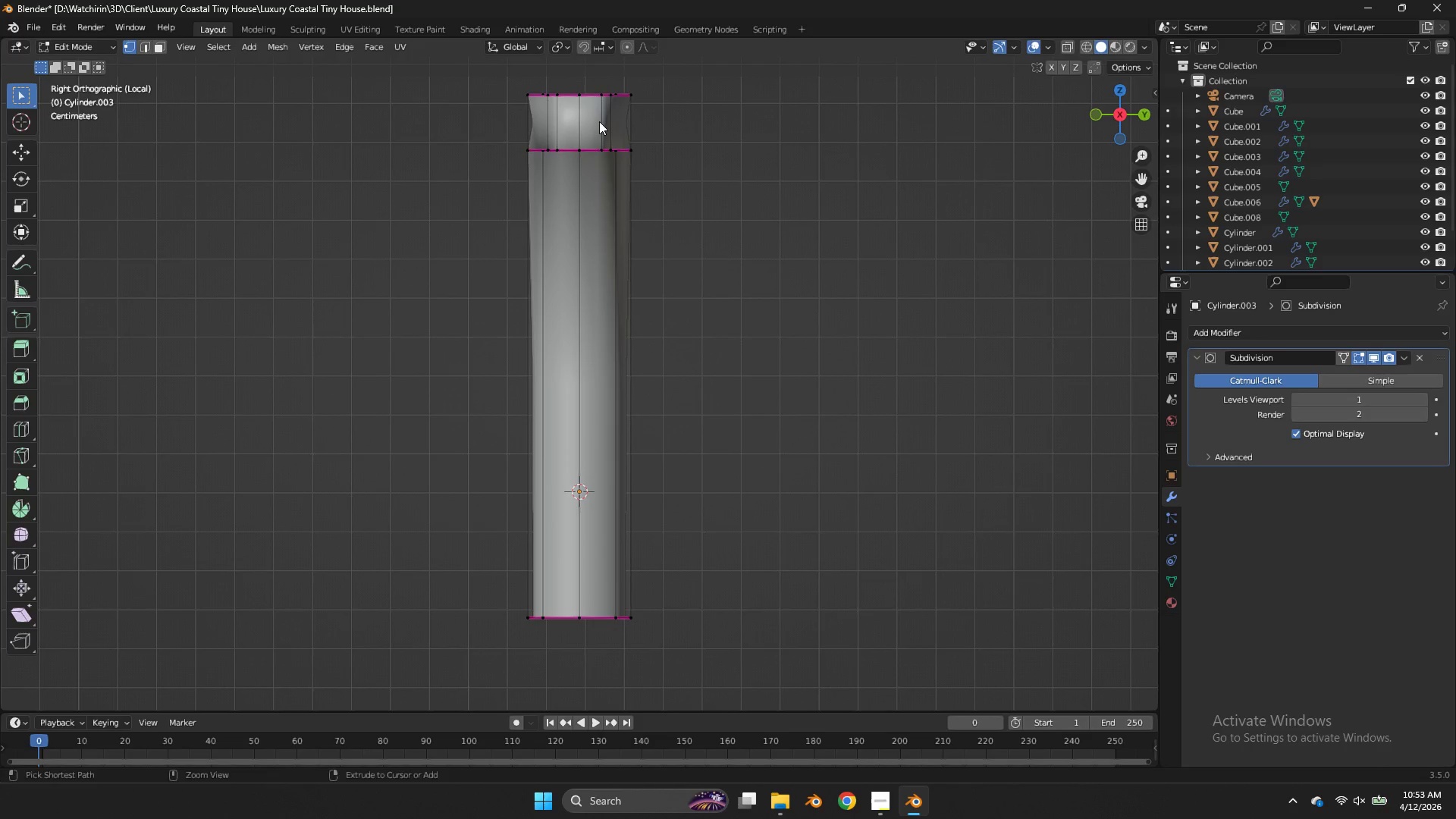 
key(Control+R)
 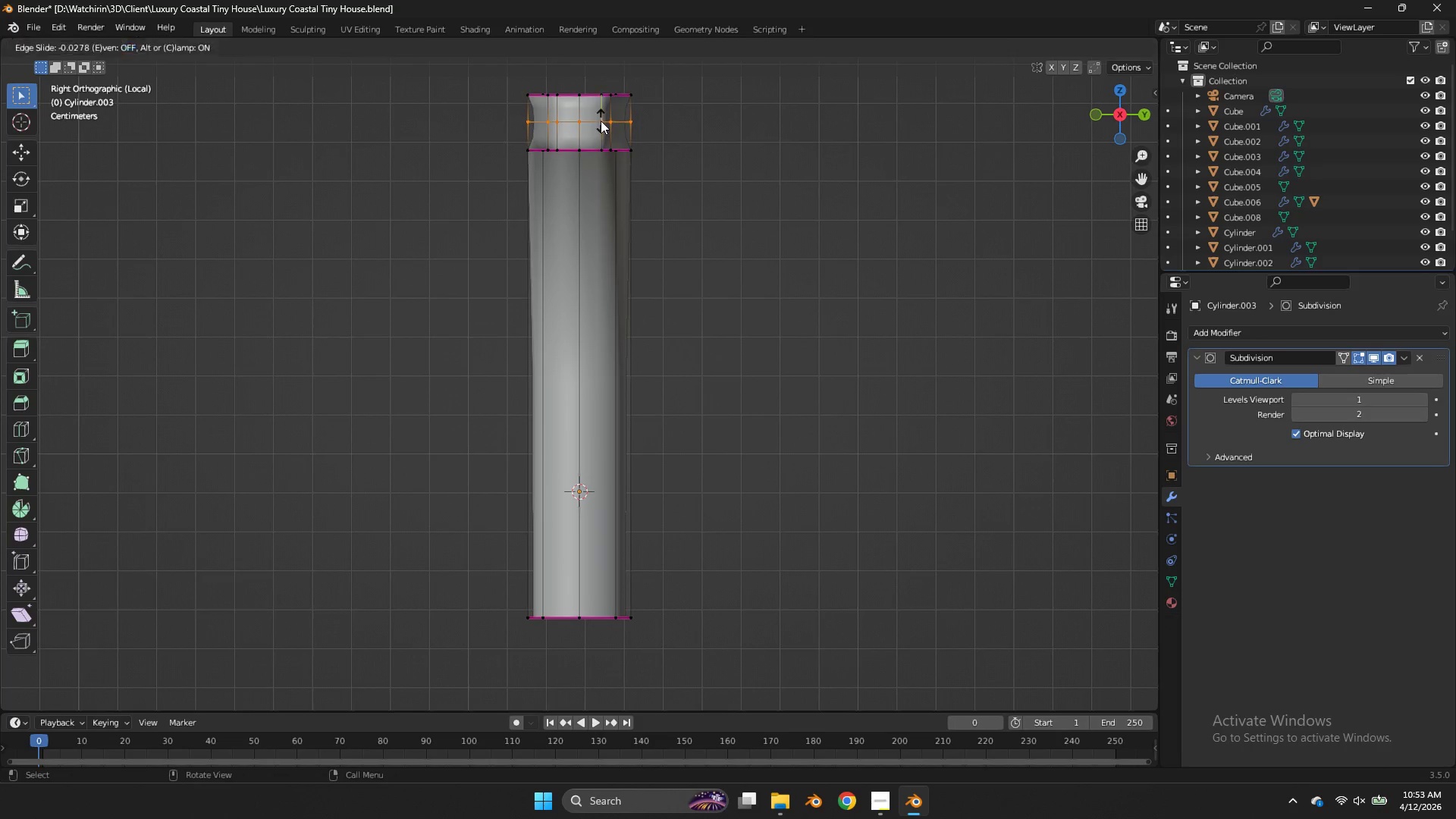 
right_click([601, 121])
 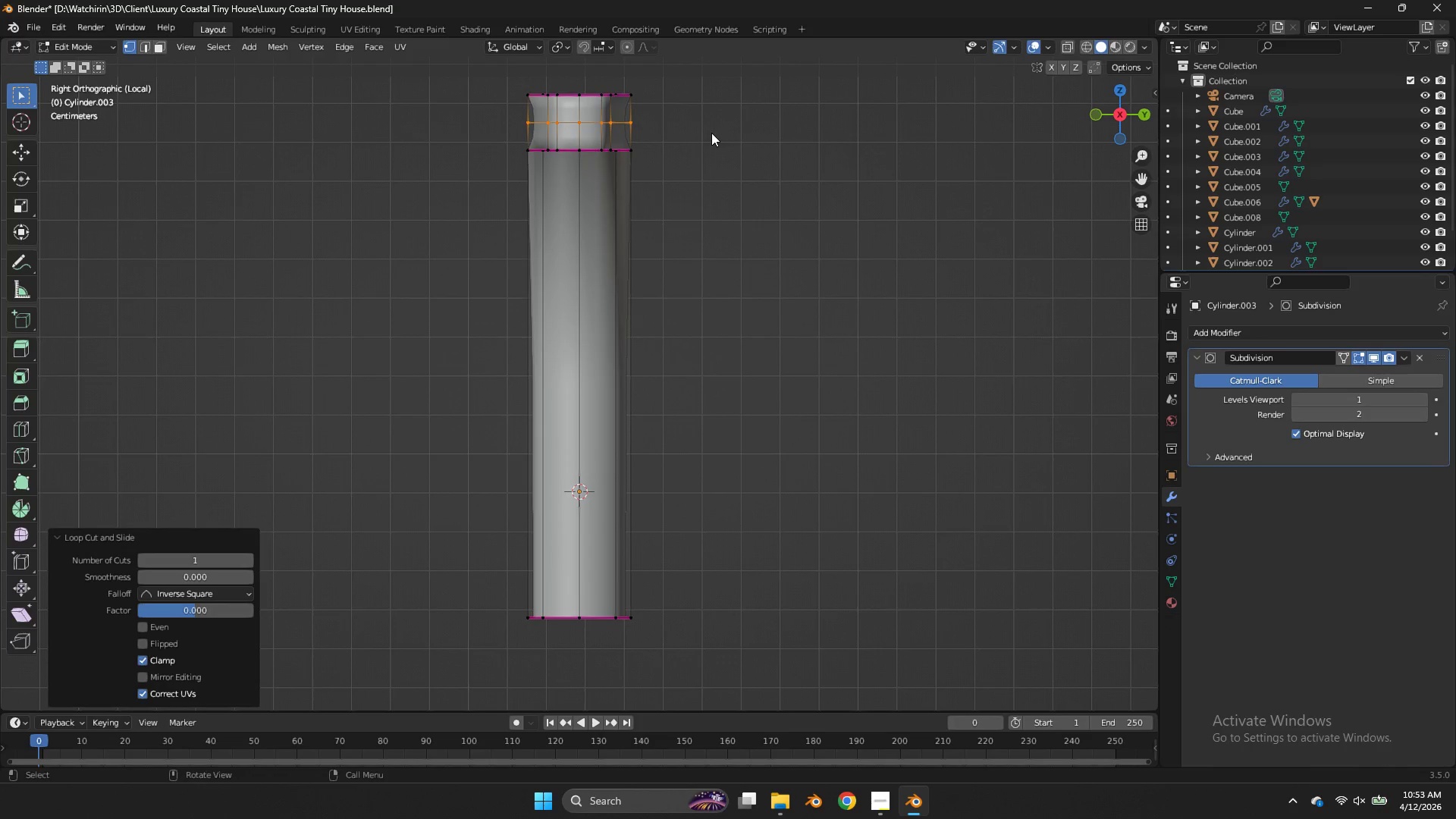 
left_click([601, 121])
 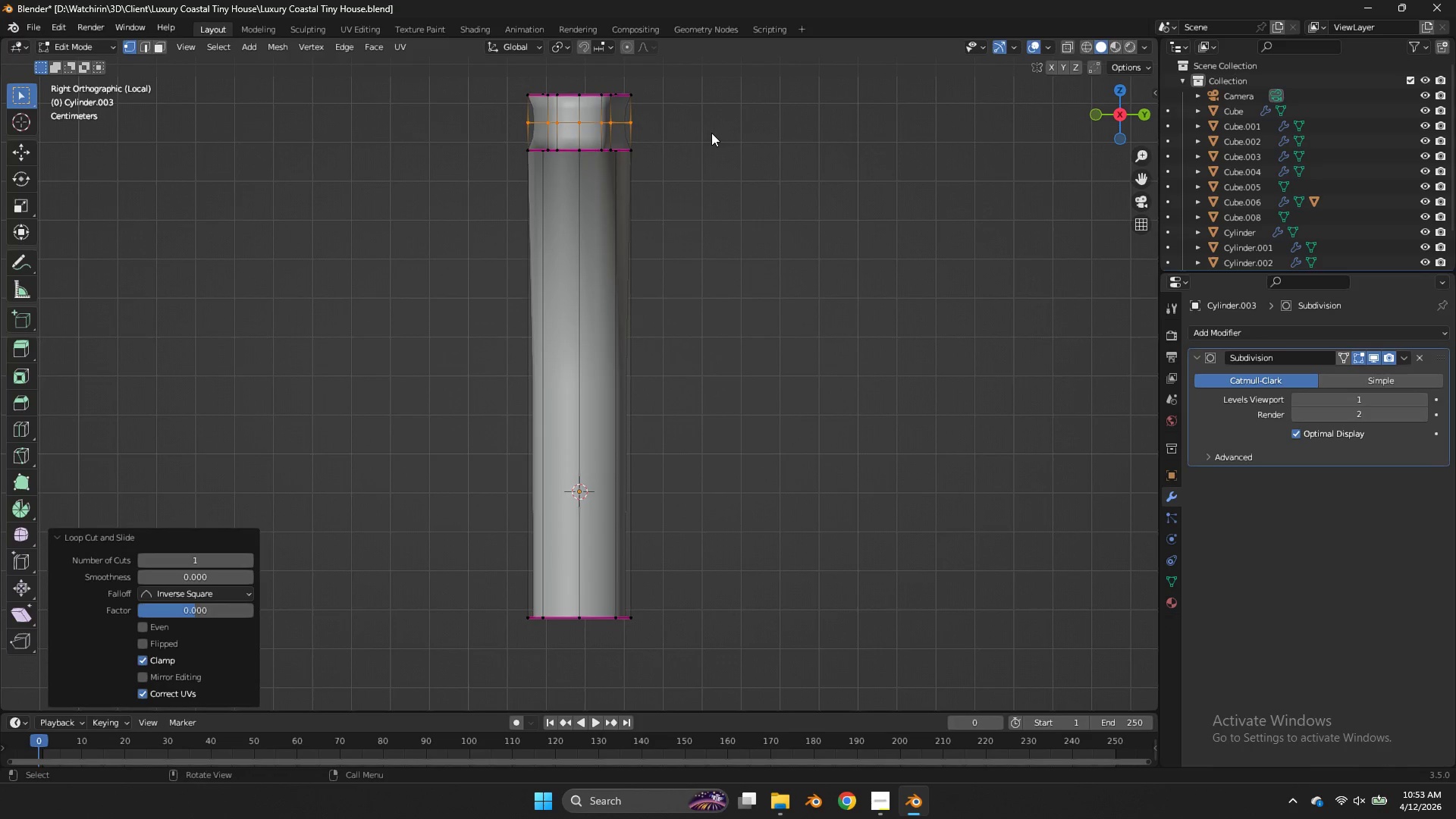 
key(Shift+E)
 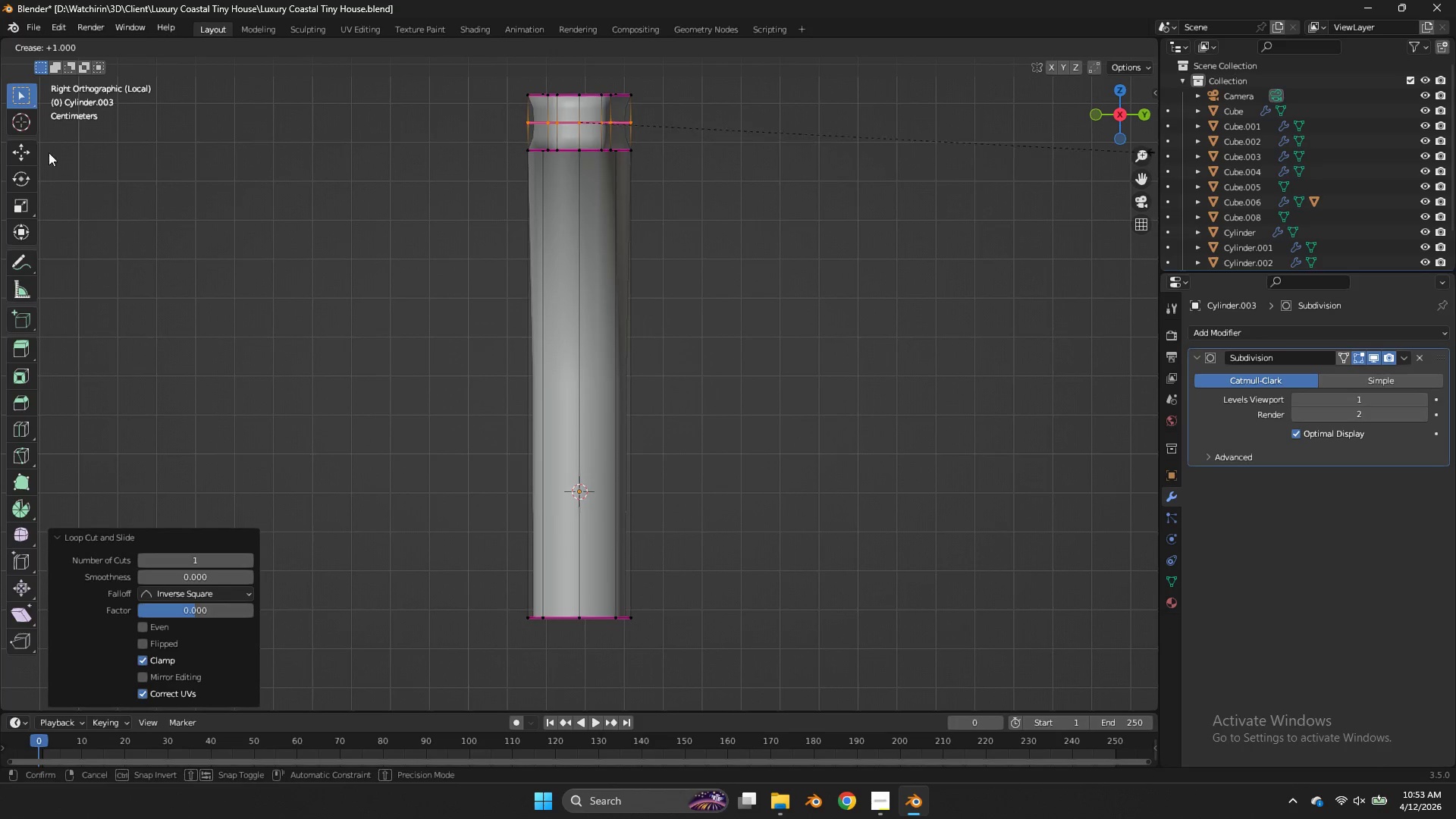 
left_click_drag(start_coordinate=[114, 153], to_coordinate=[119, 153])
 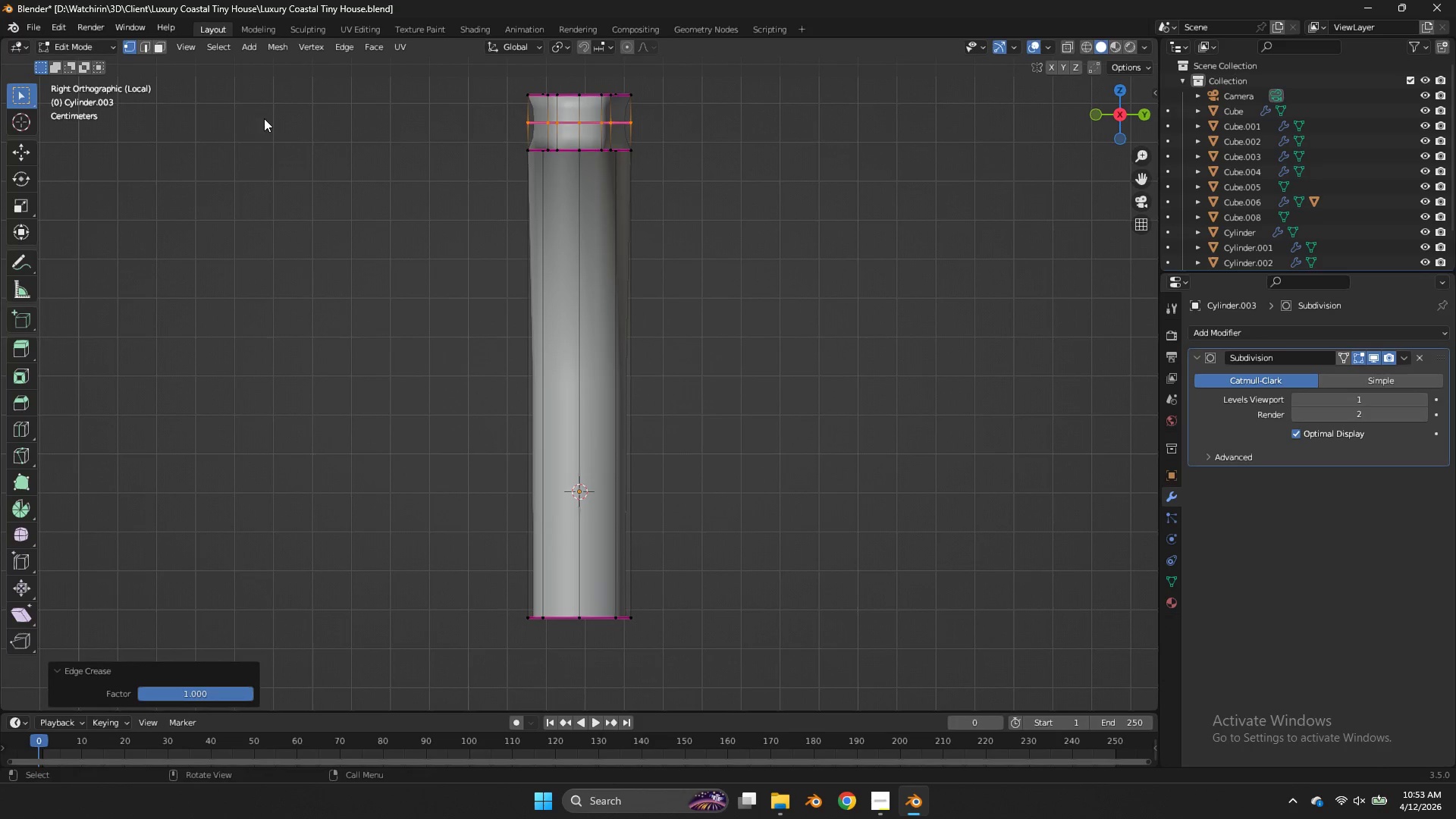 
key(Control+ControlLeft)
 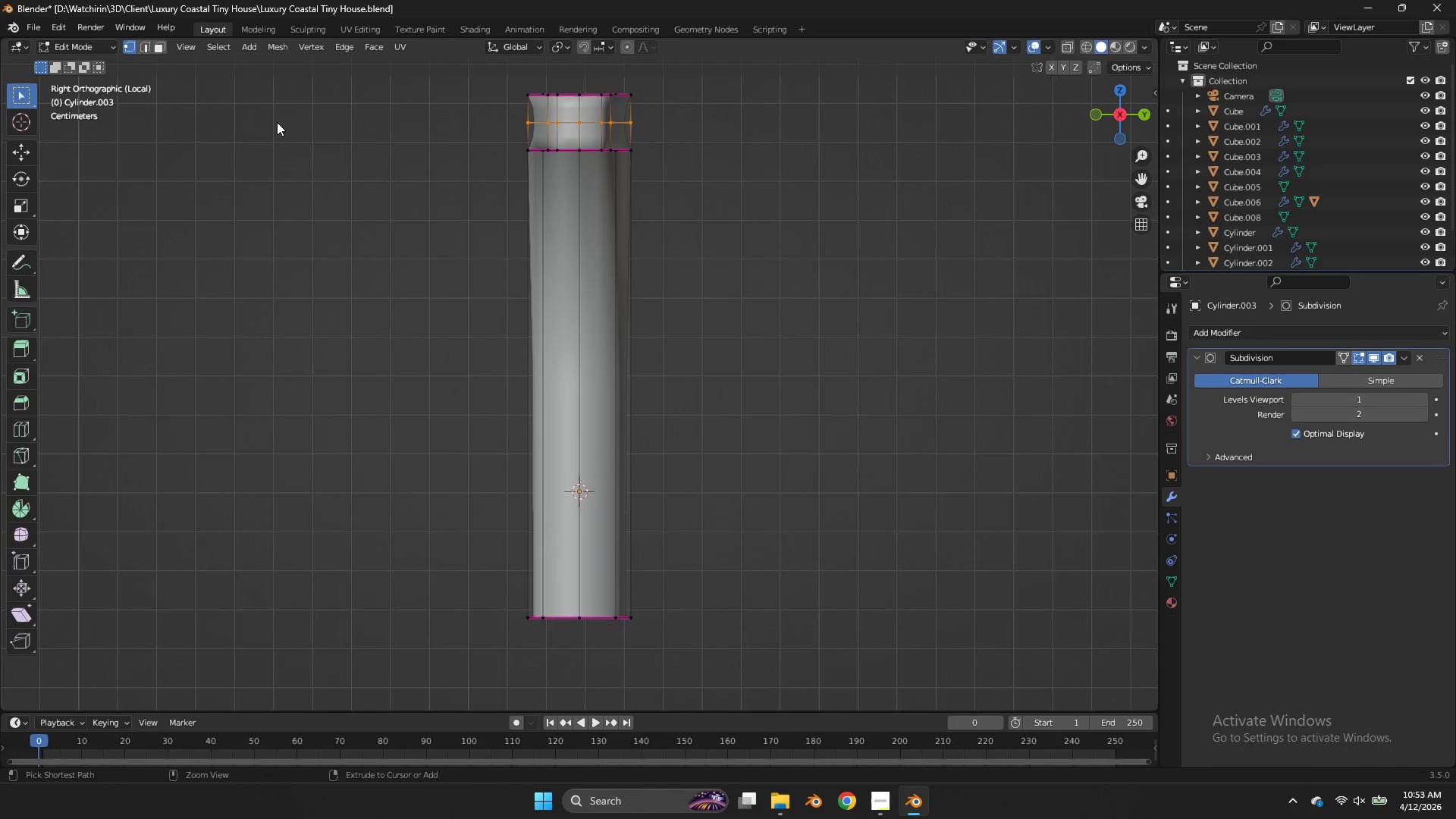 
key(Control+Z)
 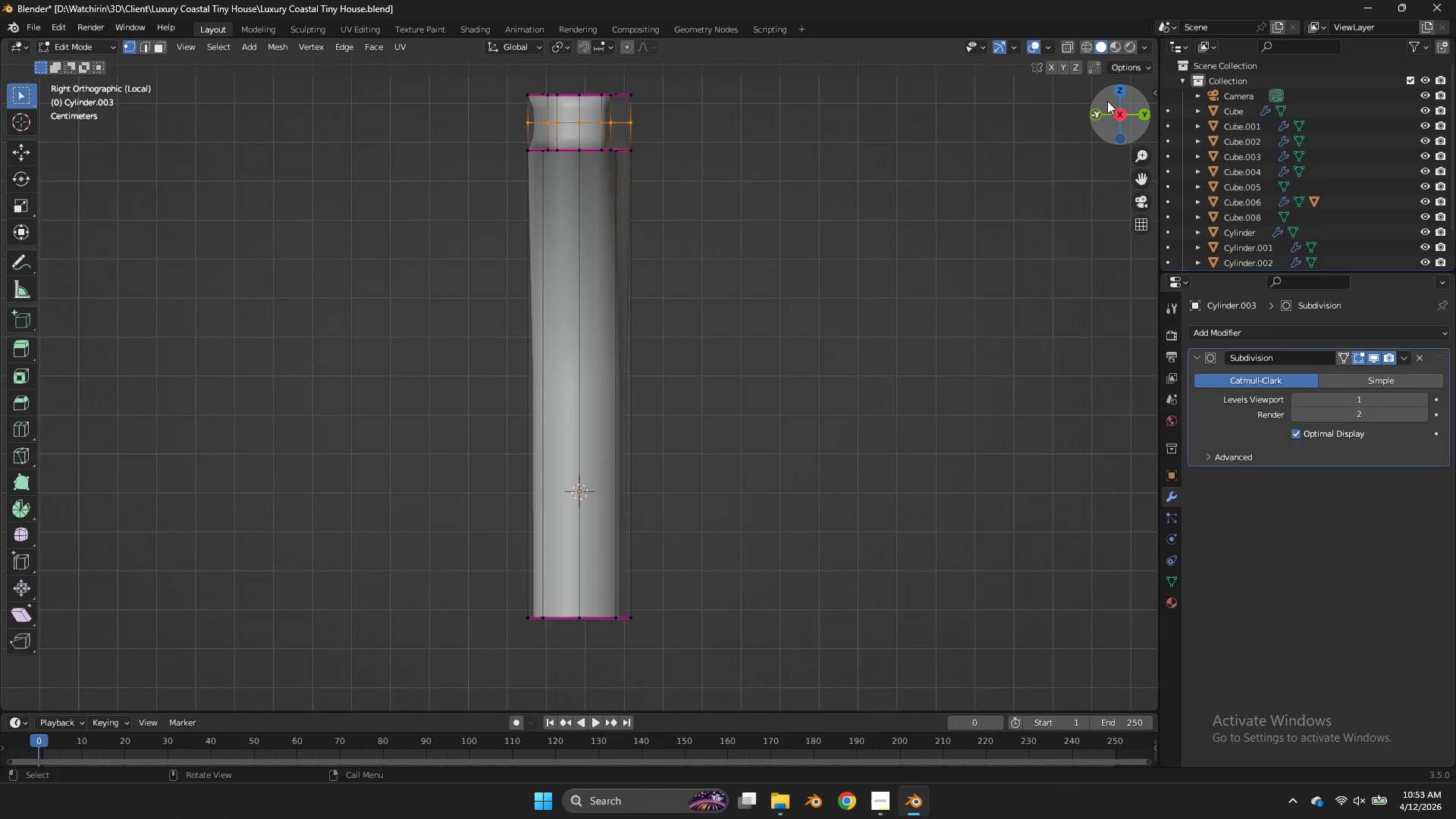 
left_click_drag(start_coordinate=[1112, 108], to_coordinate=[121, 149])
 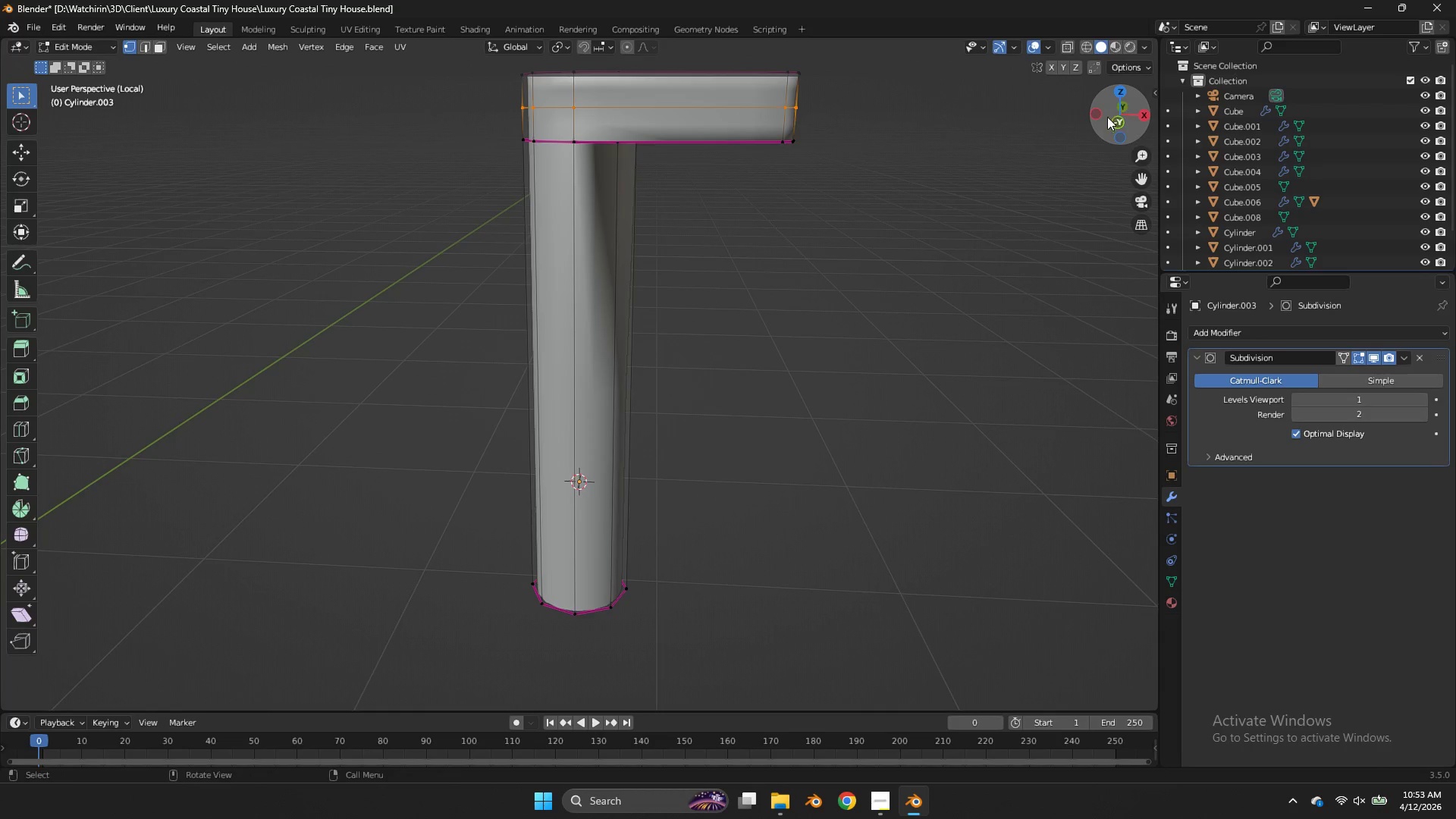 
left_click([1115, 124])
 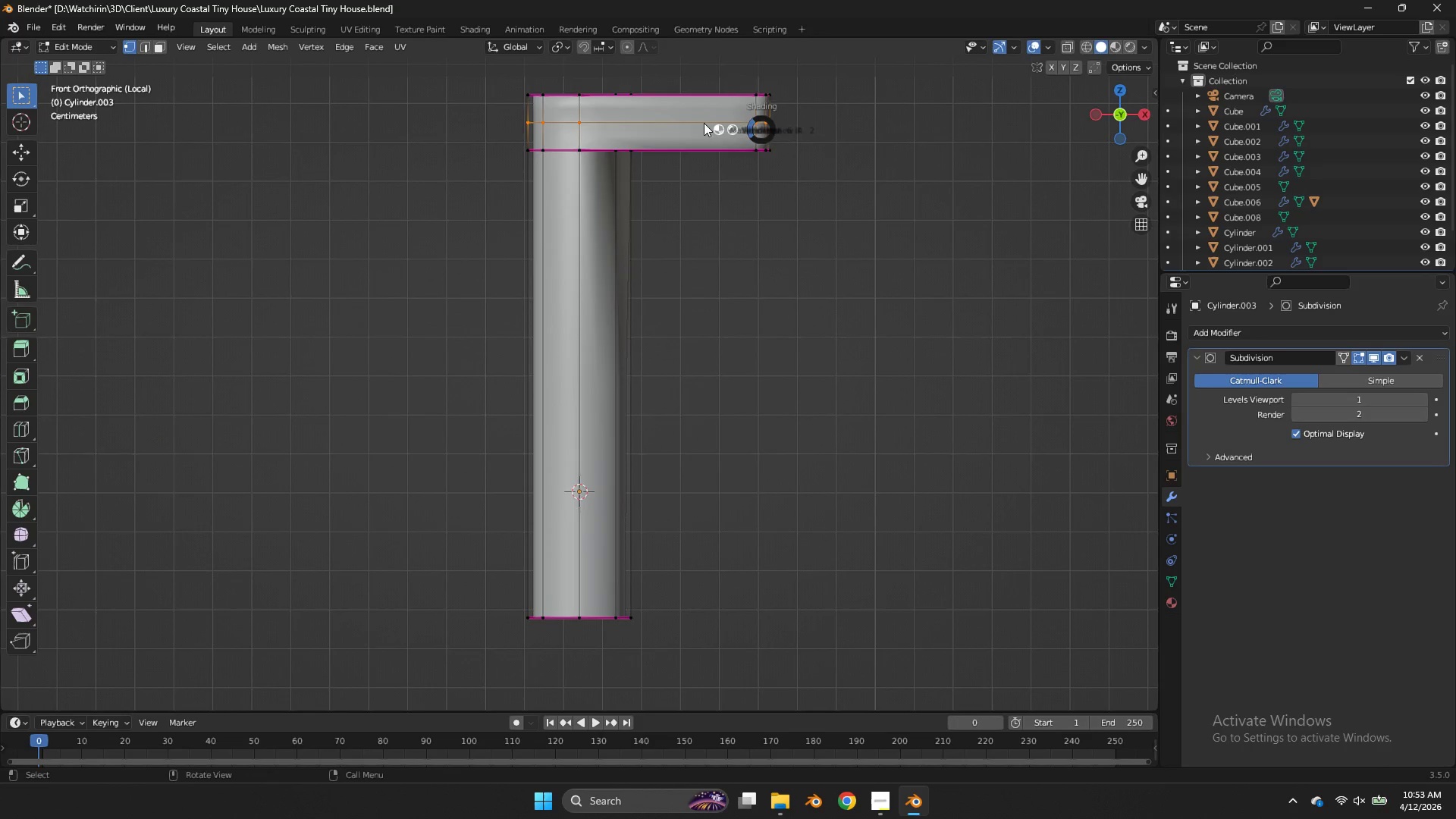 
type(zEz)
key(Tab)
key(Tab)
 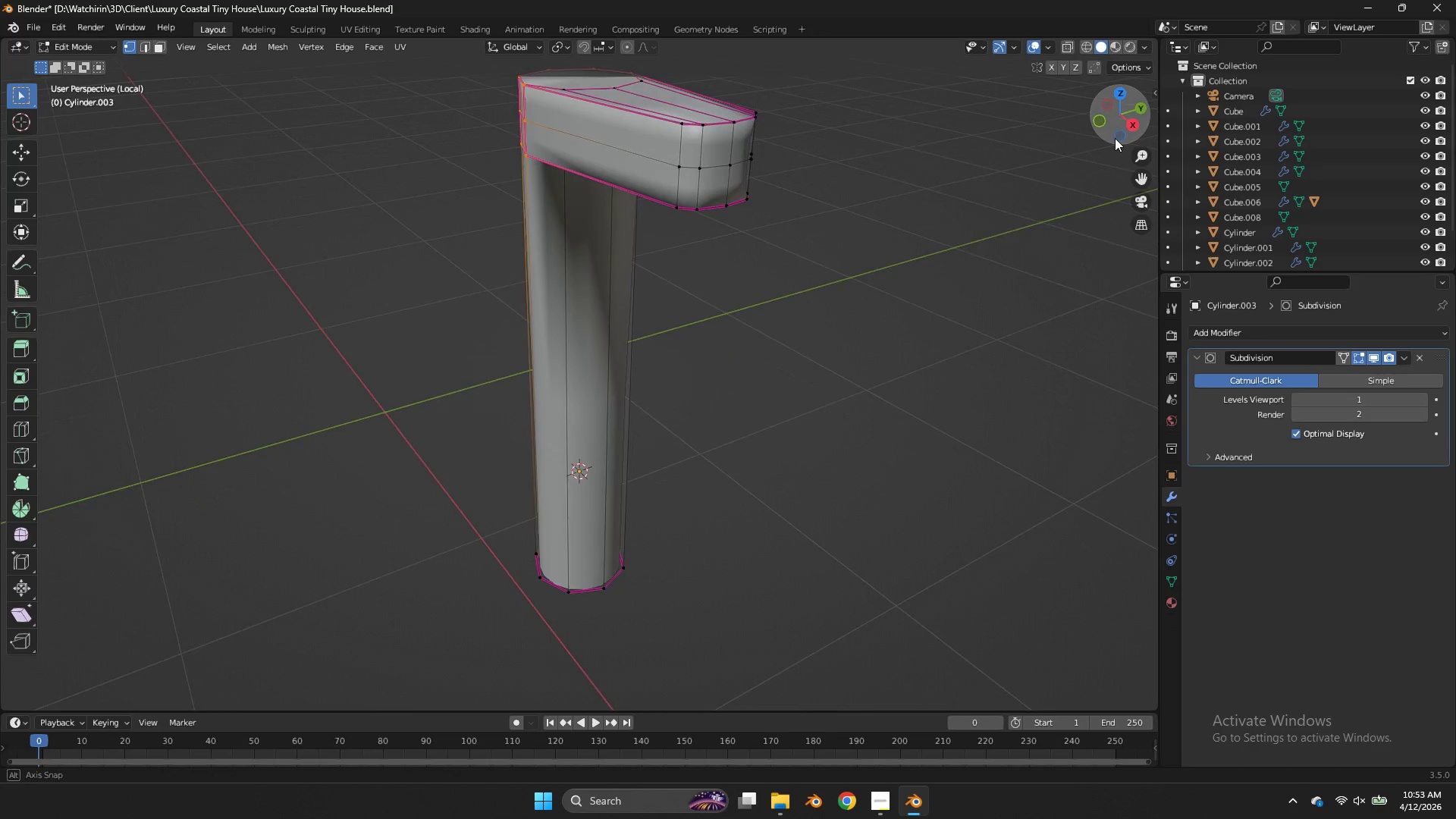 
left_click_drag(start_coordinate=[602, 77], to_coordinate=[419, 232])
 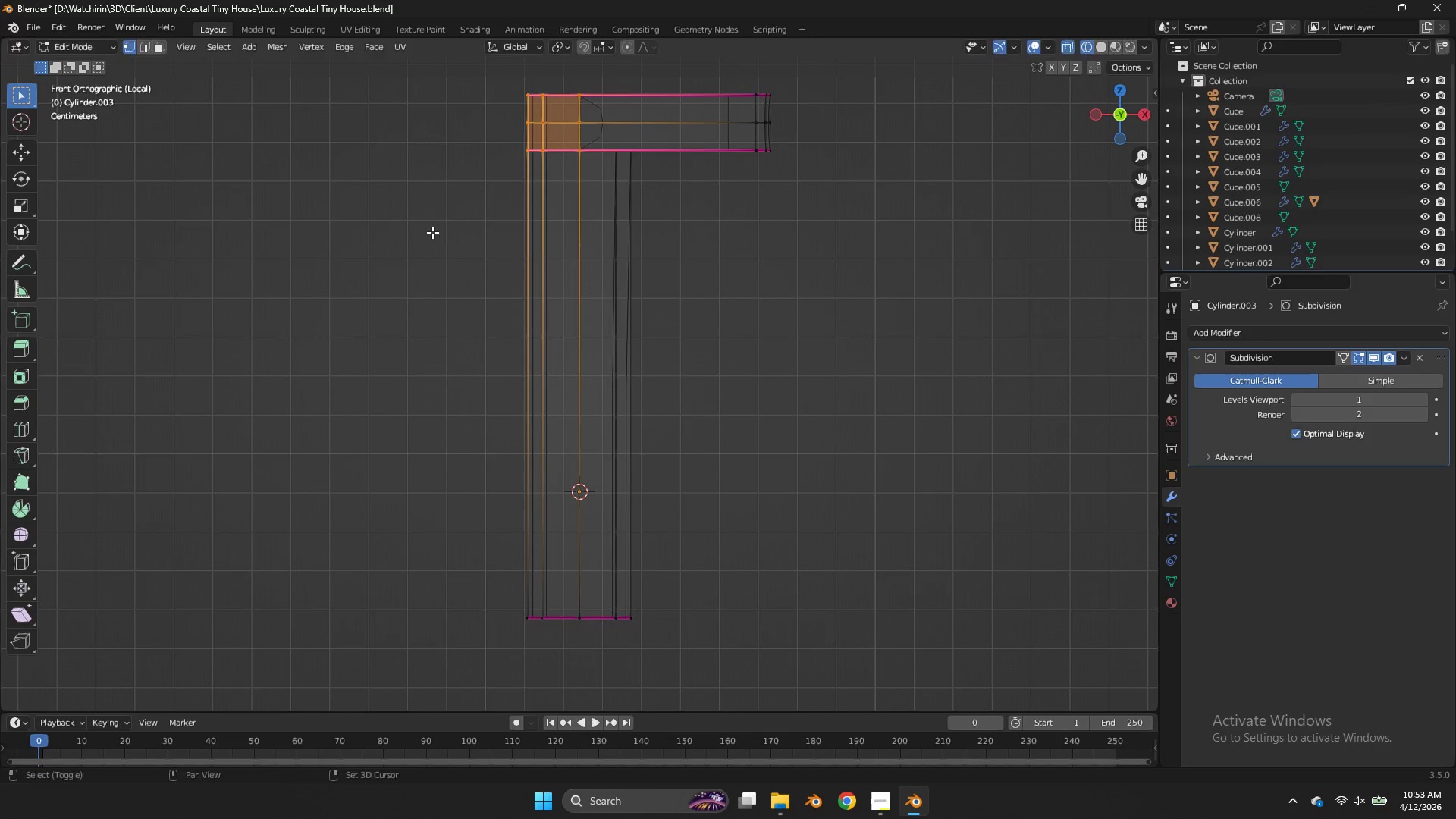 
left_click_drag(start_coordinate=[1078, 113], to_coordinate=[1025, 152])
 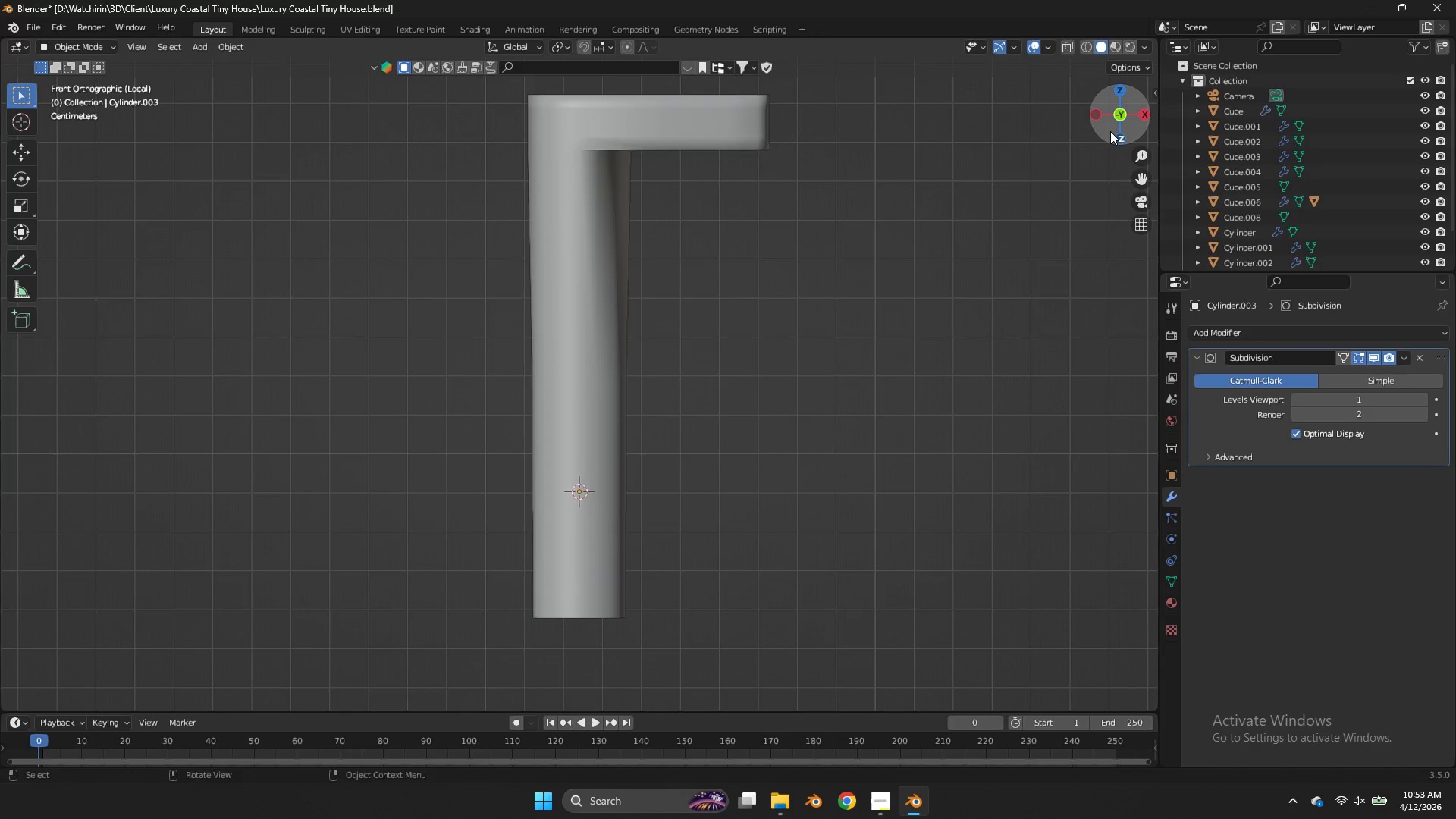 
left_click_drag(start_coordinate=[1111, 129], to_coordinate=[983, 190])
 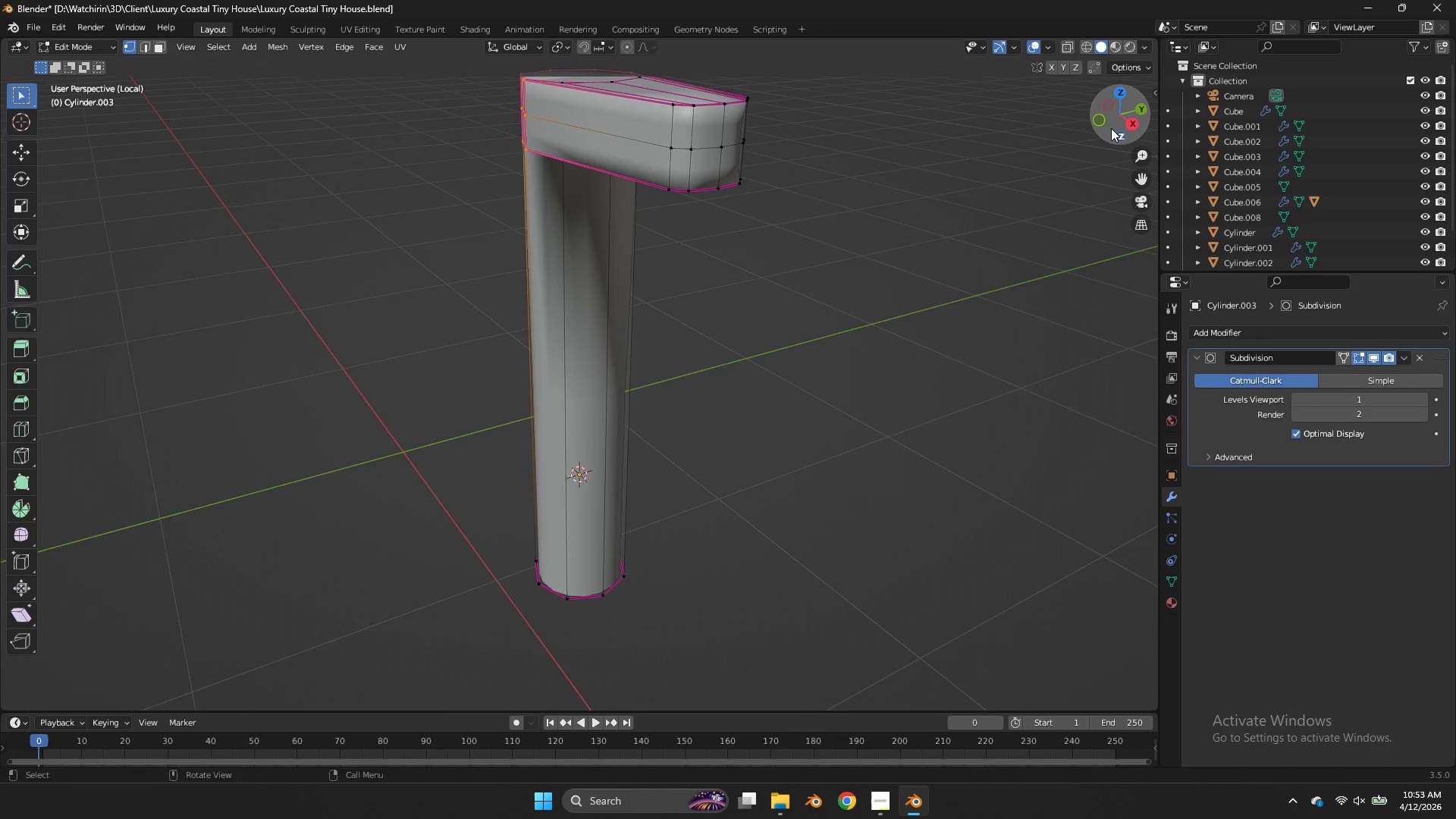 
left_click_drag(start_coordinate=[1111, 128], to_coordinate=[20, 141])
 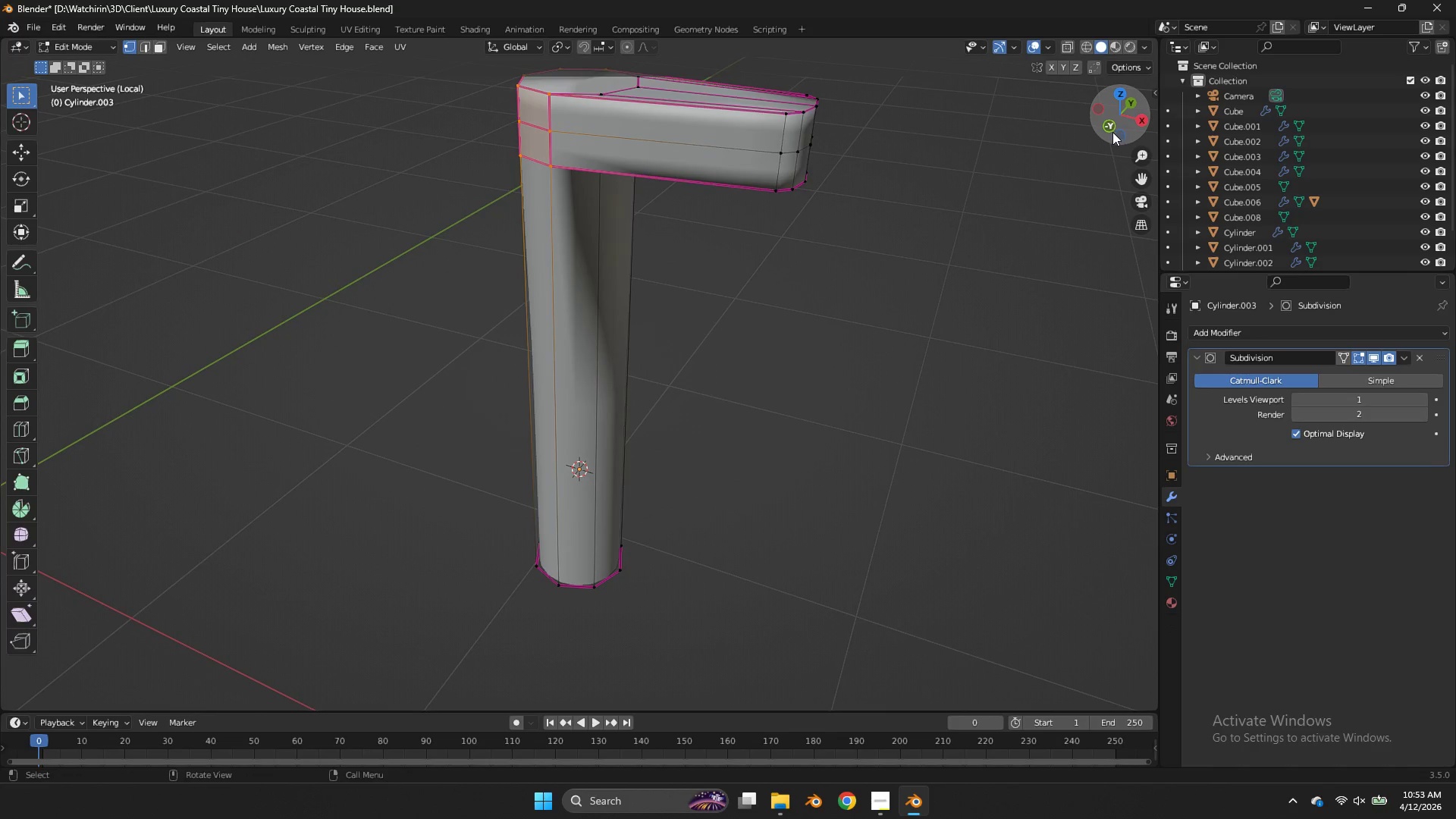 
left_click([1112, 132])
 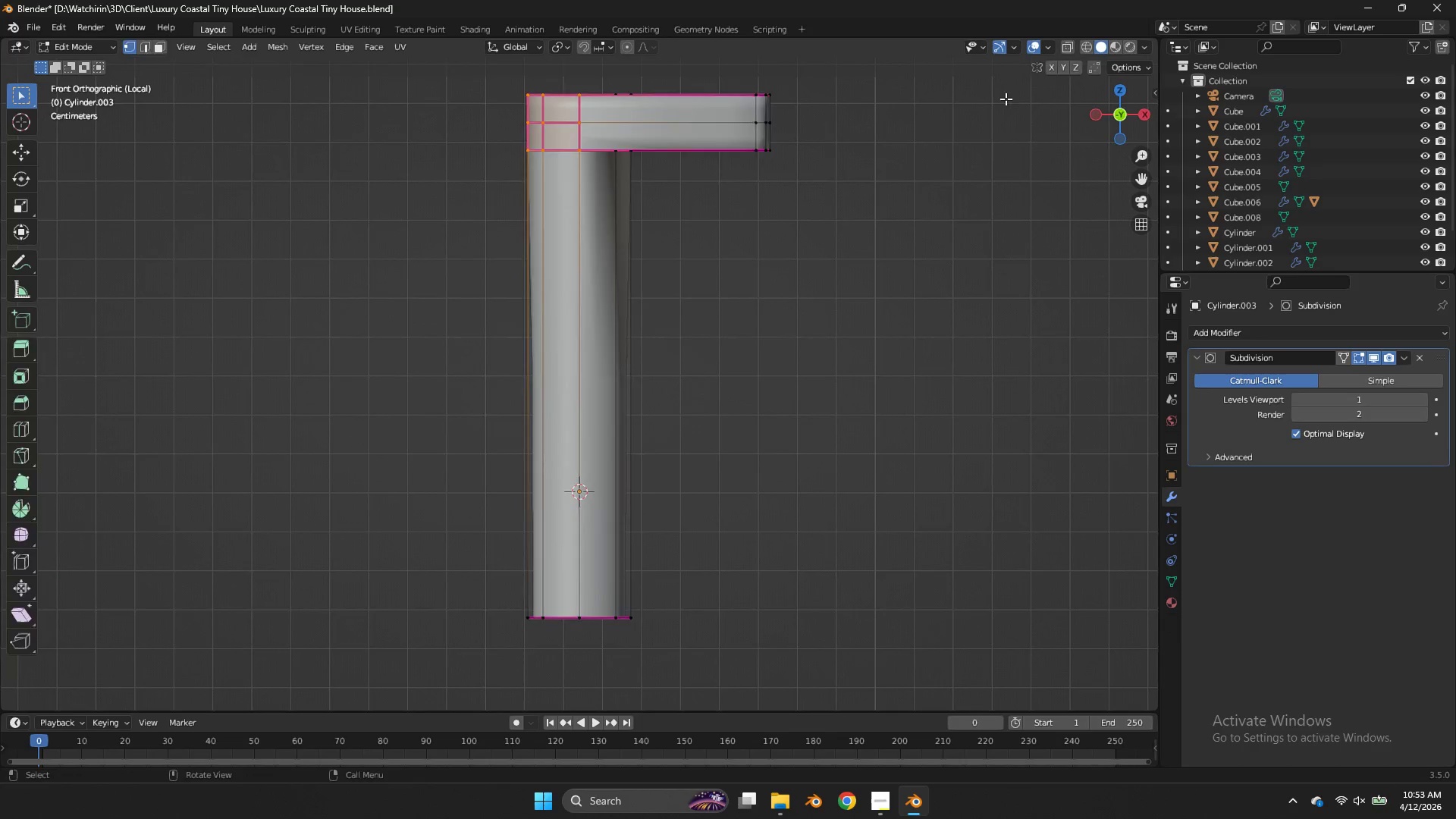 
key(Tab)
key(Tab)
type(zEEE)
 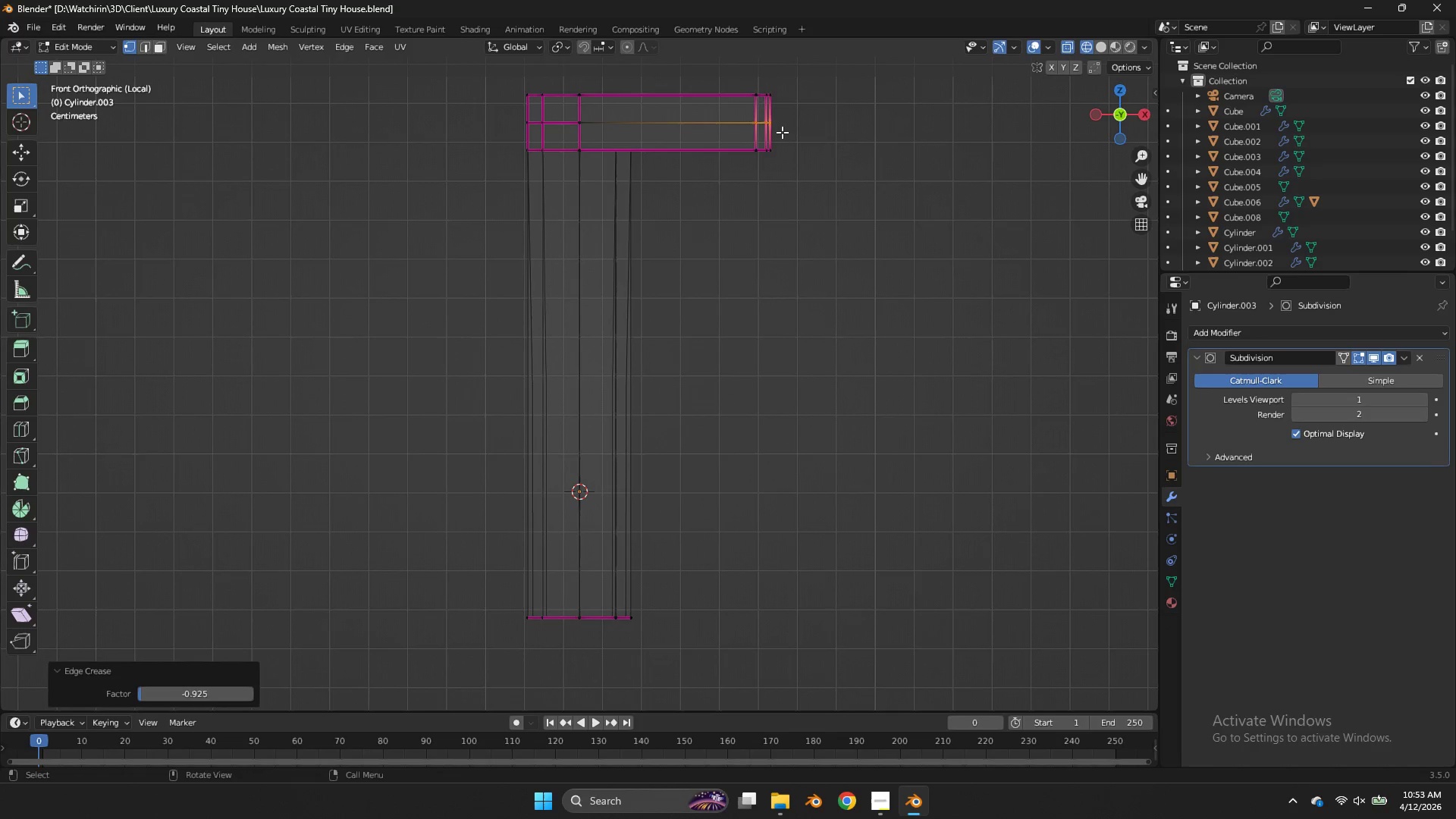 
left_click_drag(start_coordinate=[848, 80], to_coordinate=[713, 253])
 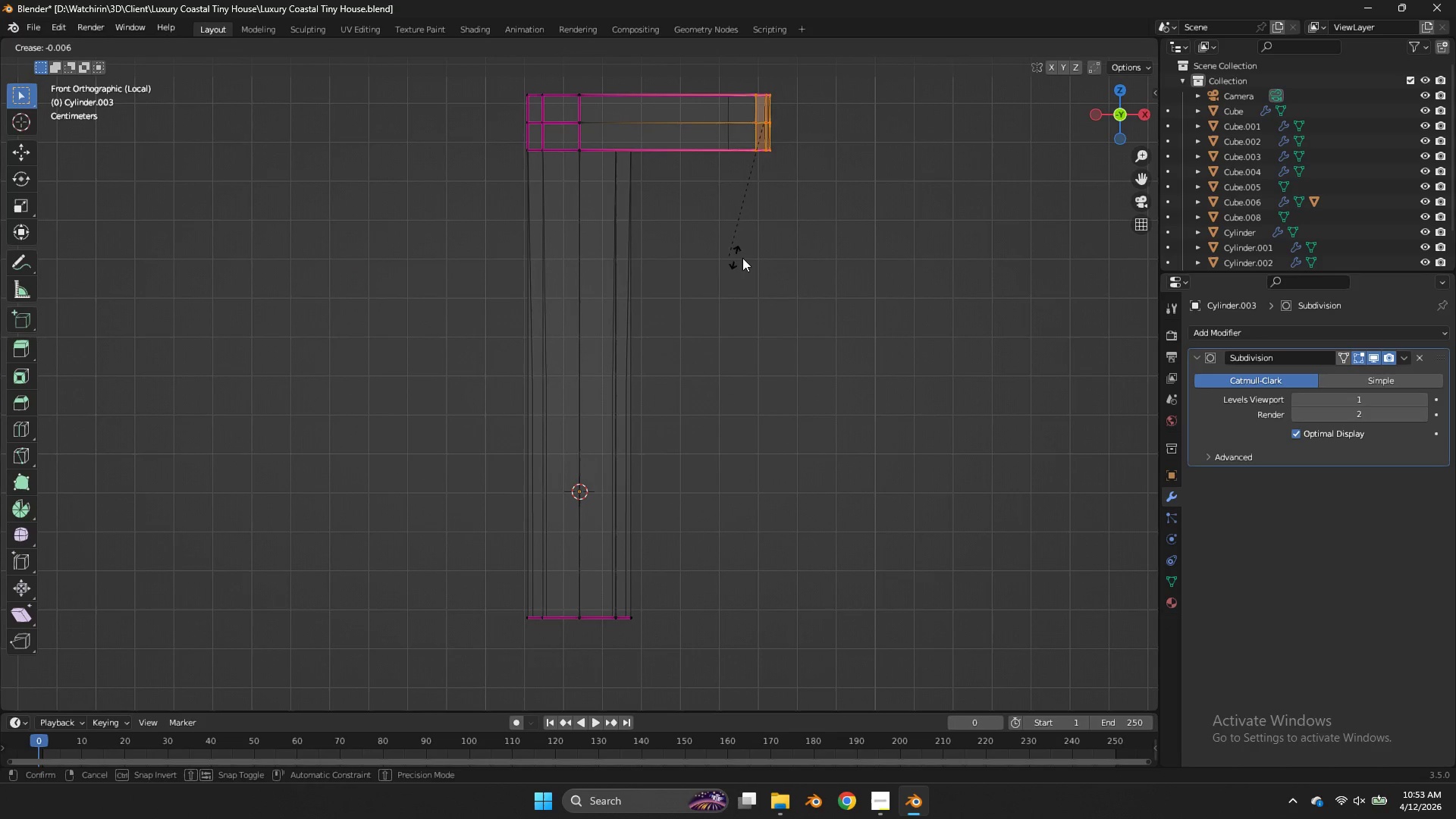 
left_click_drag(start_coordinate=[836, 105], to_coordinate=[725, 136])
 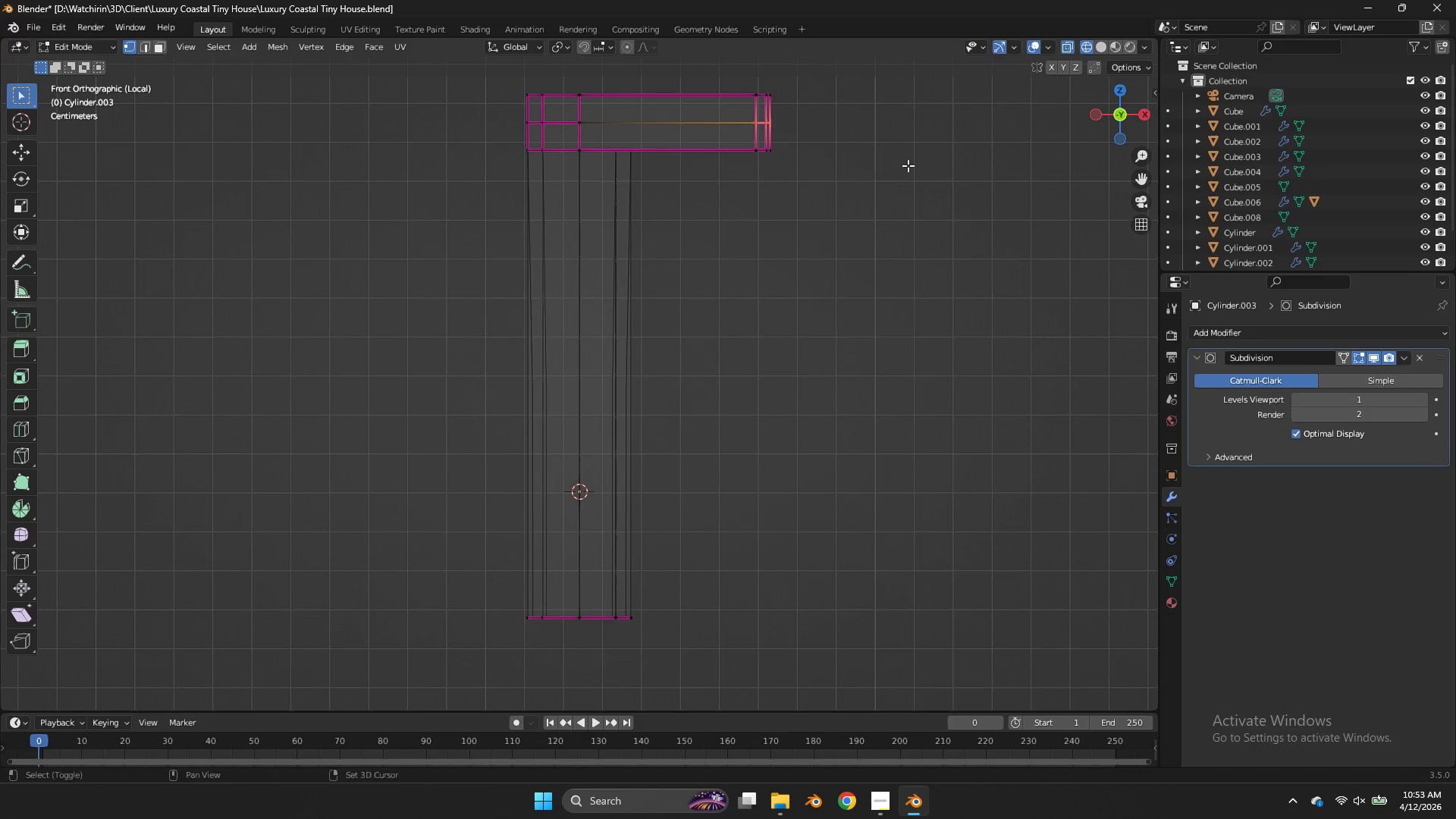 
left_click_drag(start_coordinate=[761, 120], to_coordinate=[770, 122])
 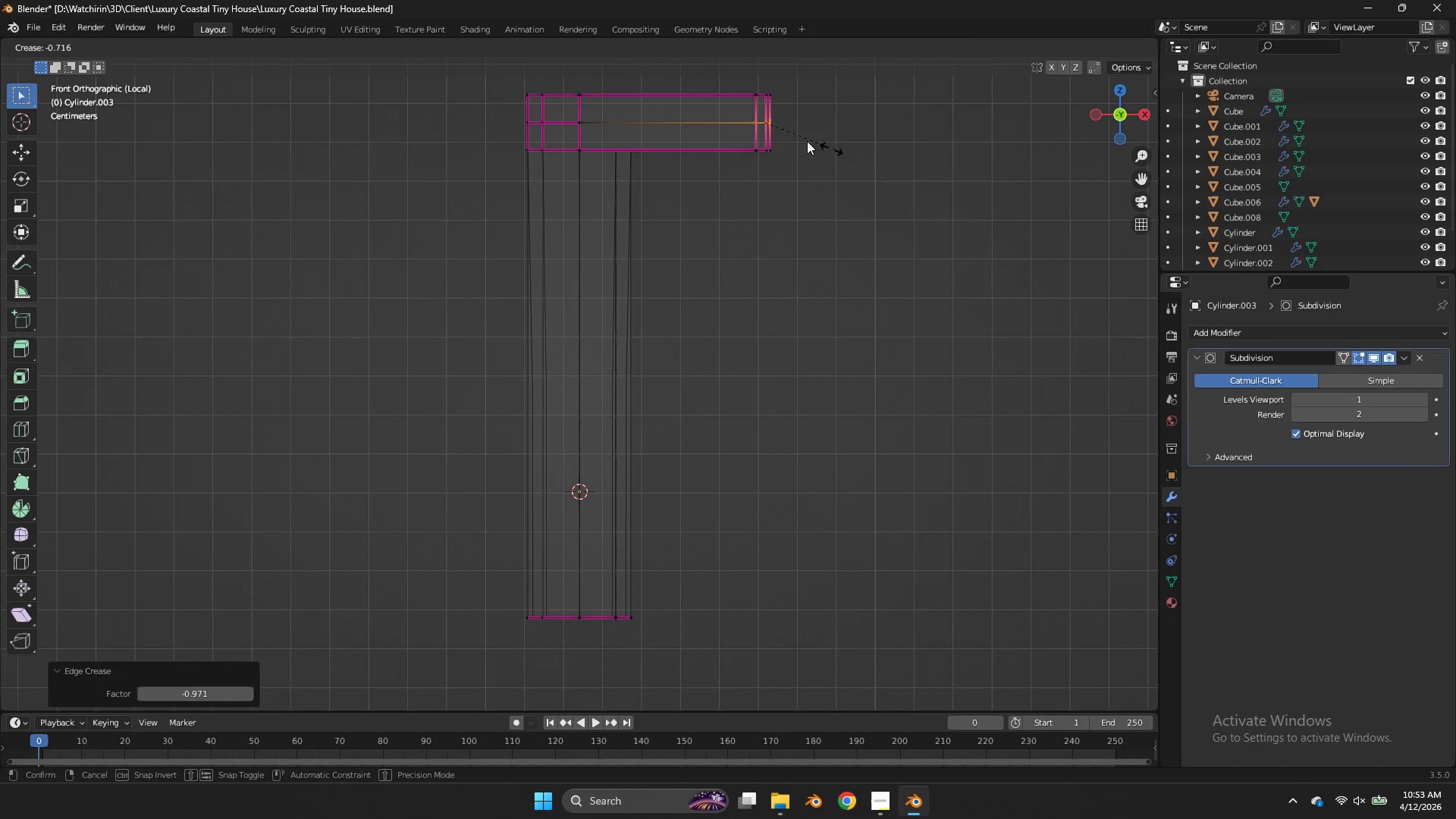 
left_click([782, 132])
 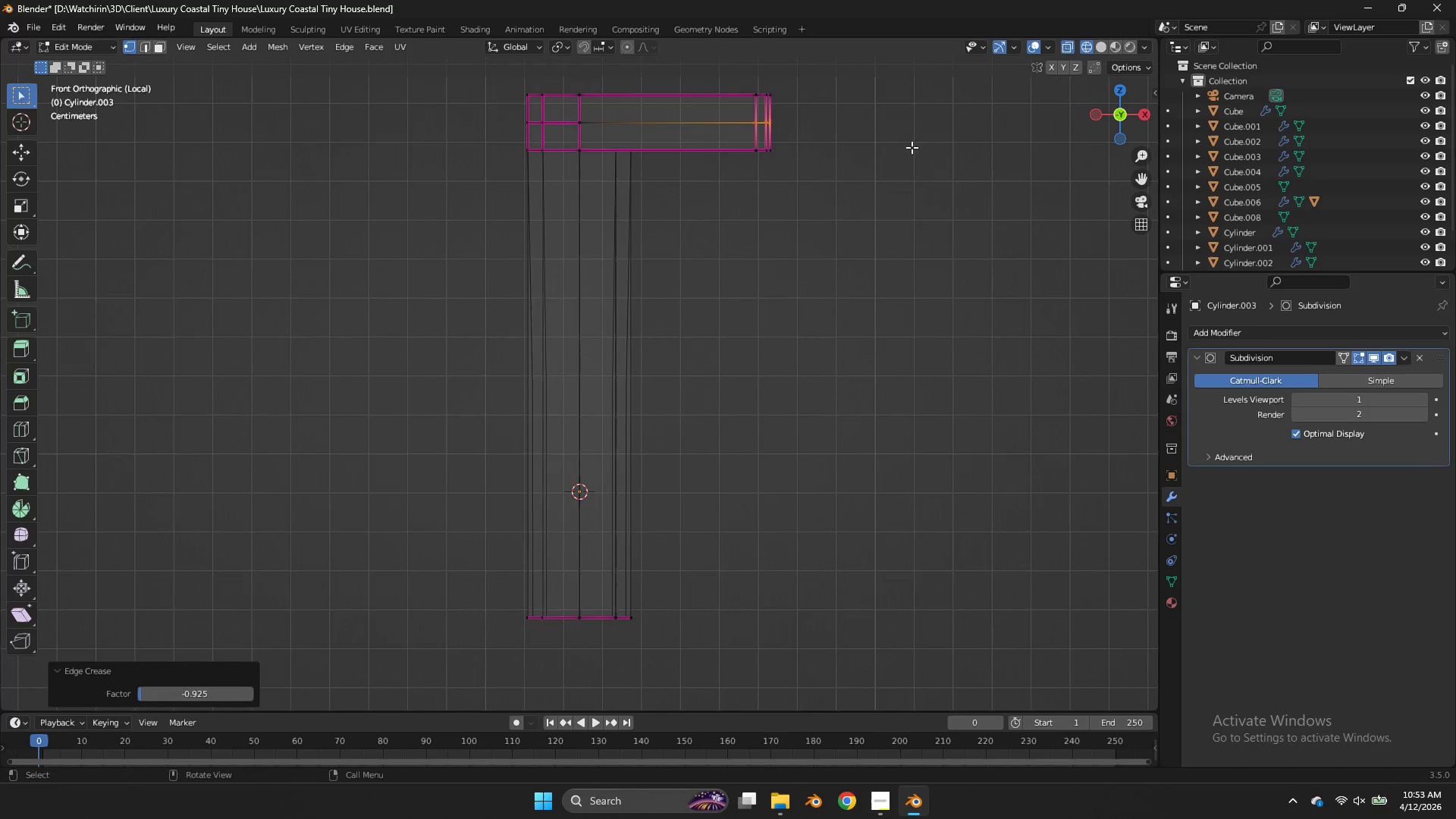 
key(Z)
 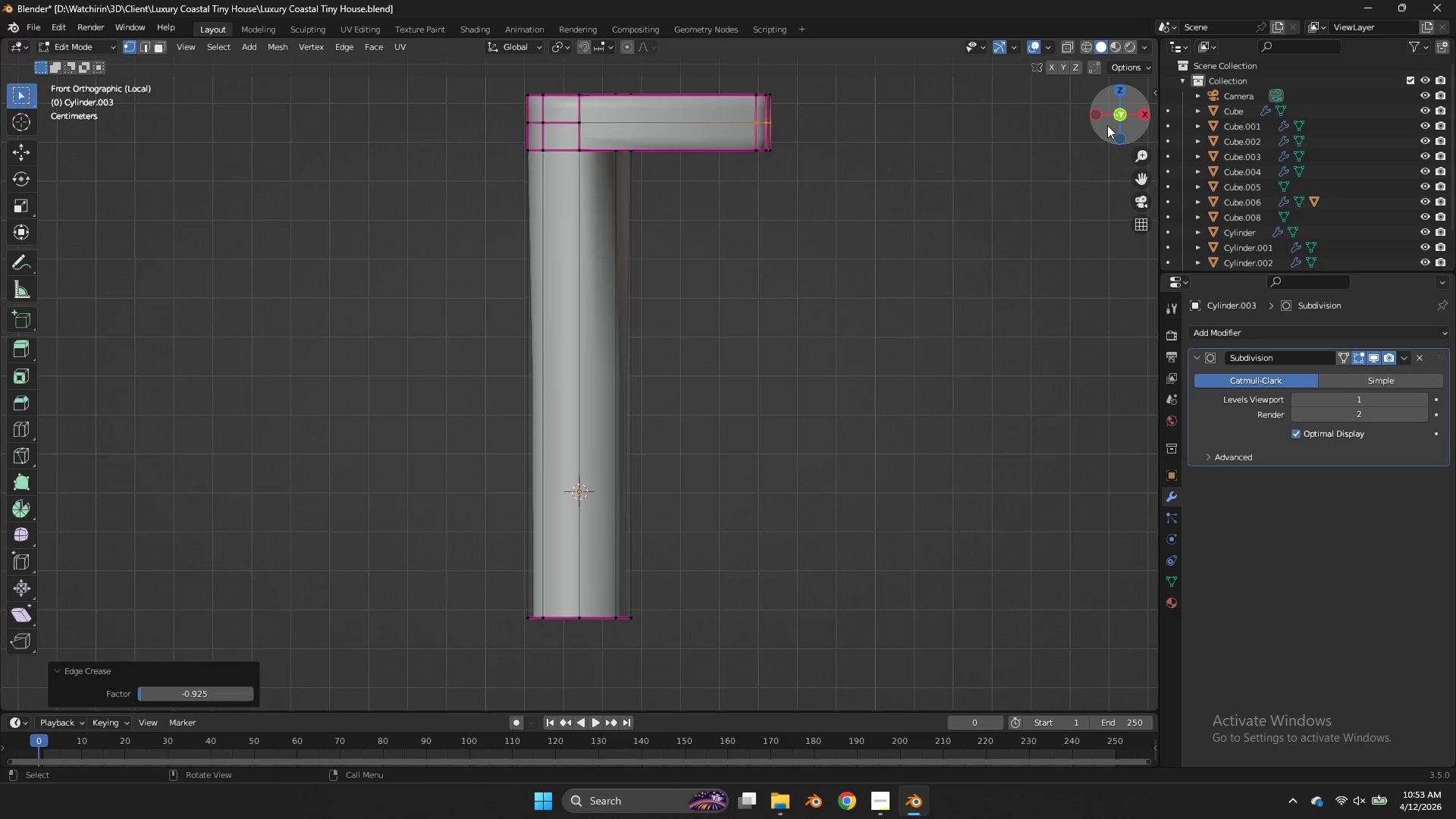 
key(Tab)
 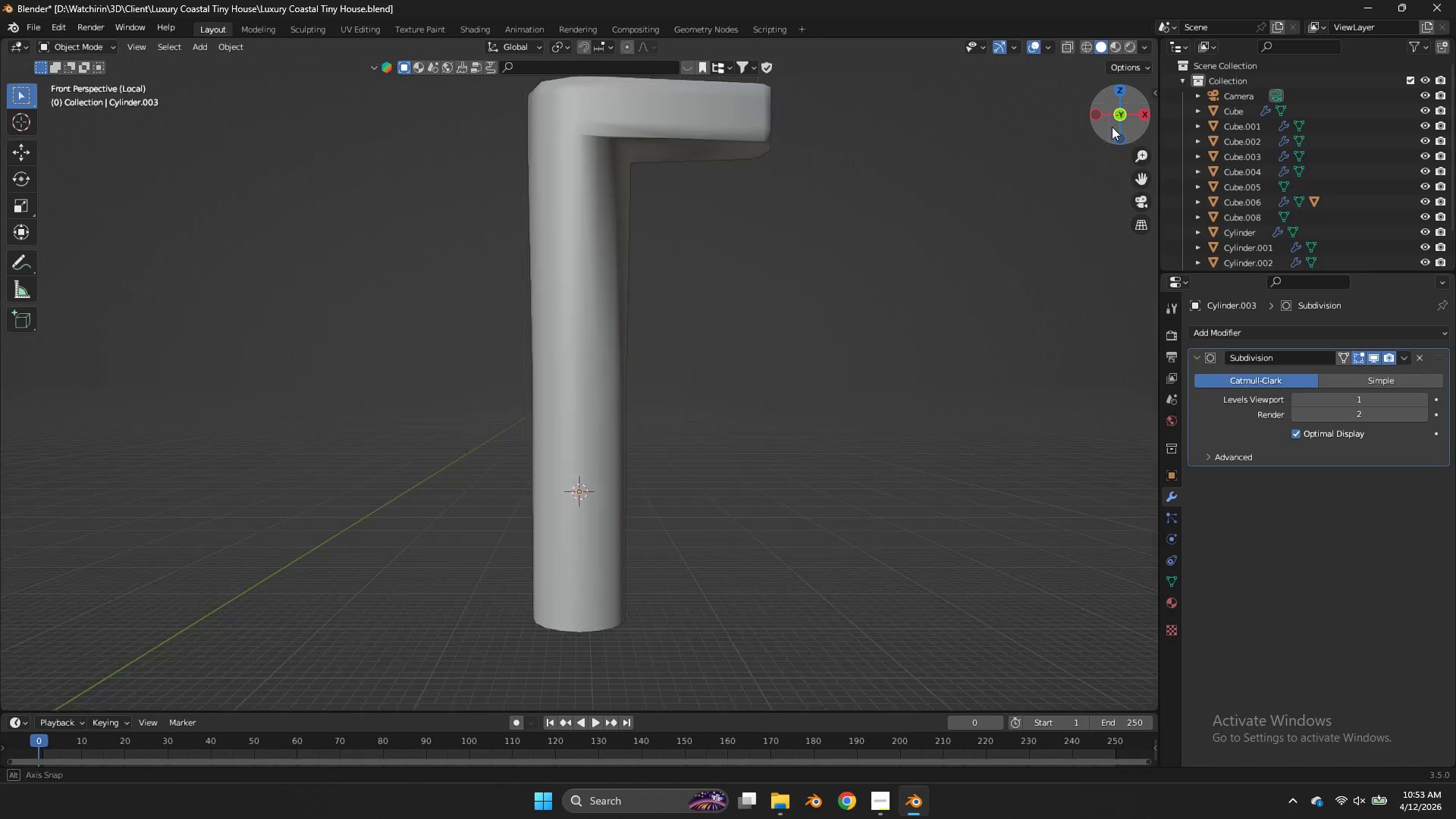 
left_click_drag(start_coordinate=[1116, 122], to_coordinate=[953, 224])
 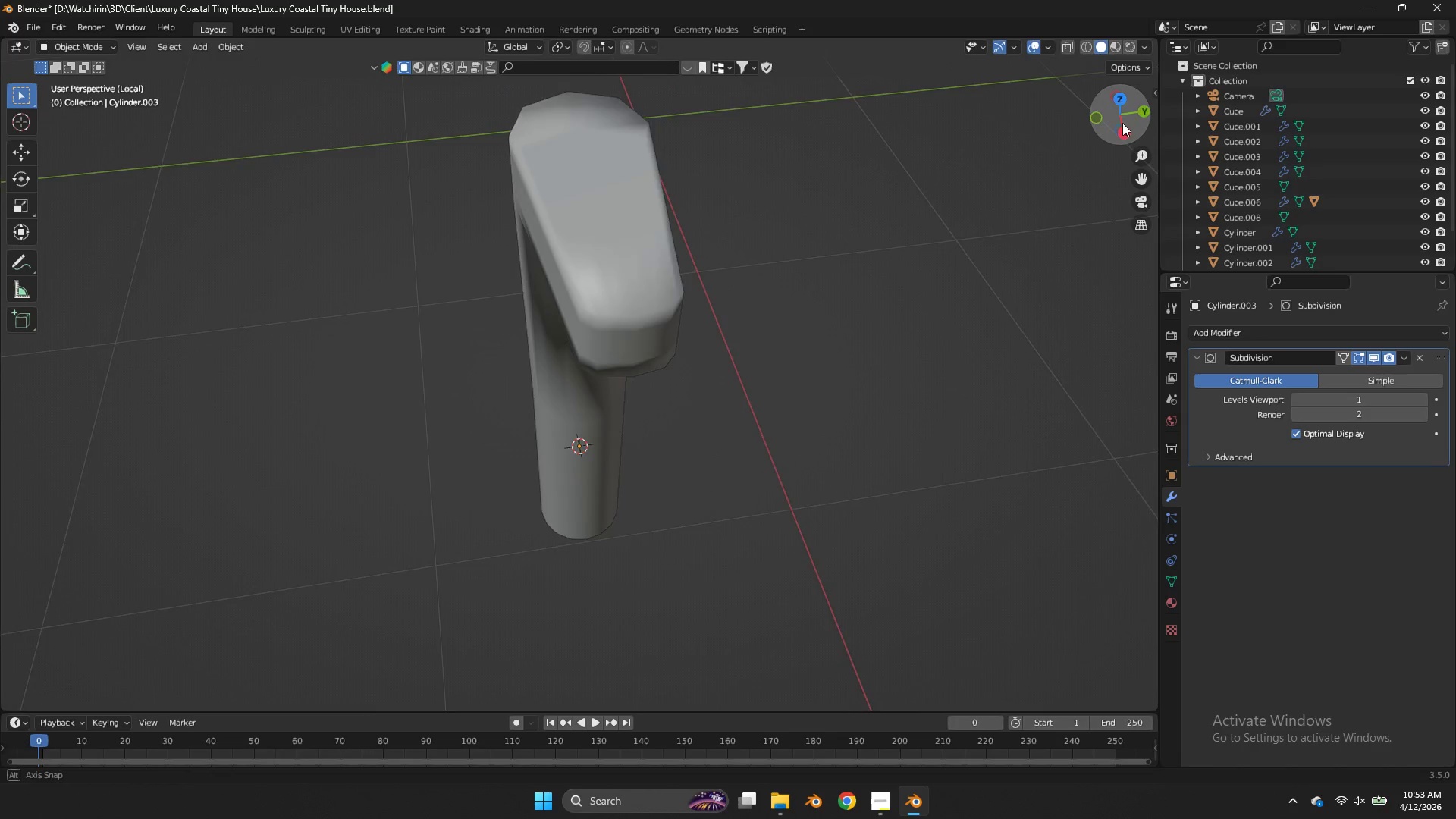 
left_click_drag(start_coordinate=[1112, 127], to_coordinate=[129, 79])
 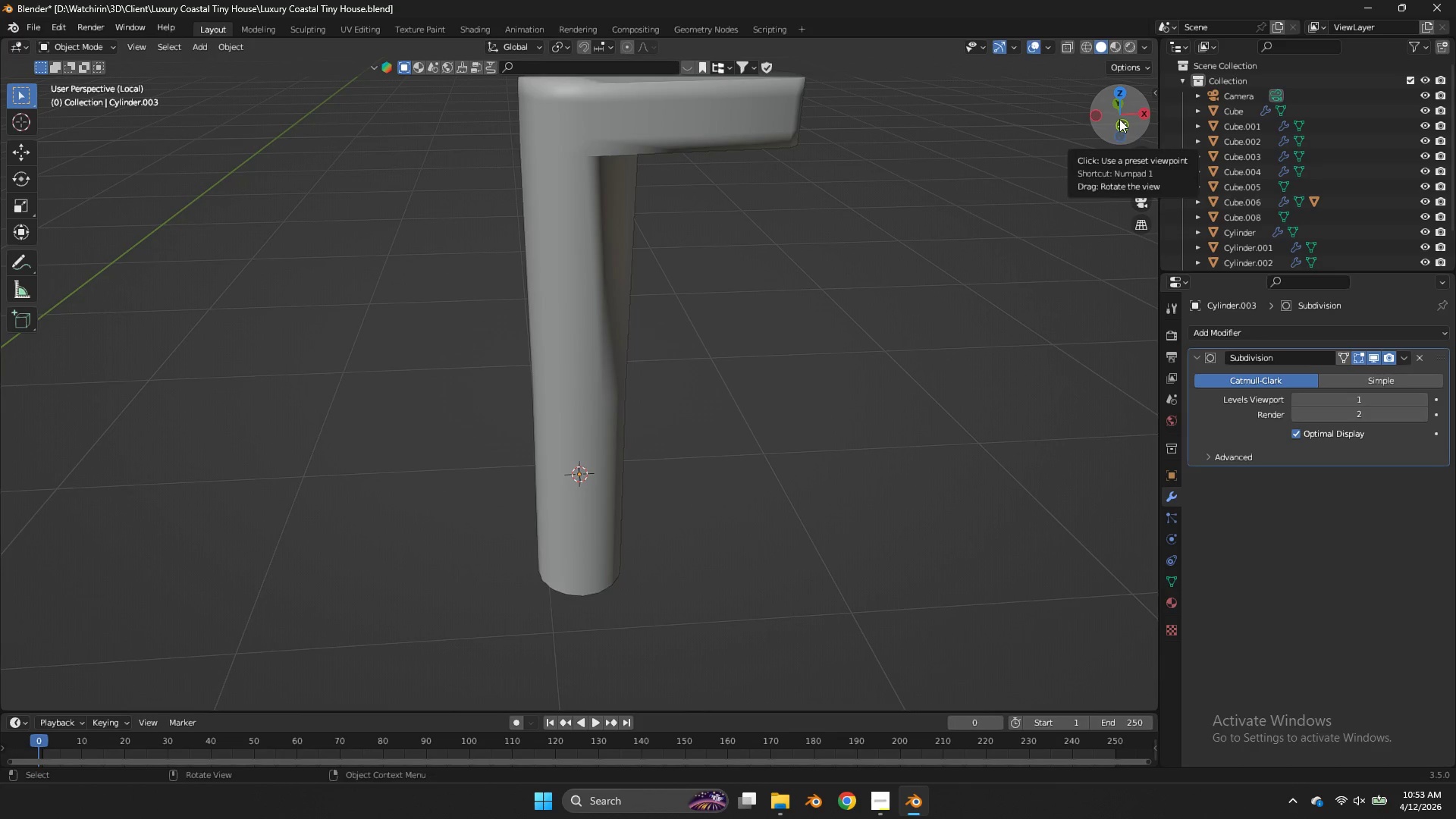 
key(Control+S)
 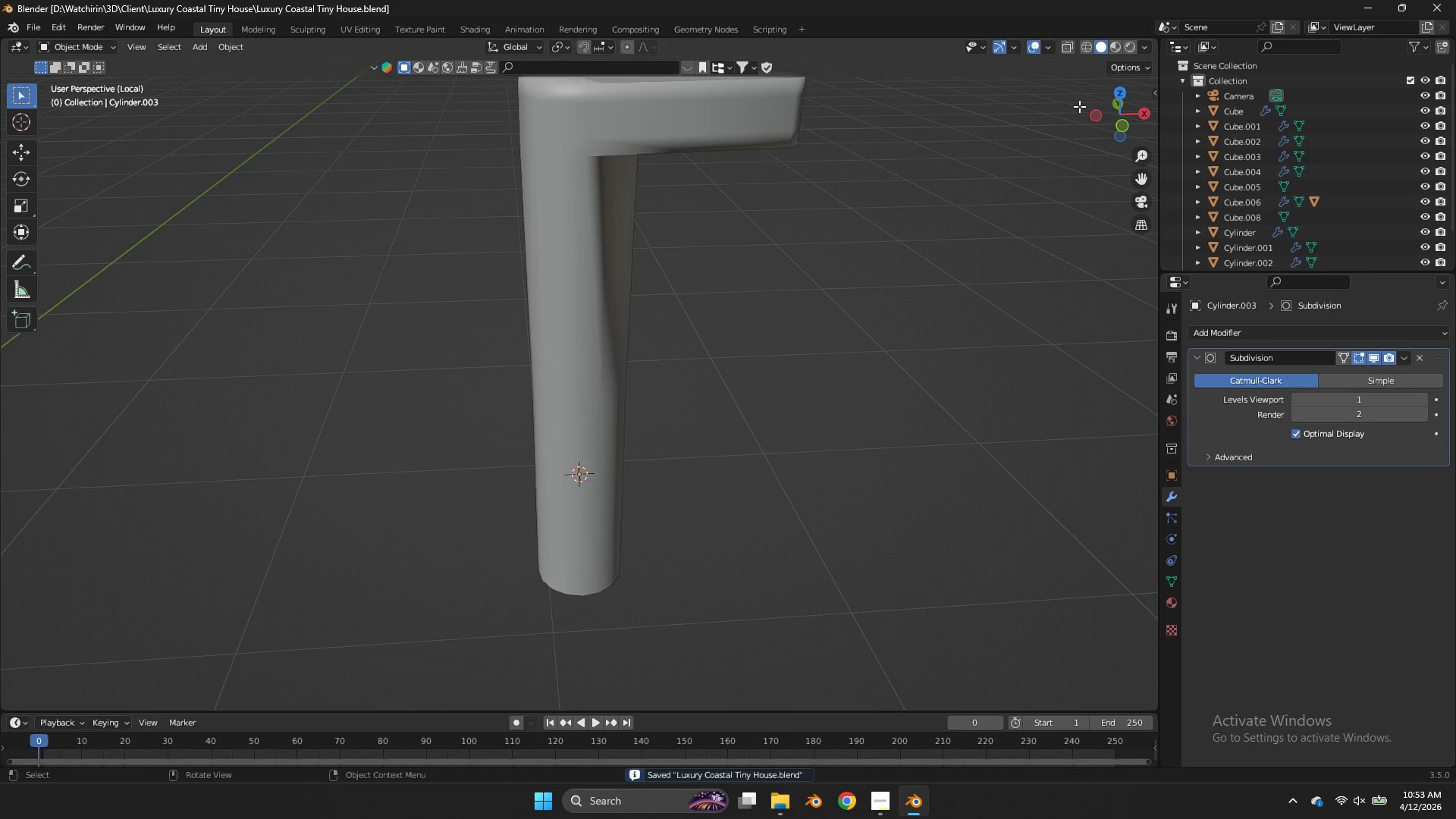 
key(Tab)
 